 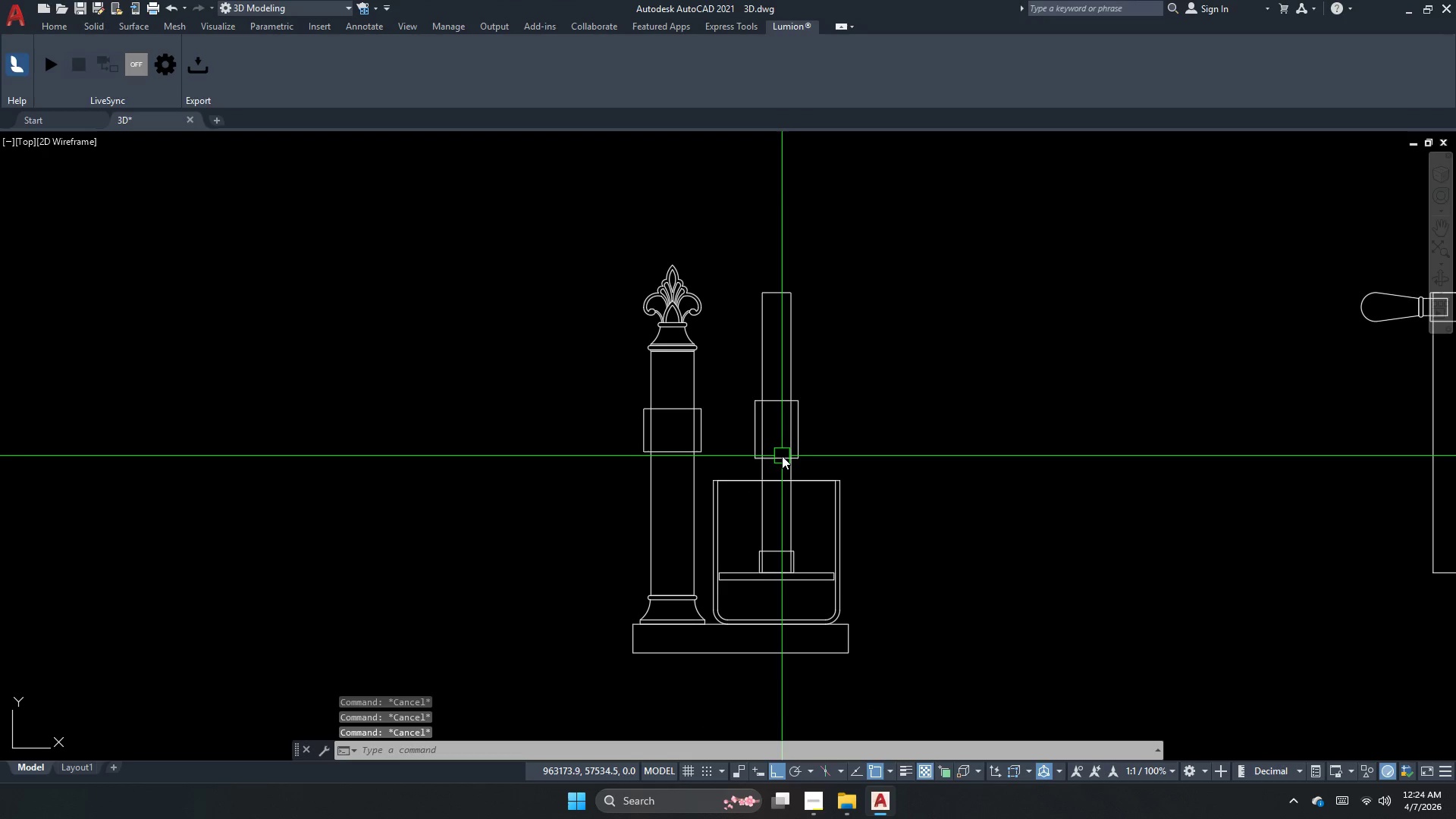 
key(Escape)
 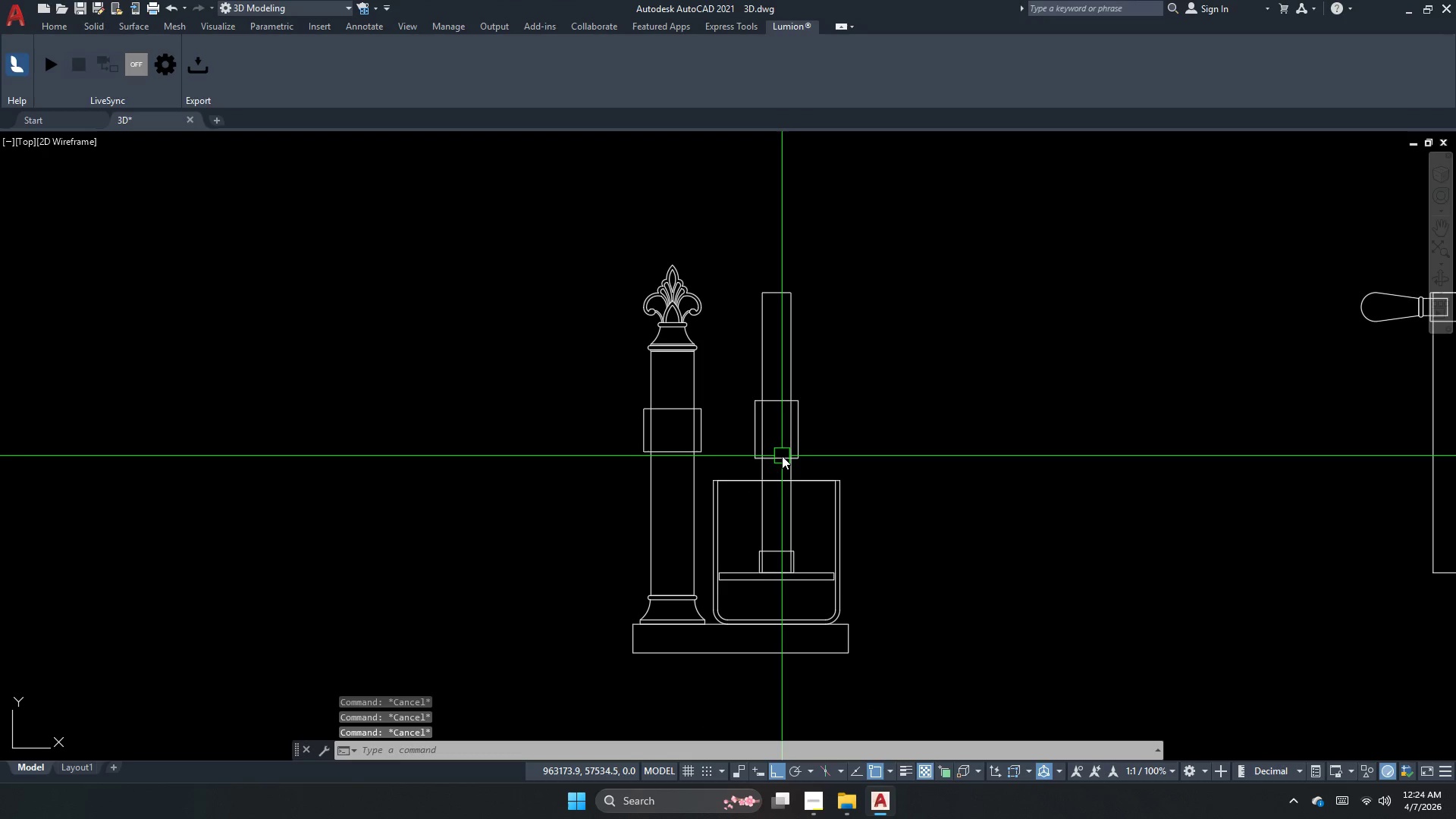 
key(Escape)
 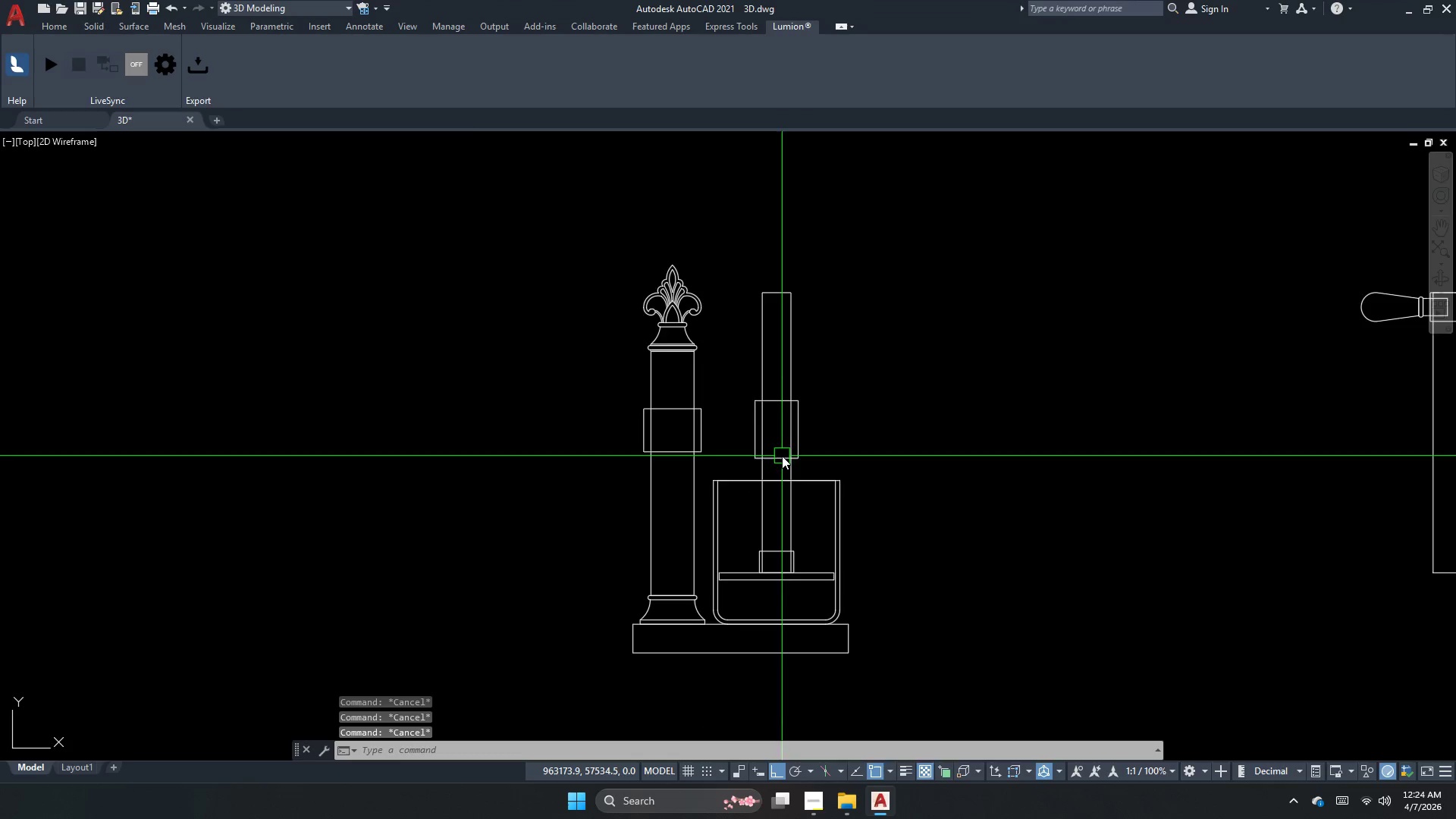 
scroll: coordinate [782, 456], scroll_direction: none, amount: 0.0
 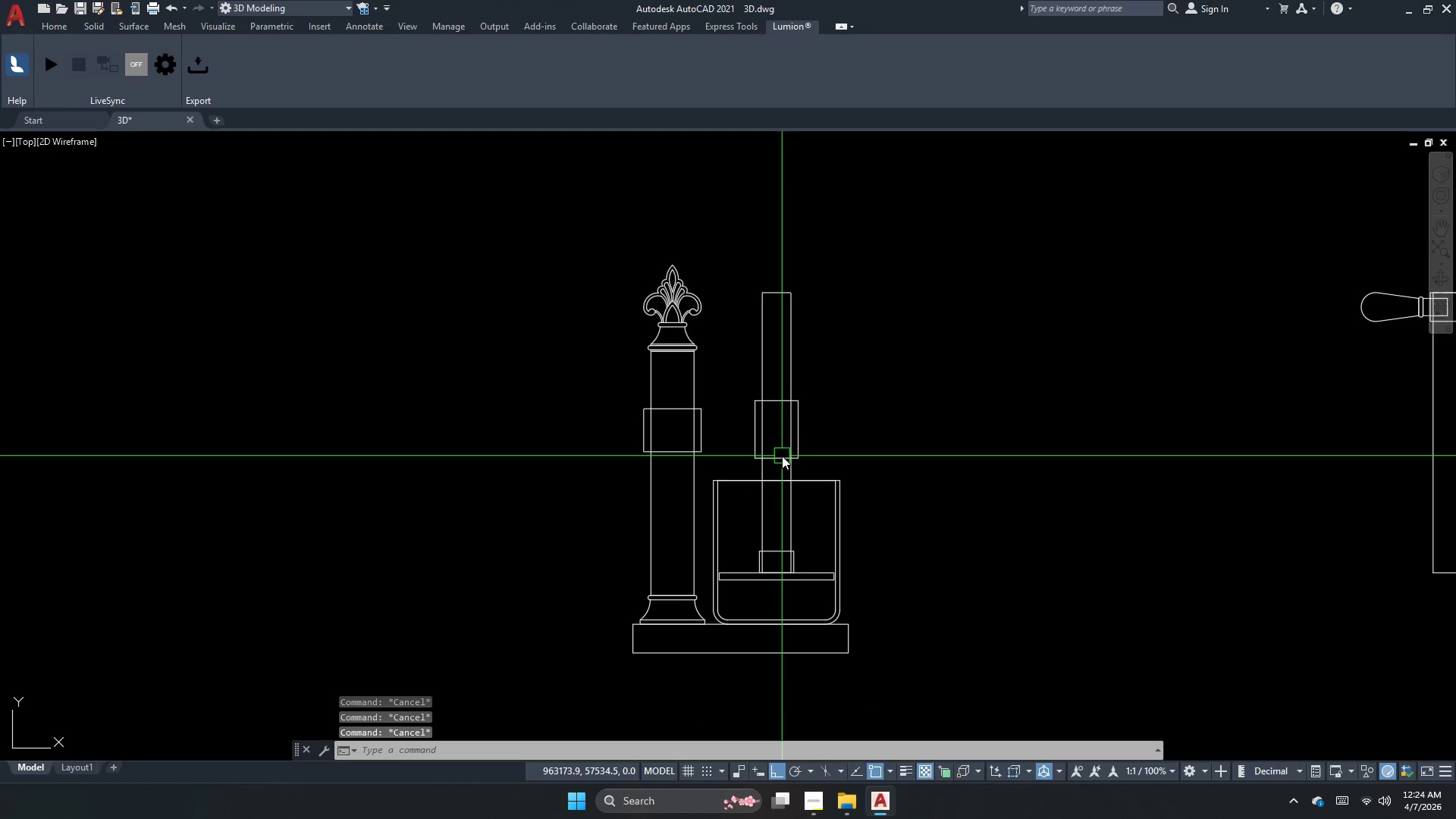 
key(D)
 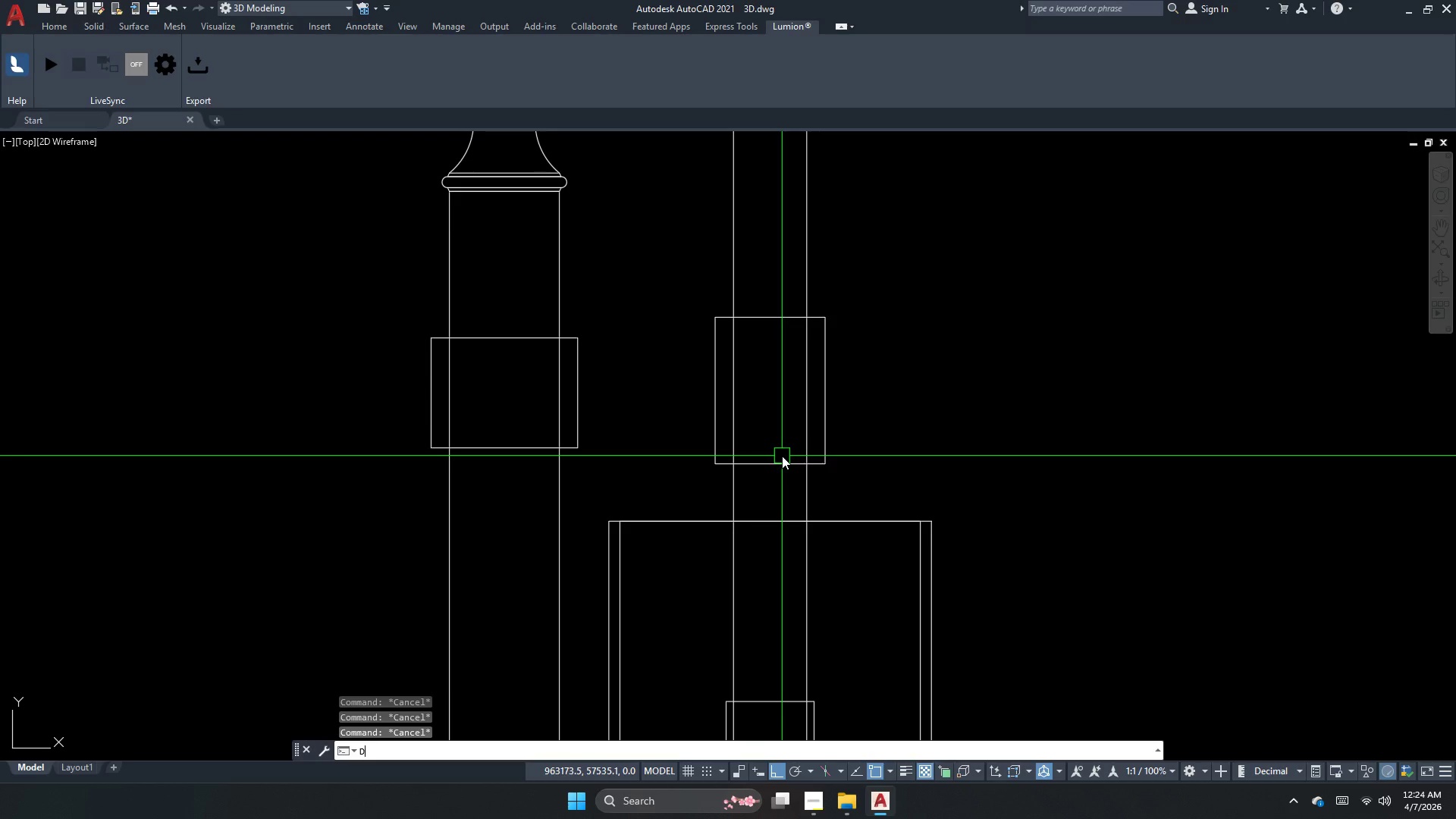 
scroll: coordinate [782, 456], scroll_direction: up, amount: 2.0
 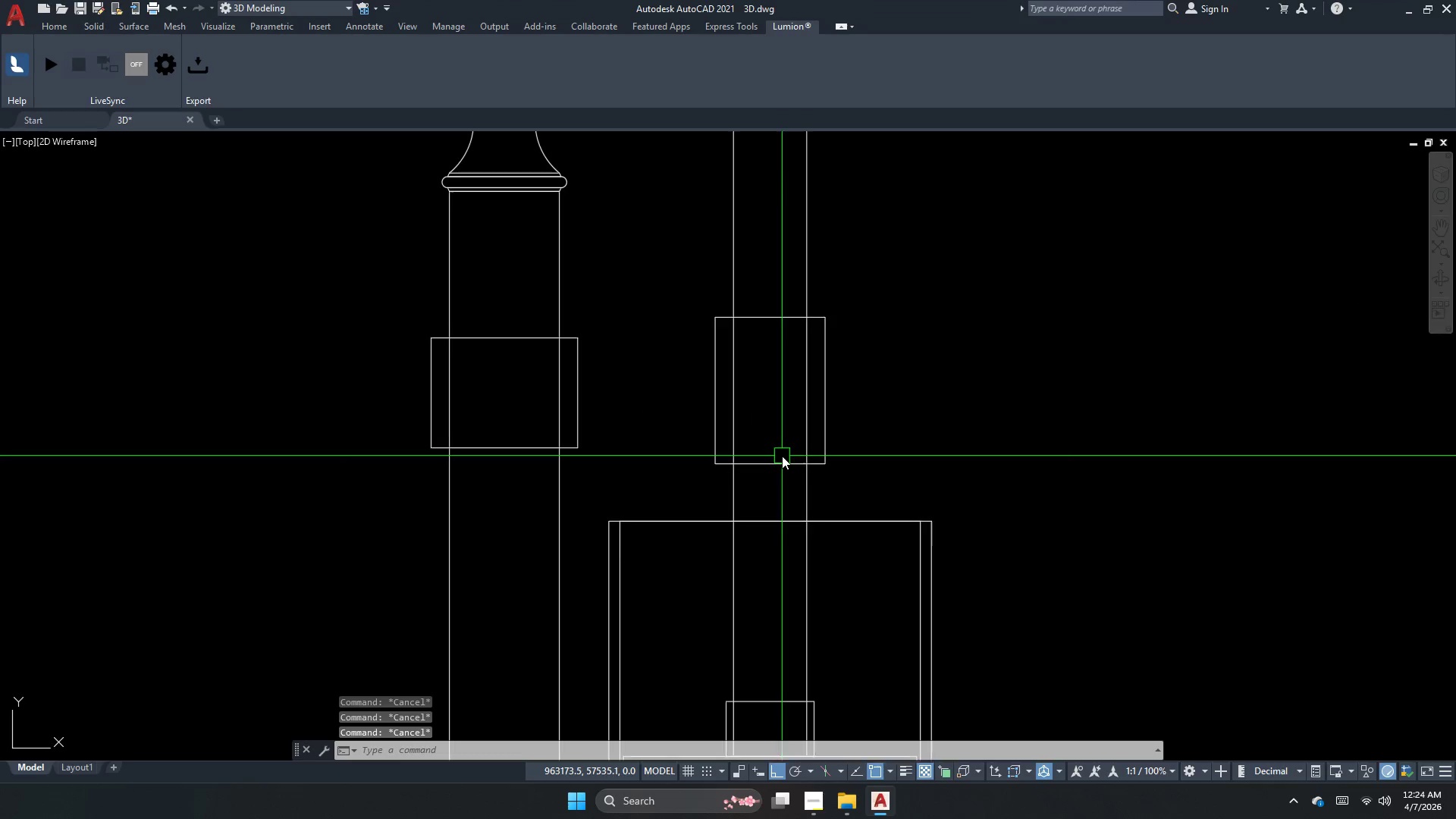 
key(I)
 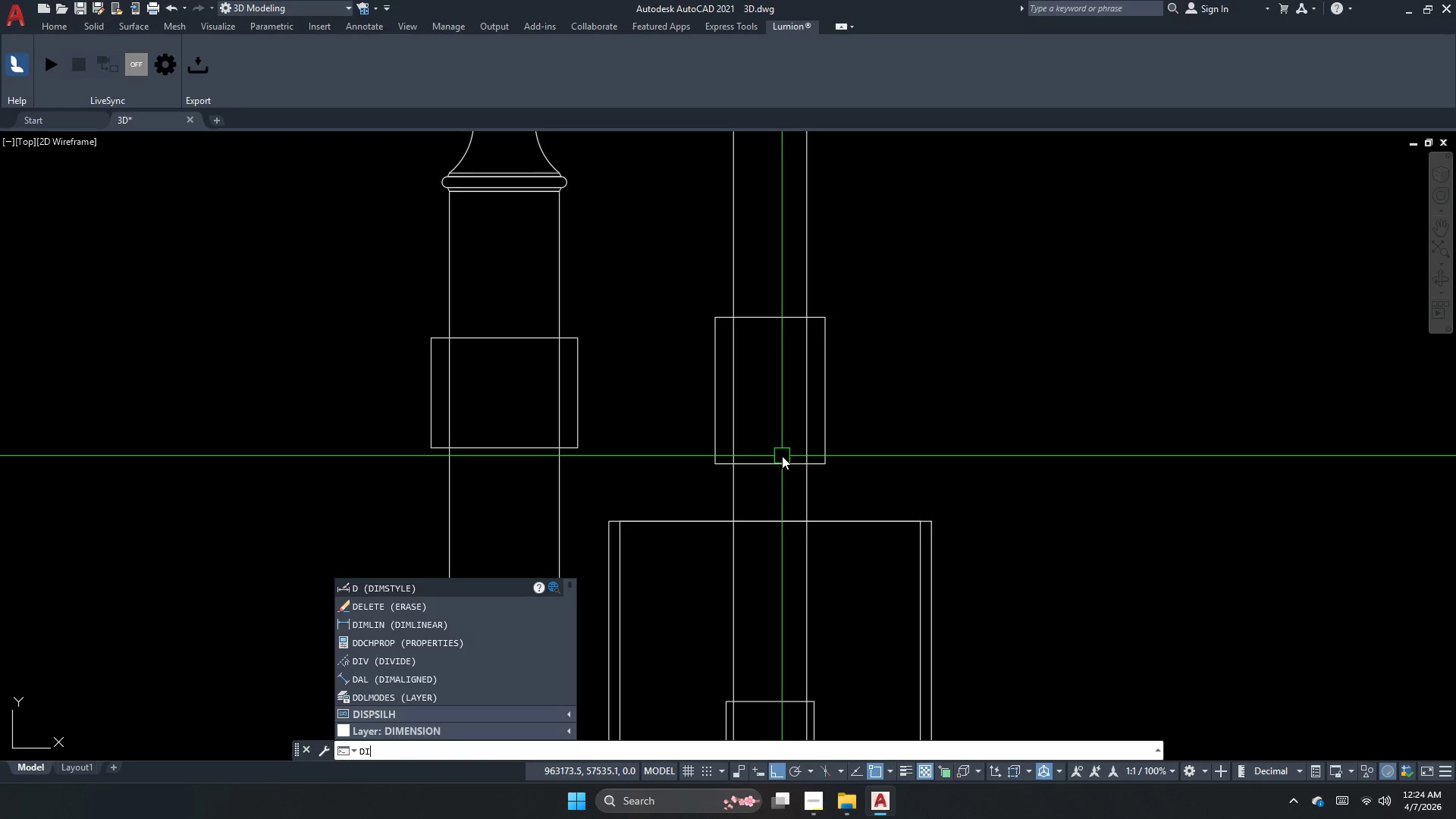 
key(Space)
 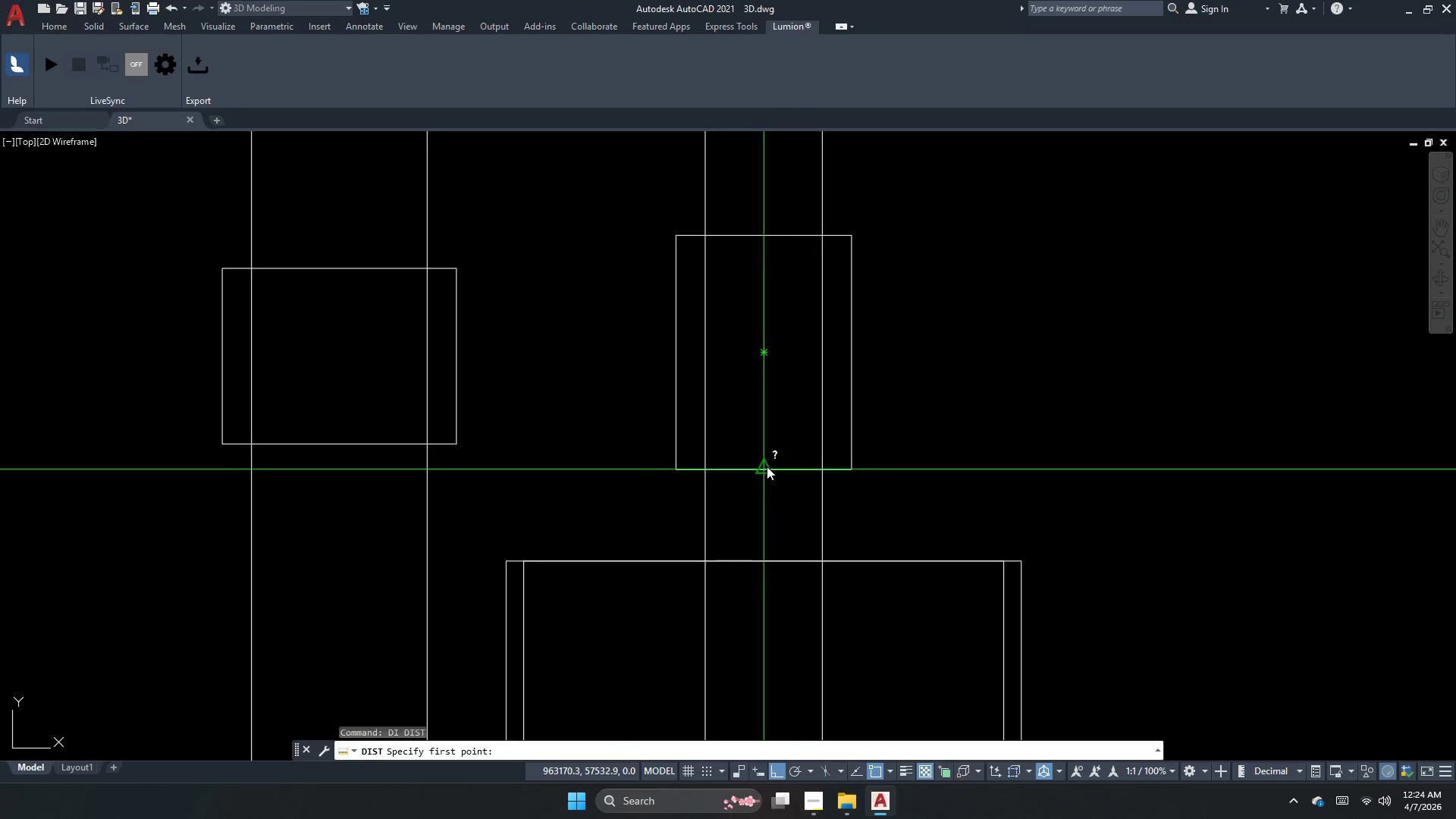 
key(Escape)
key(Escape)
type(dli  )
 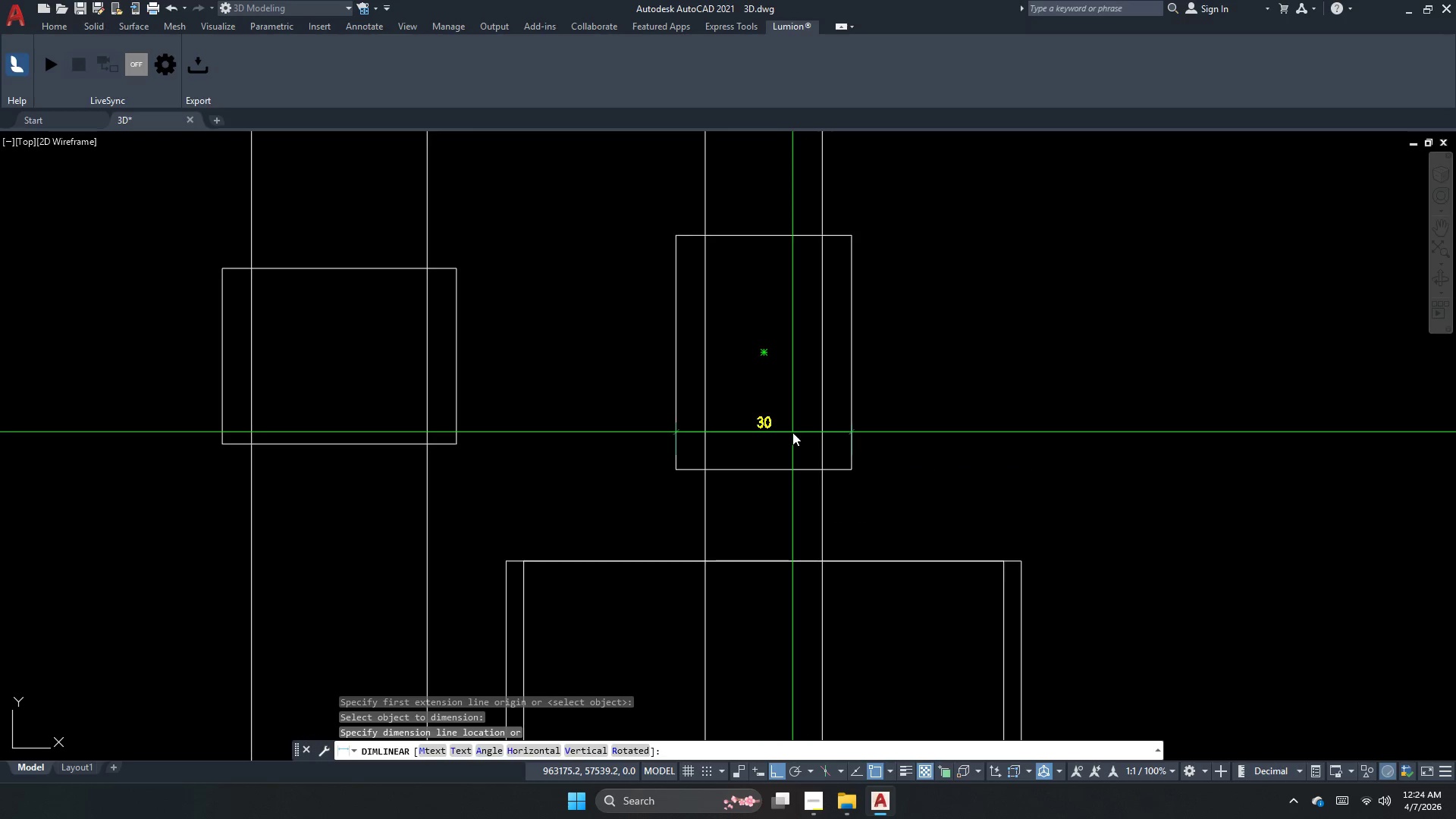 
scroll: coordinate [778, 444], scroll_direction: up, amount: 1.0
 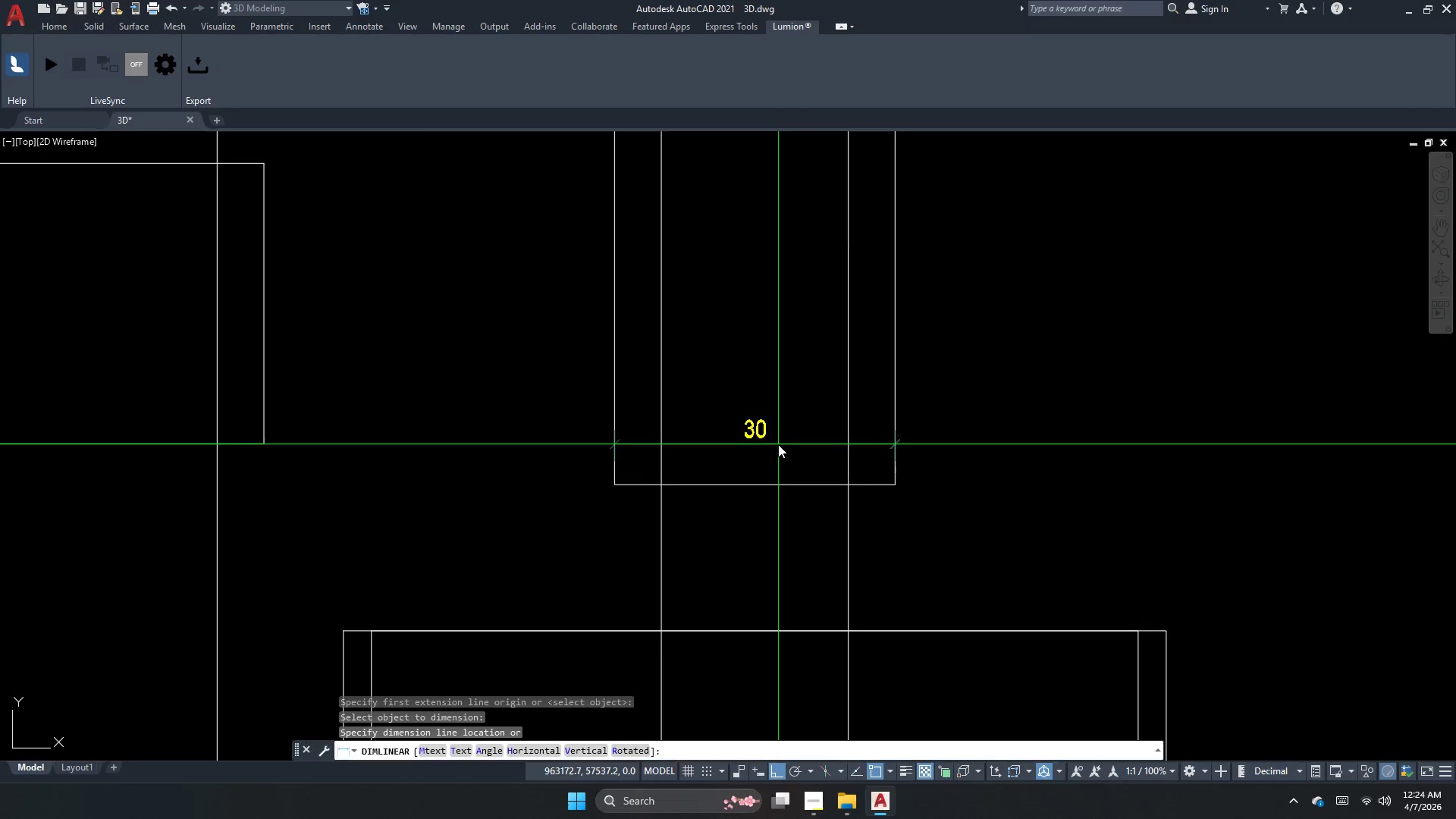 
key(Escape)
 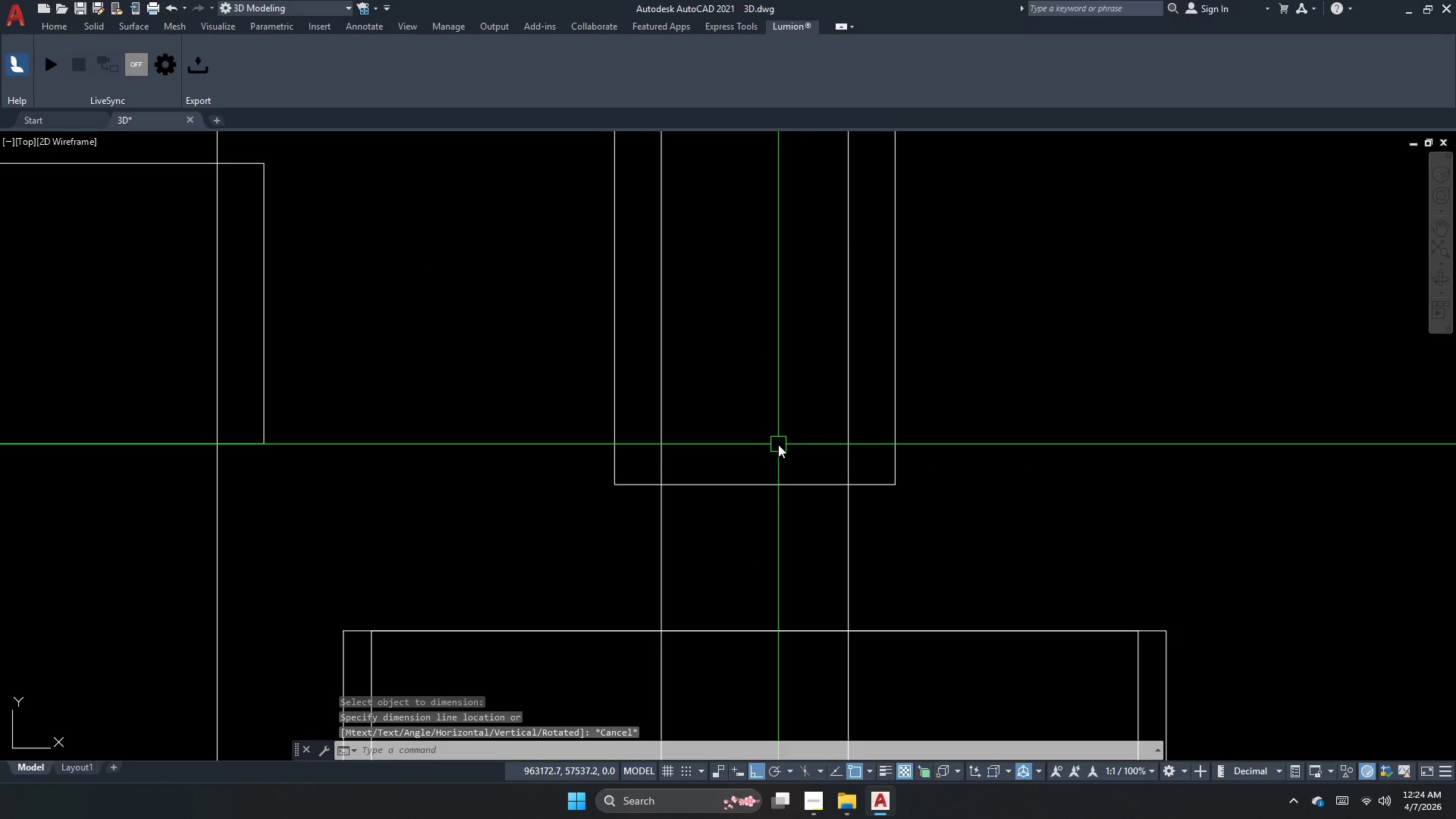 
key(Escape)
 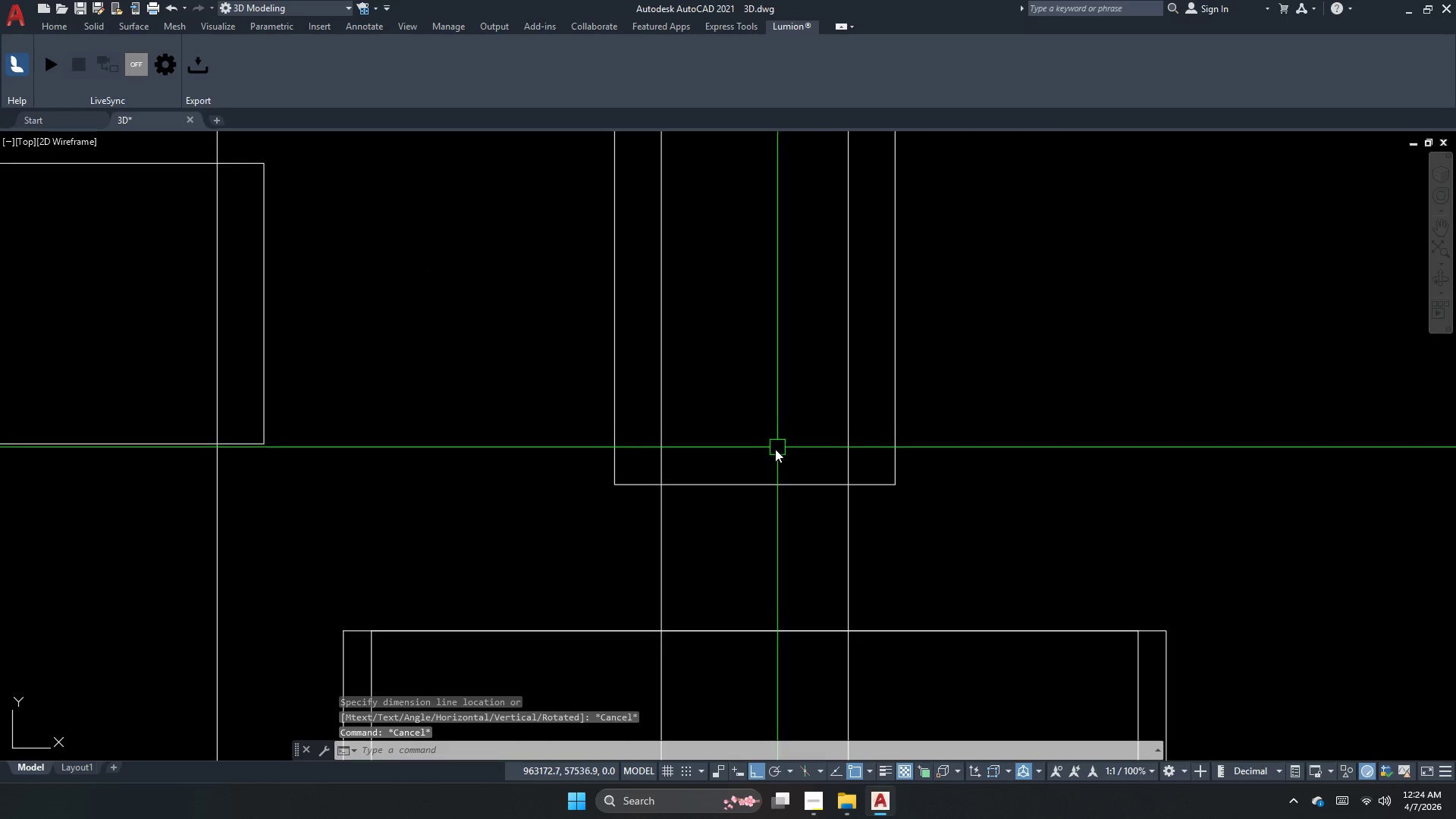 
type(rec d 3)
key(NumpadEnter)
type(30)
key(NumpadEnter)
 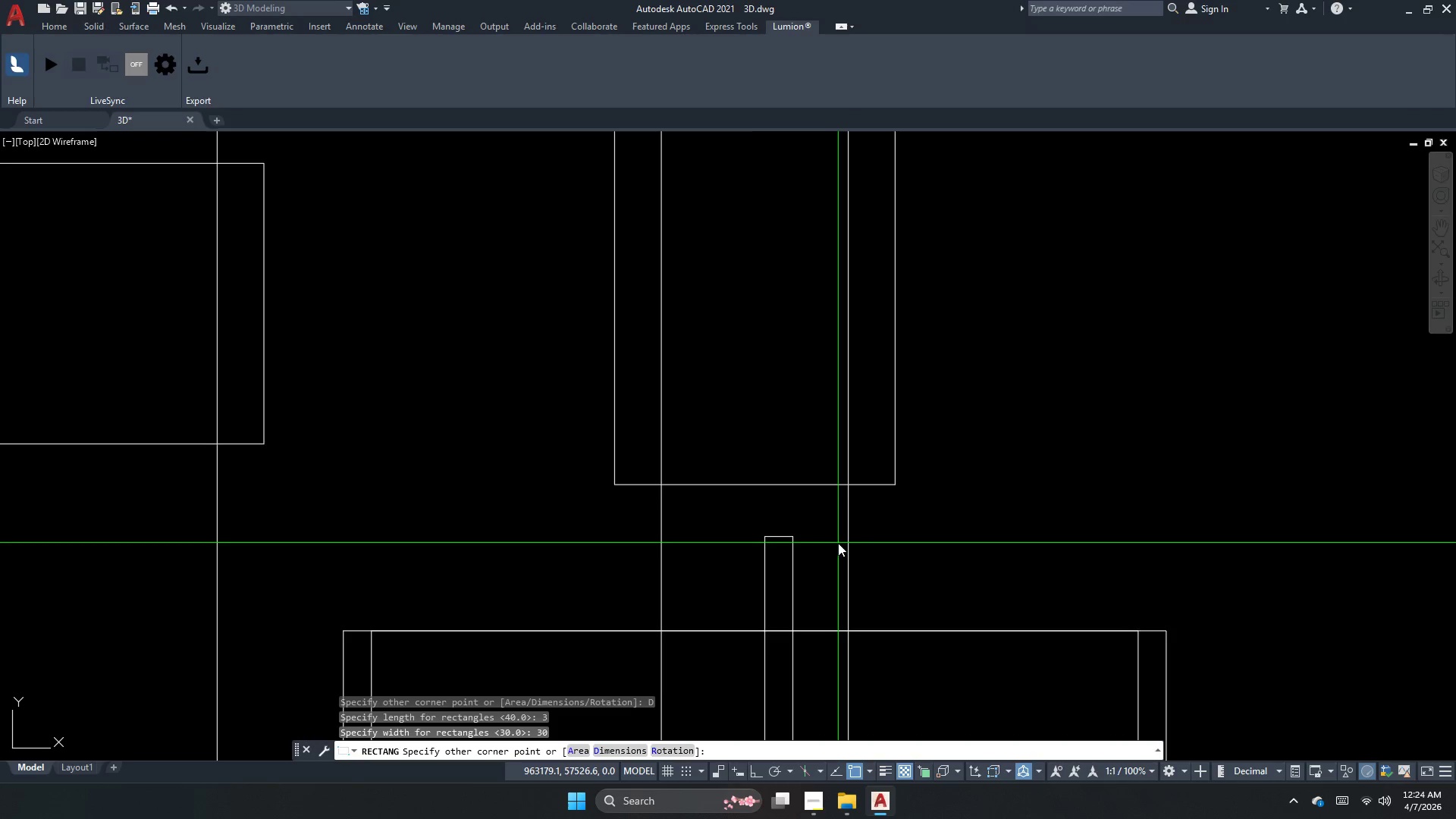 
left_click_drag(start_coordinate=[764, 537], to_coordinate=[771, 538])
 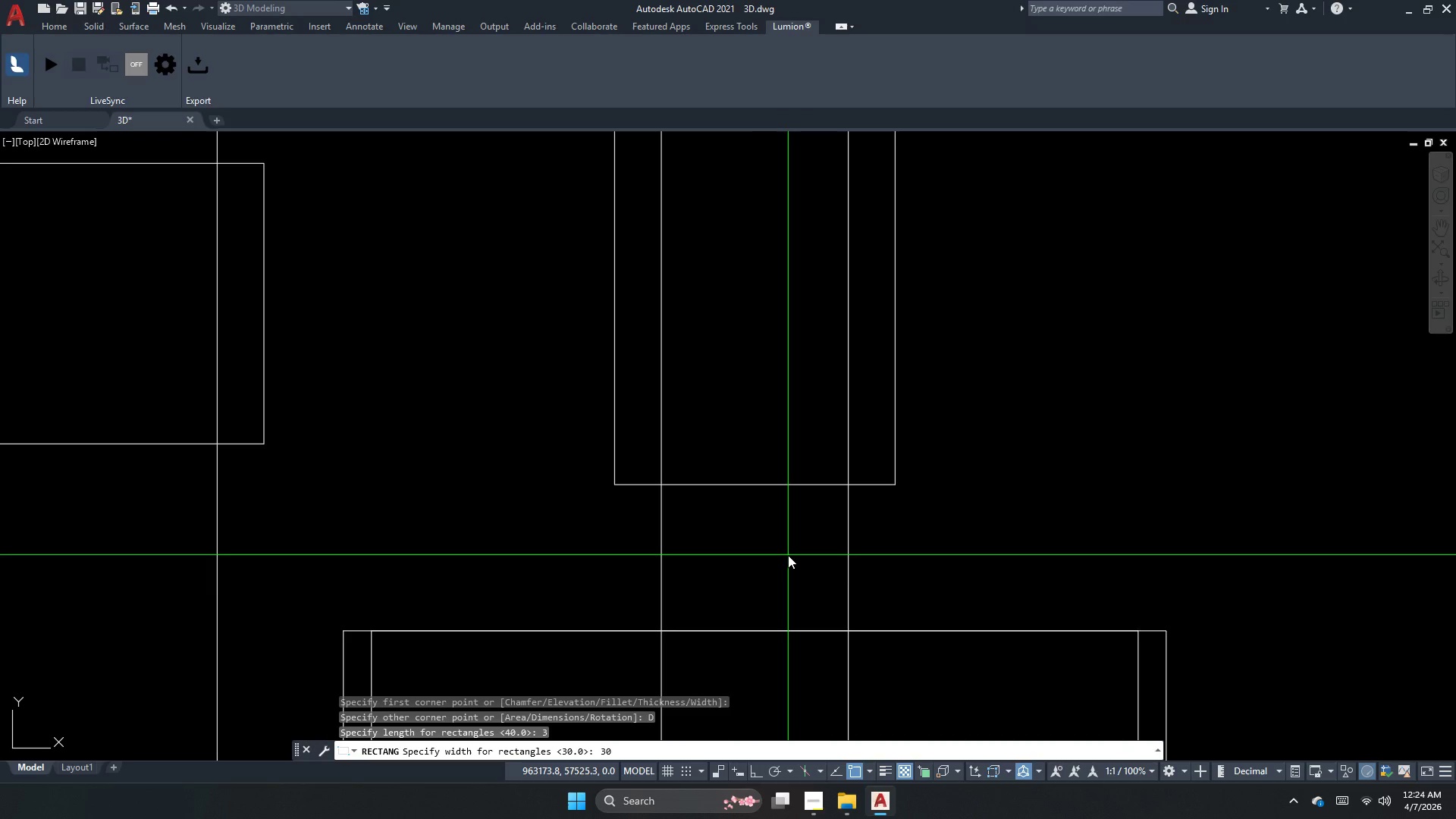 
left_click([842, 541])
 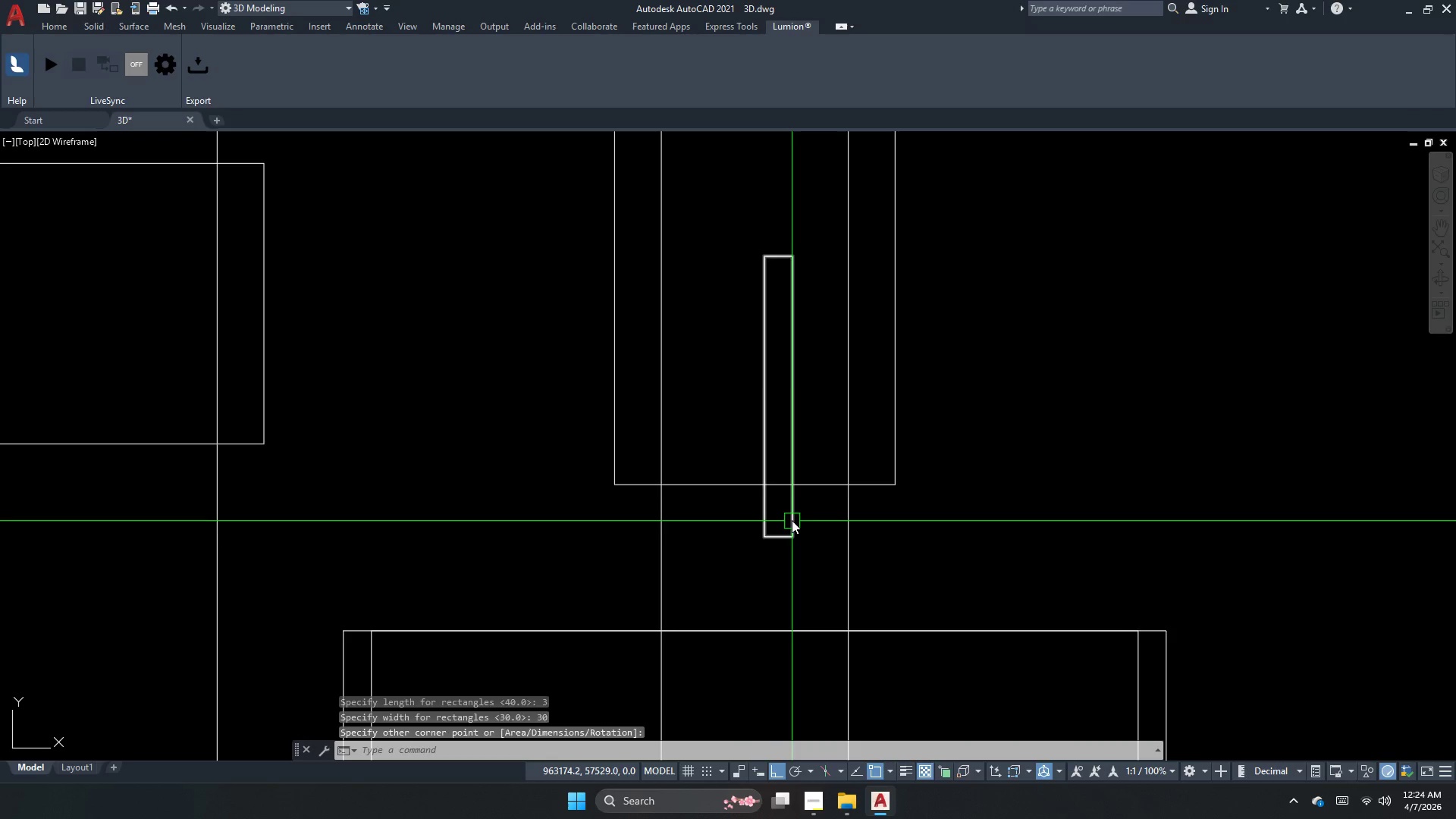 
left_click([792, 518])
 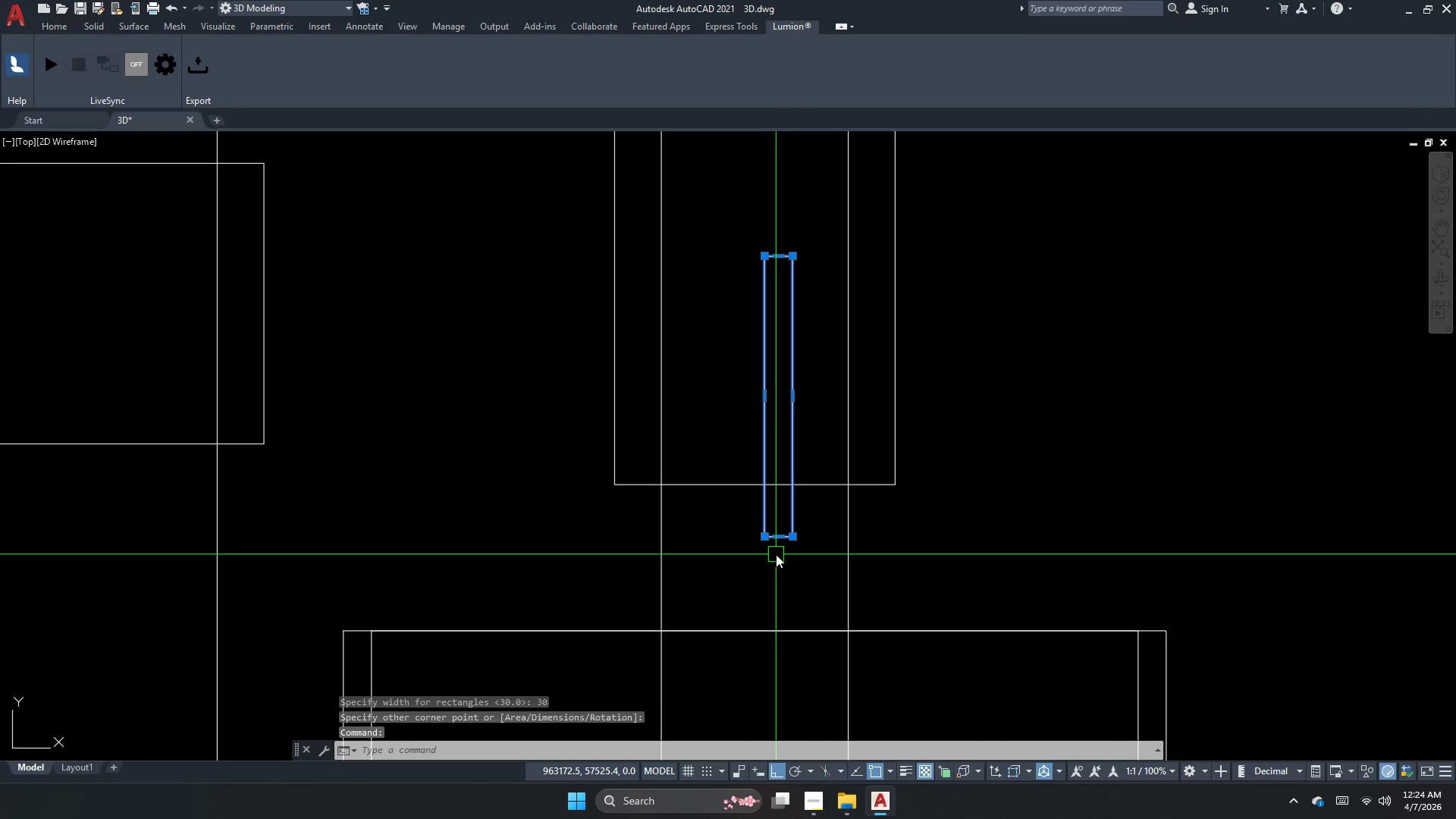 
type(ro )
 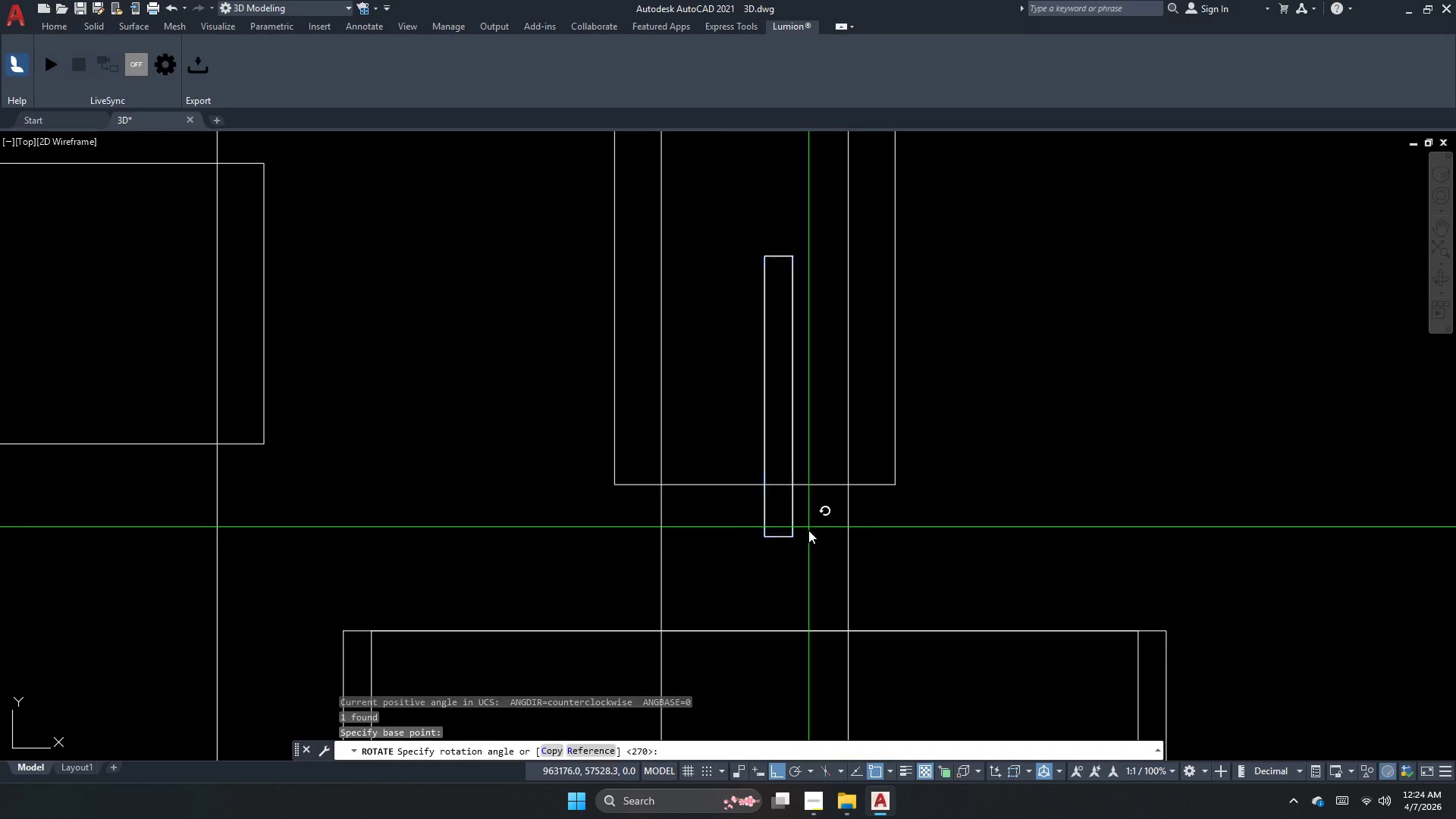 
left_click_drag(start_coordinate=[808, 527], to_coordinate=[808, 536])
 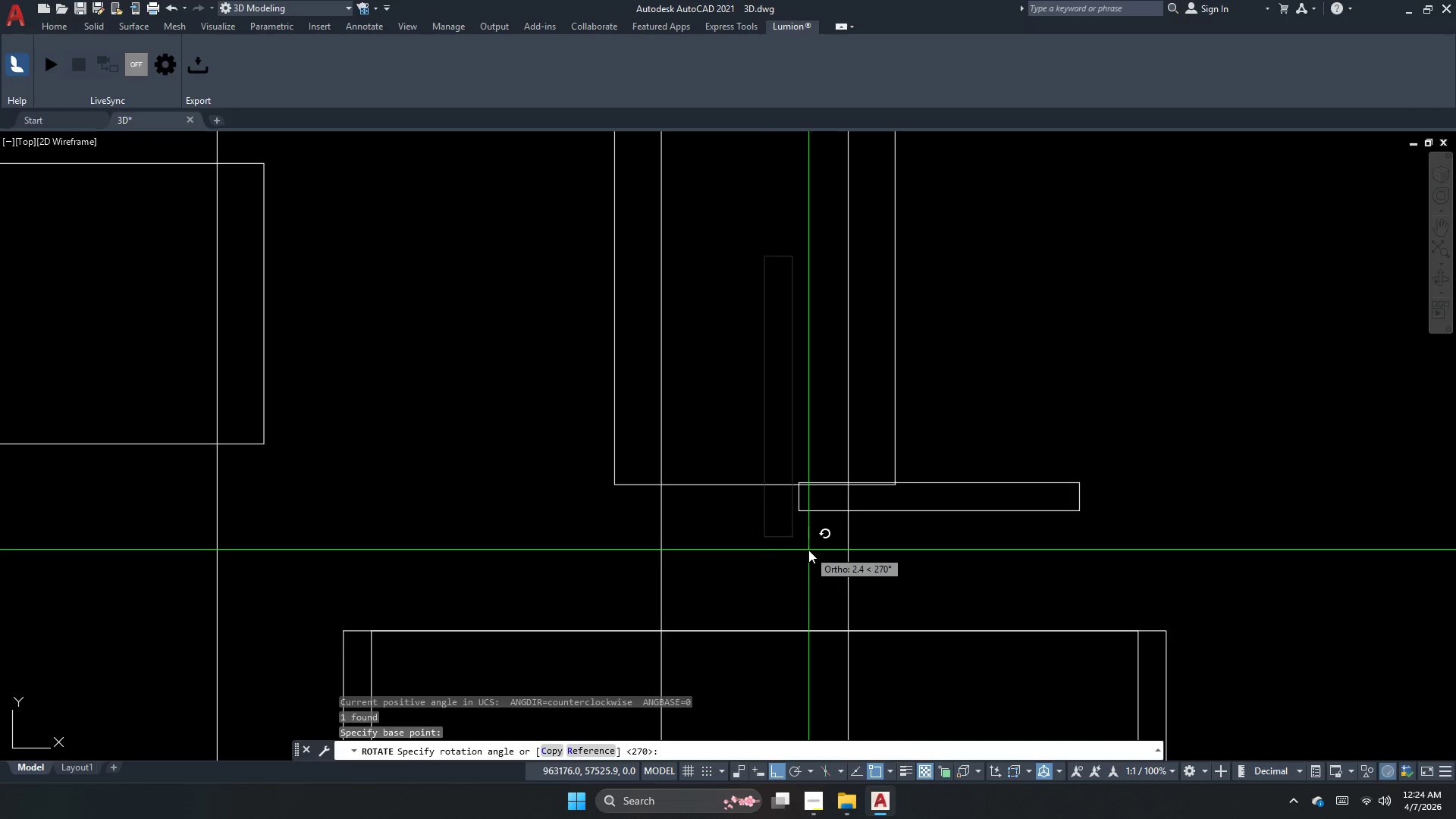 
double_click([808, 550])
 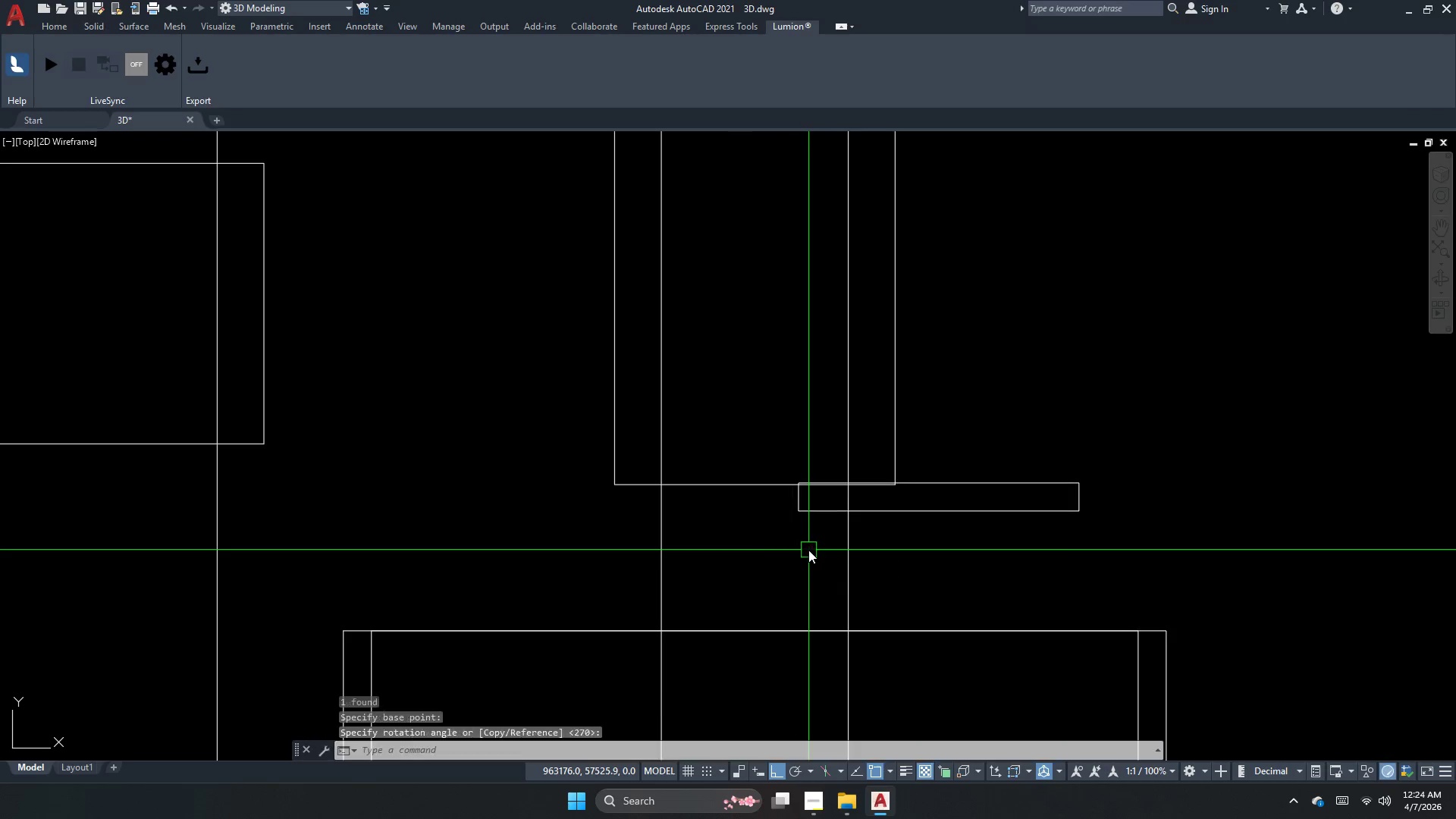 
key(Escape)
 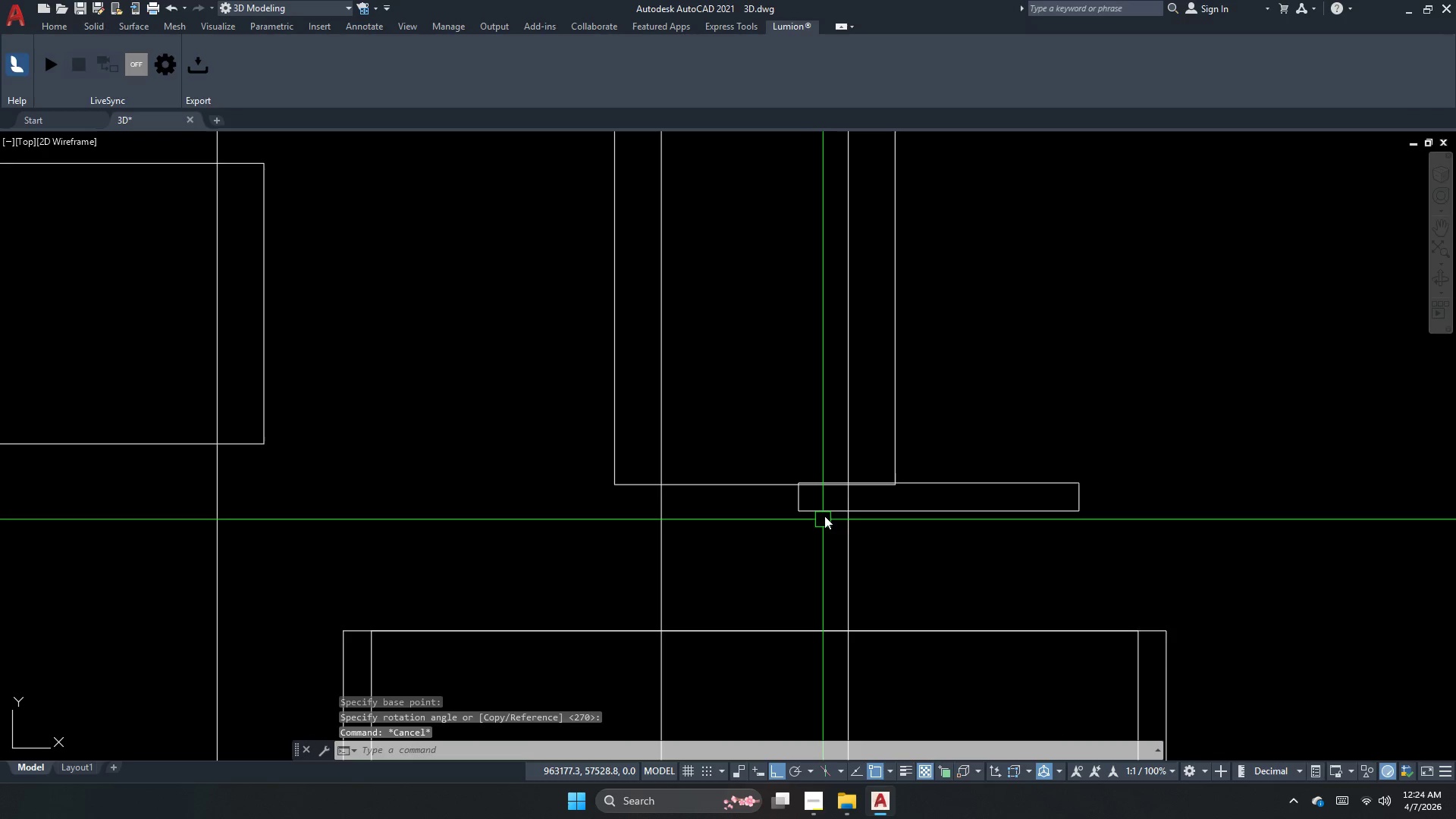 
triple_click([825, 514])
 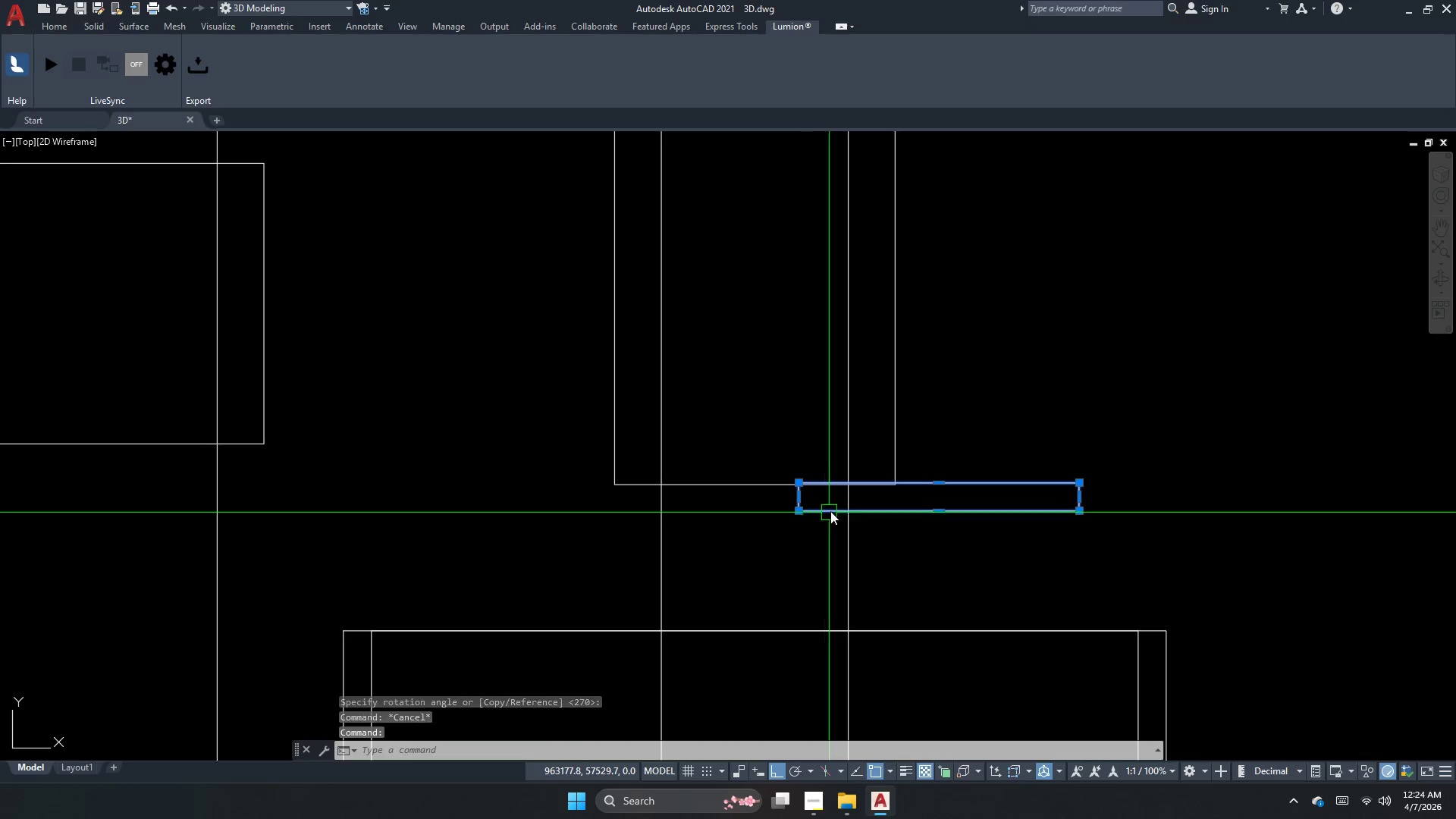 
key(M)
 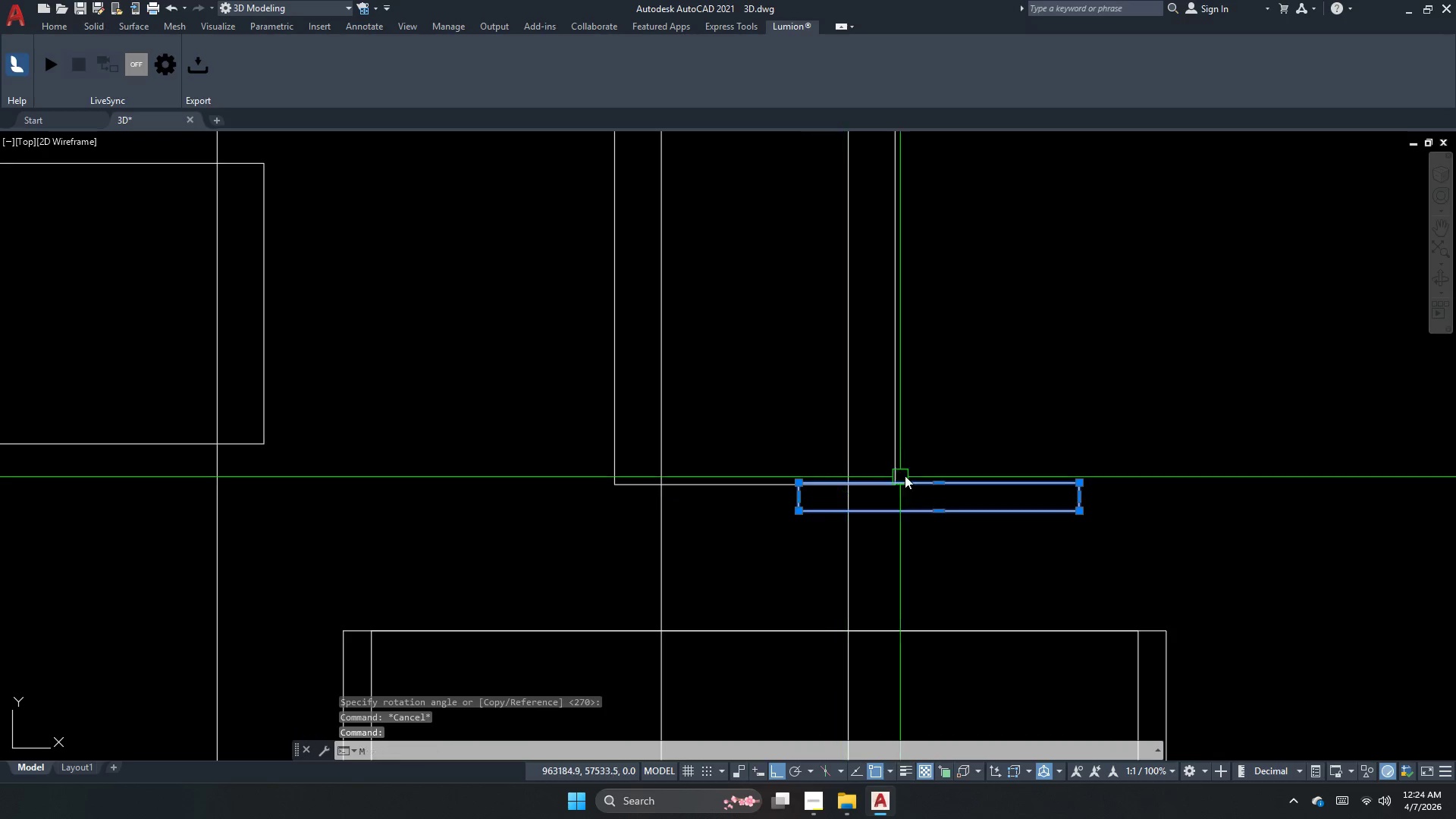 
key(Space)
 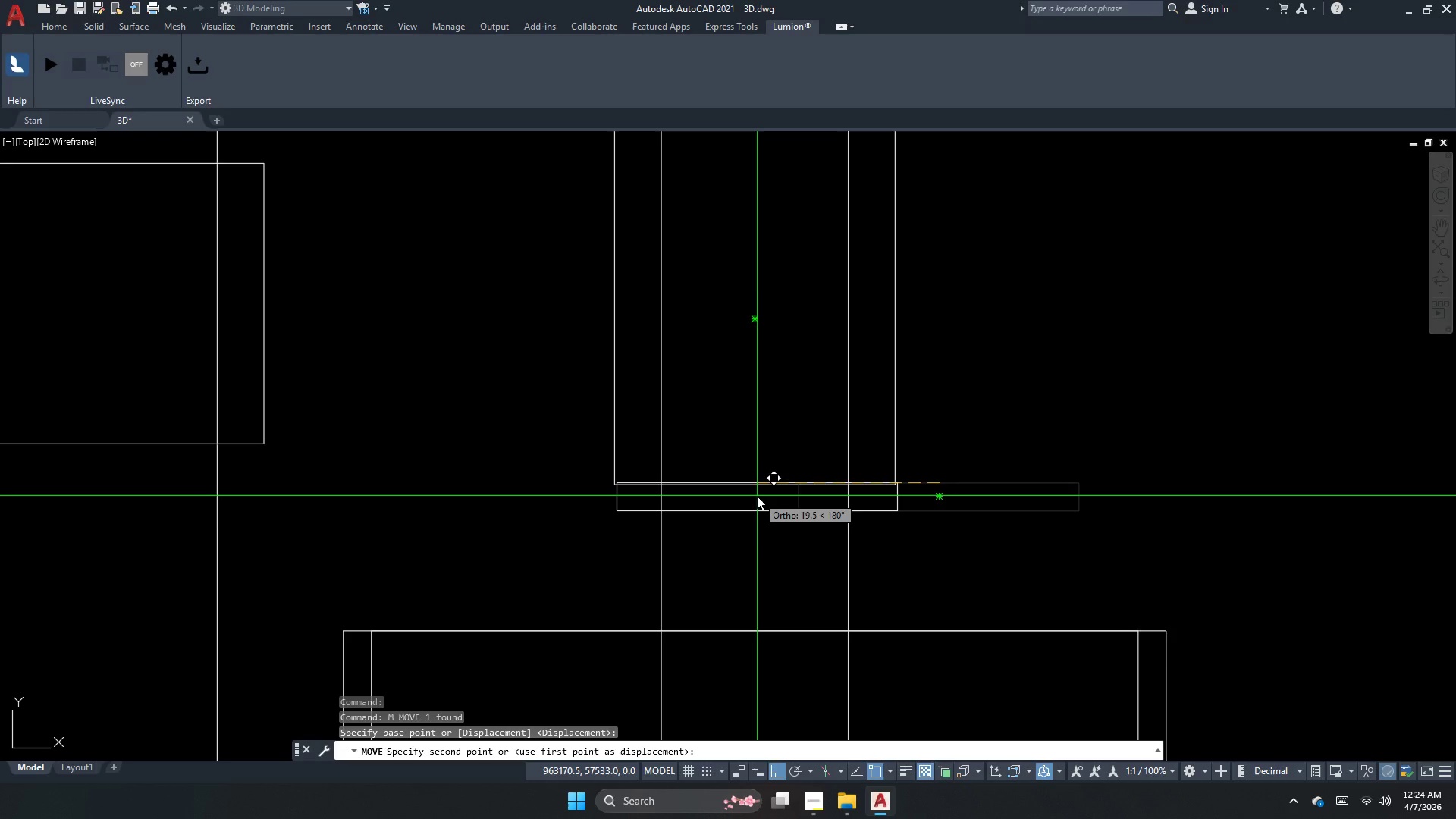 
left_click([755, 487])
 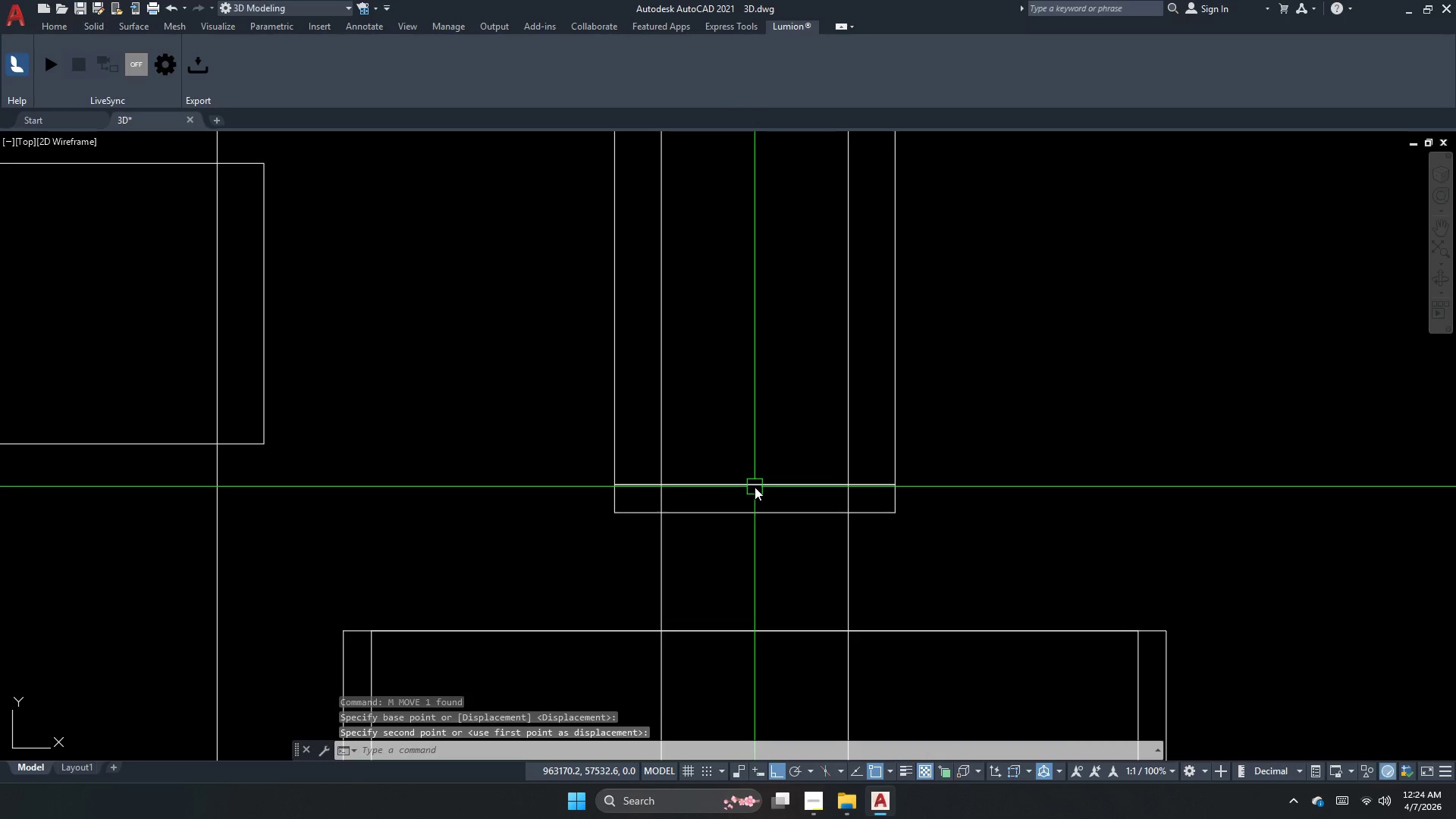 
key(Escape)
 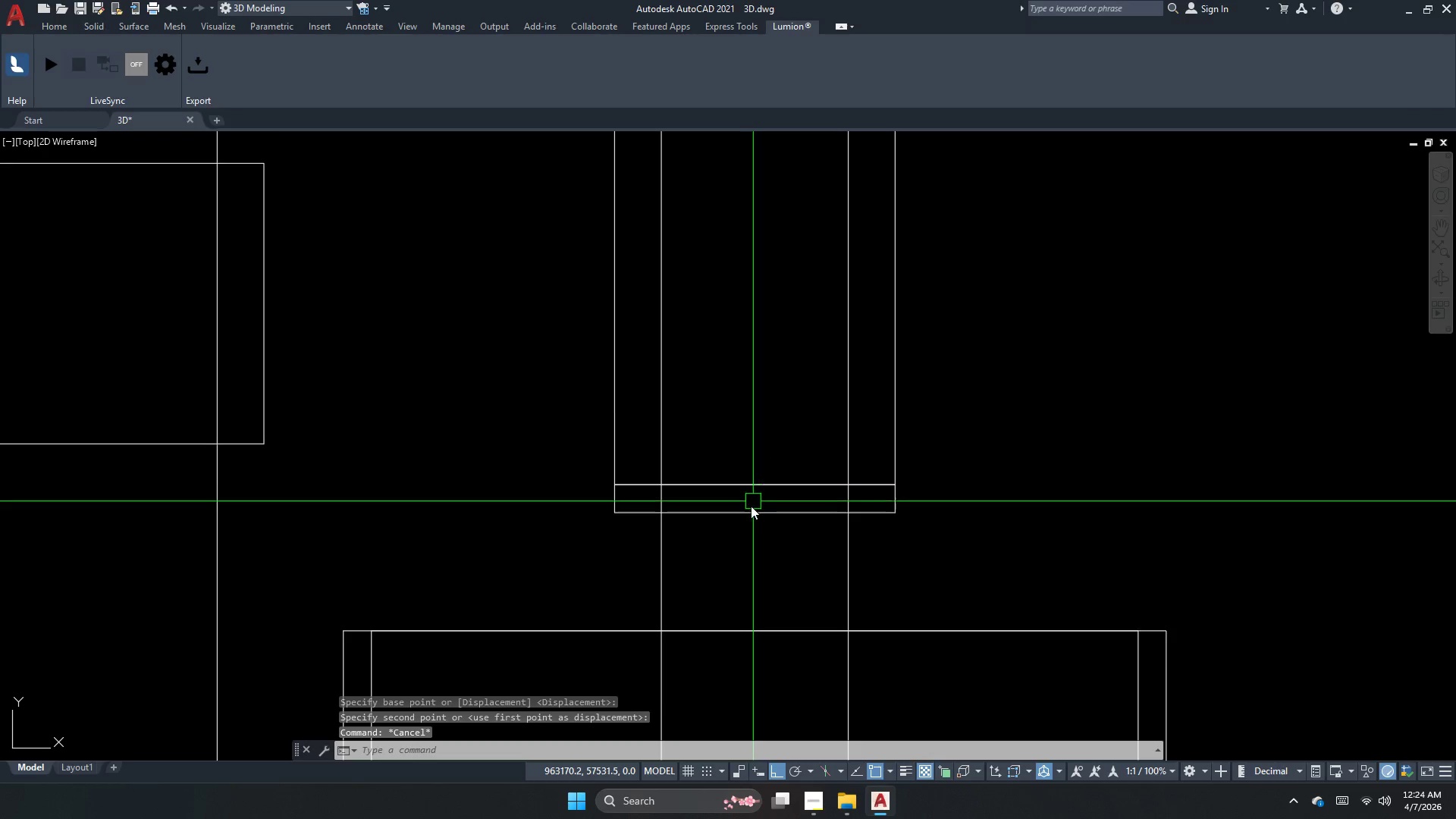 
double_click([751, 507])
 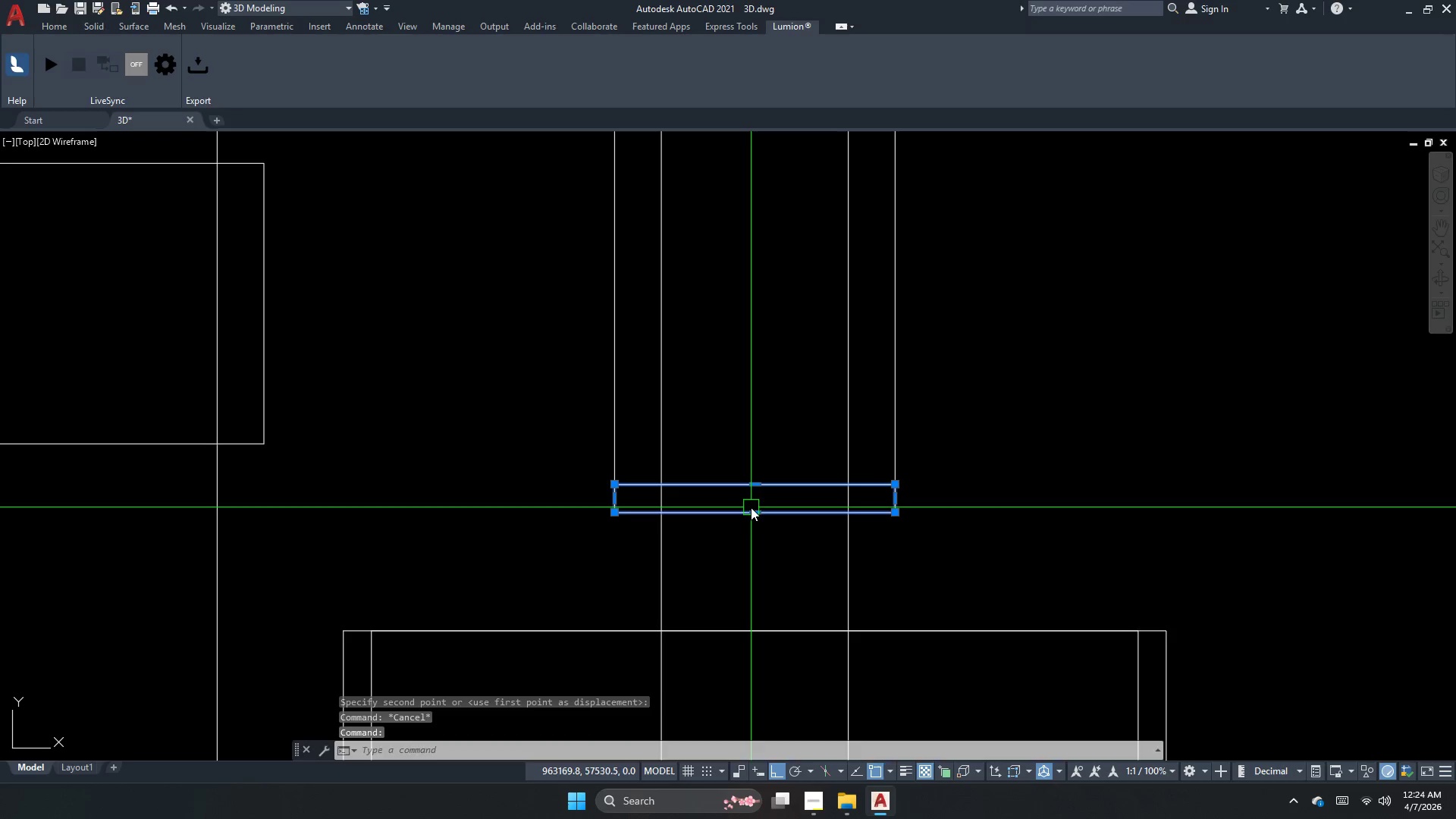 
key(M)
 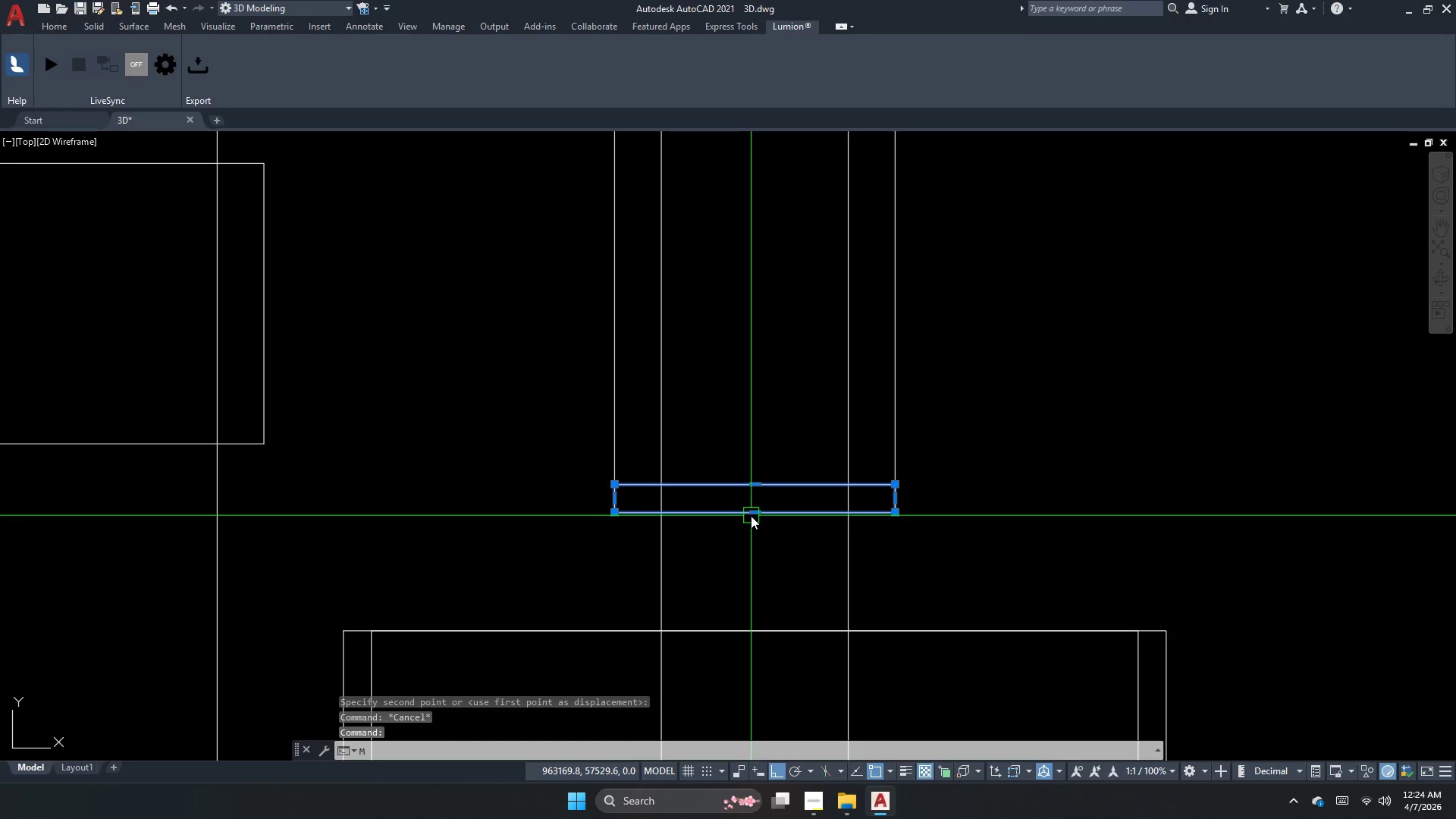 
key(Space)
 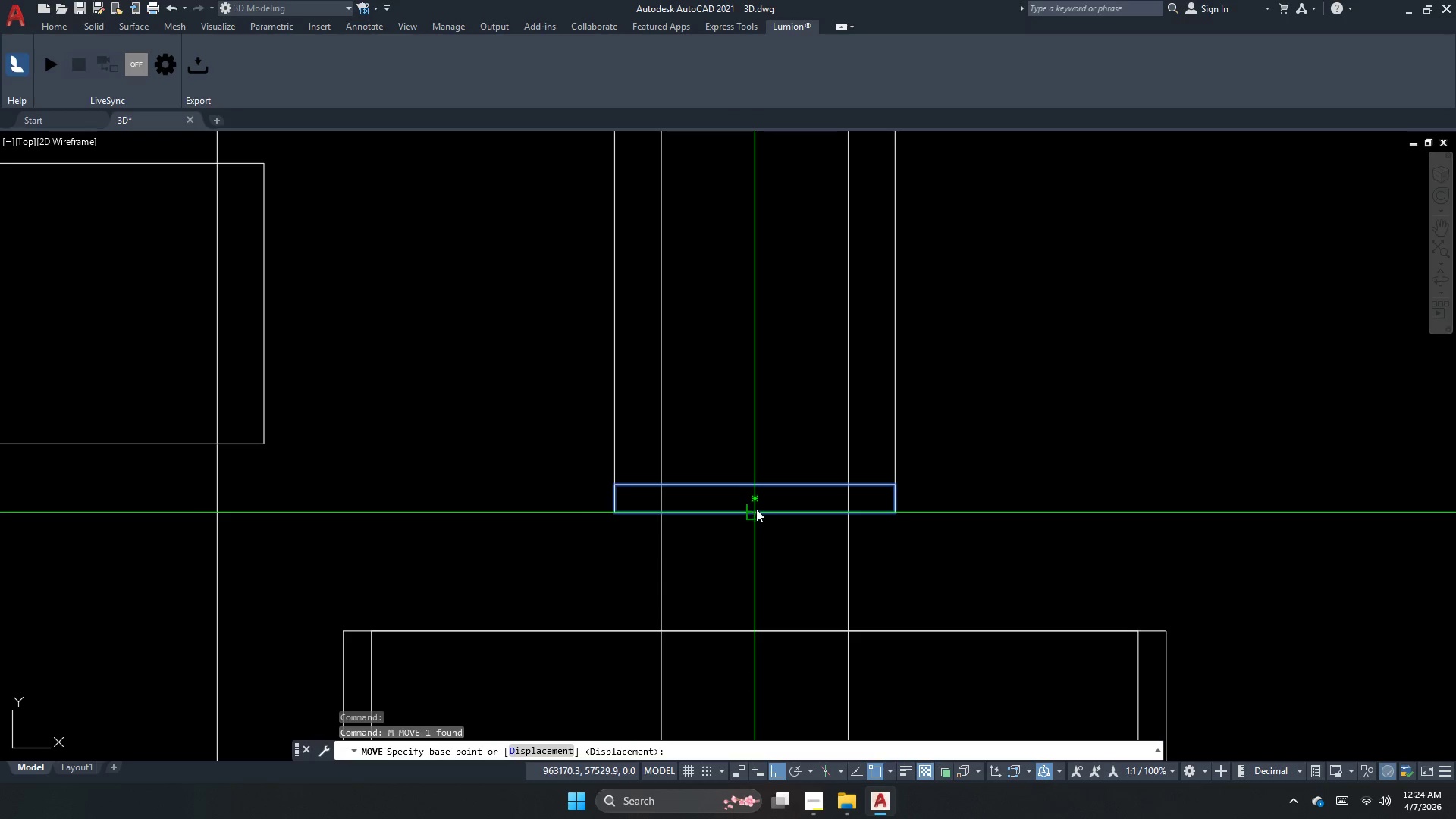 
left_click([756, 509])
 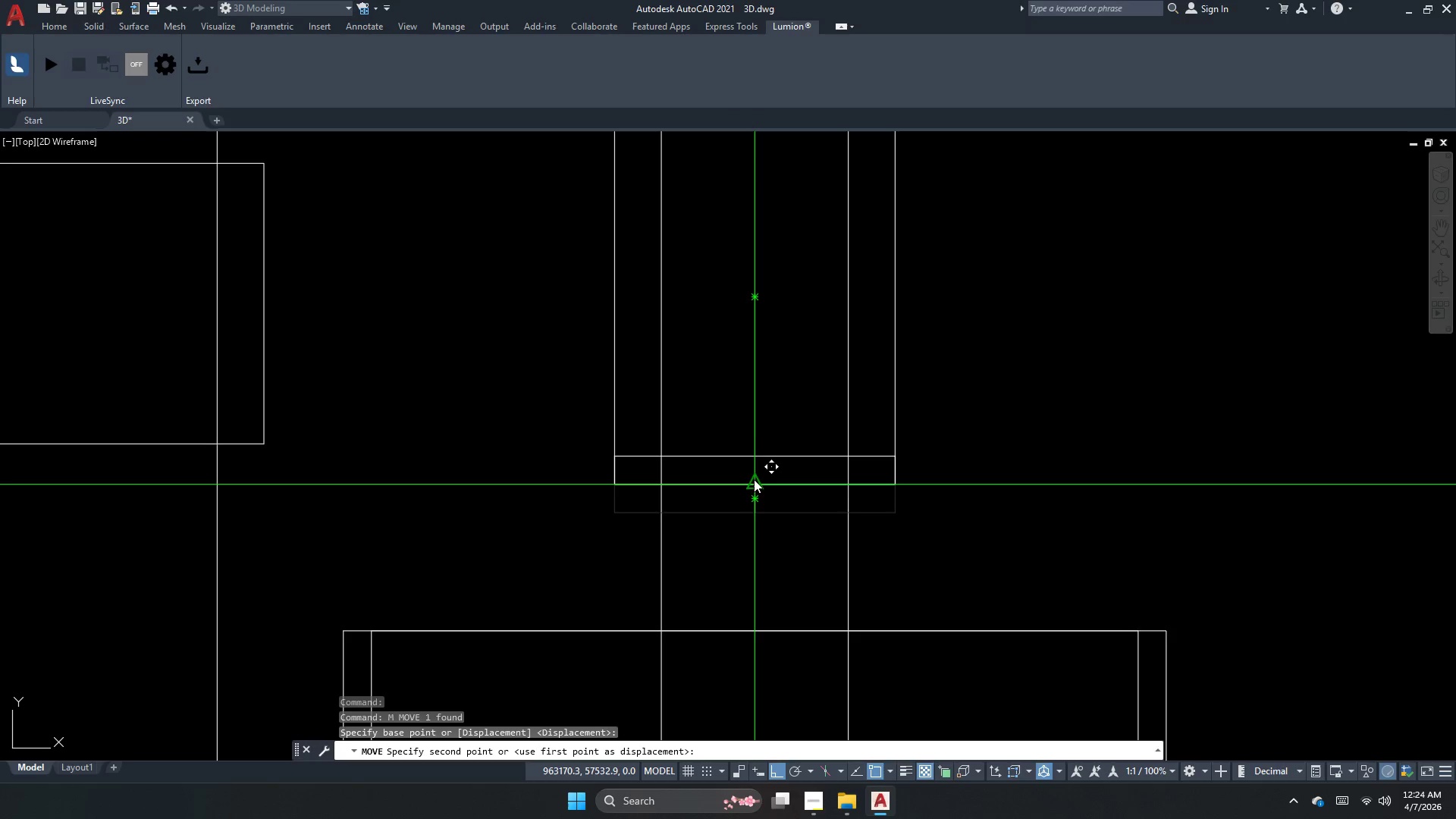 
left_click([754, 479])
 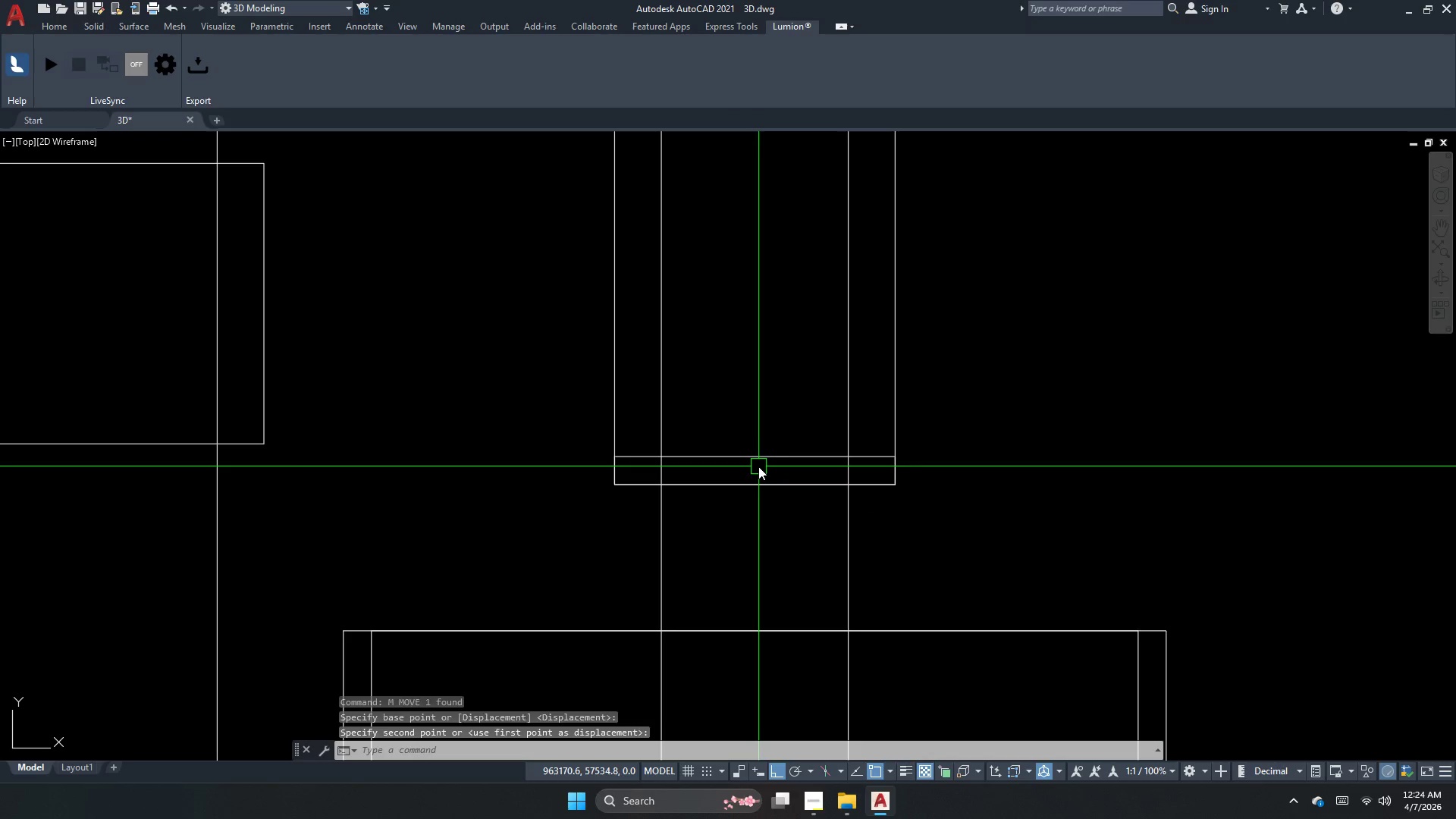 
key(Escape)
 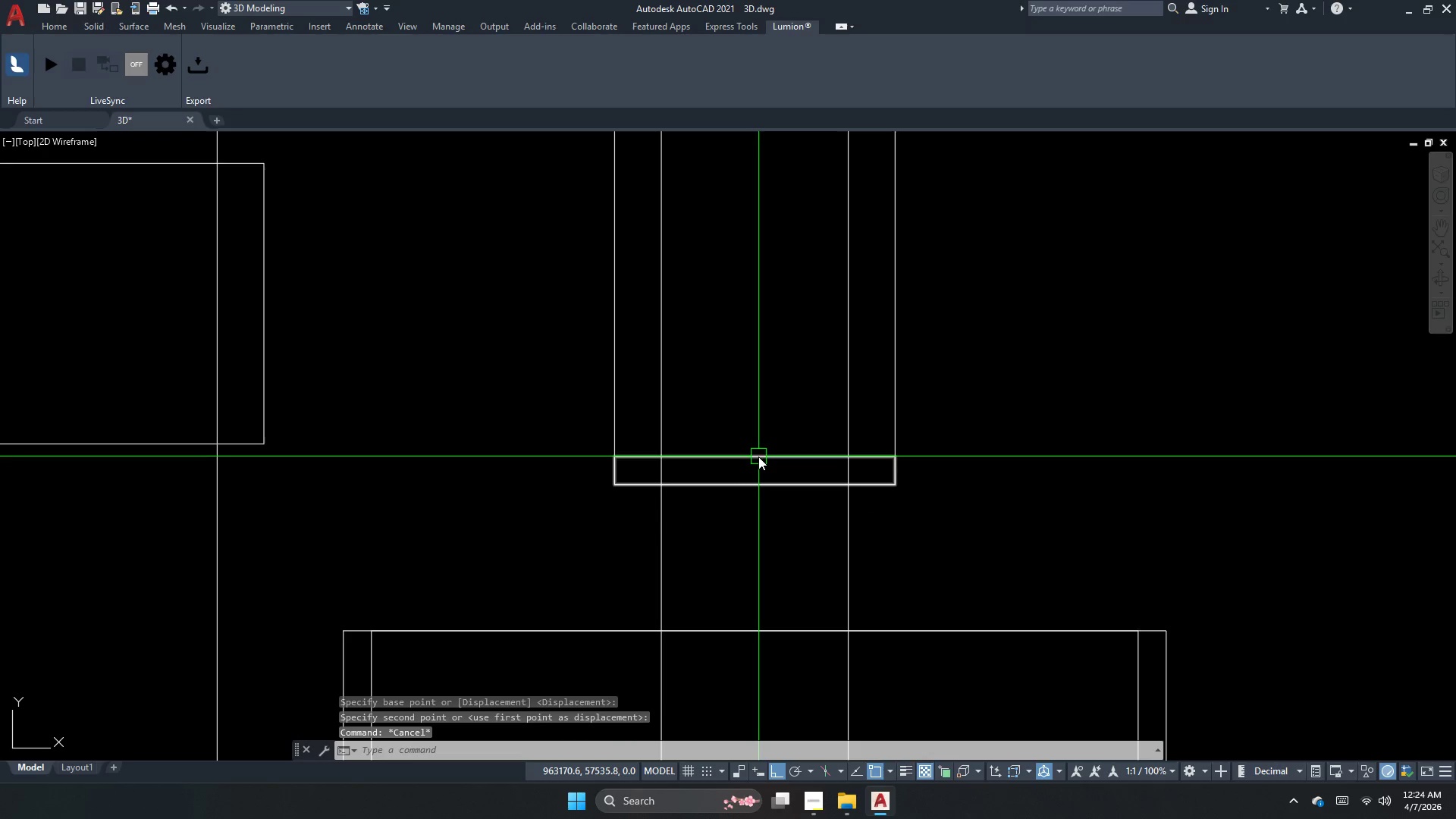 
left_click([758, 456])
 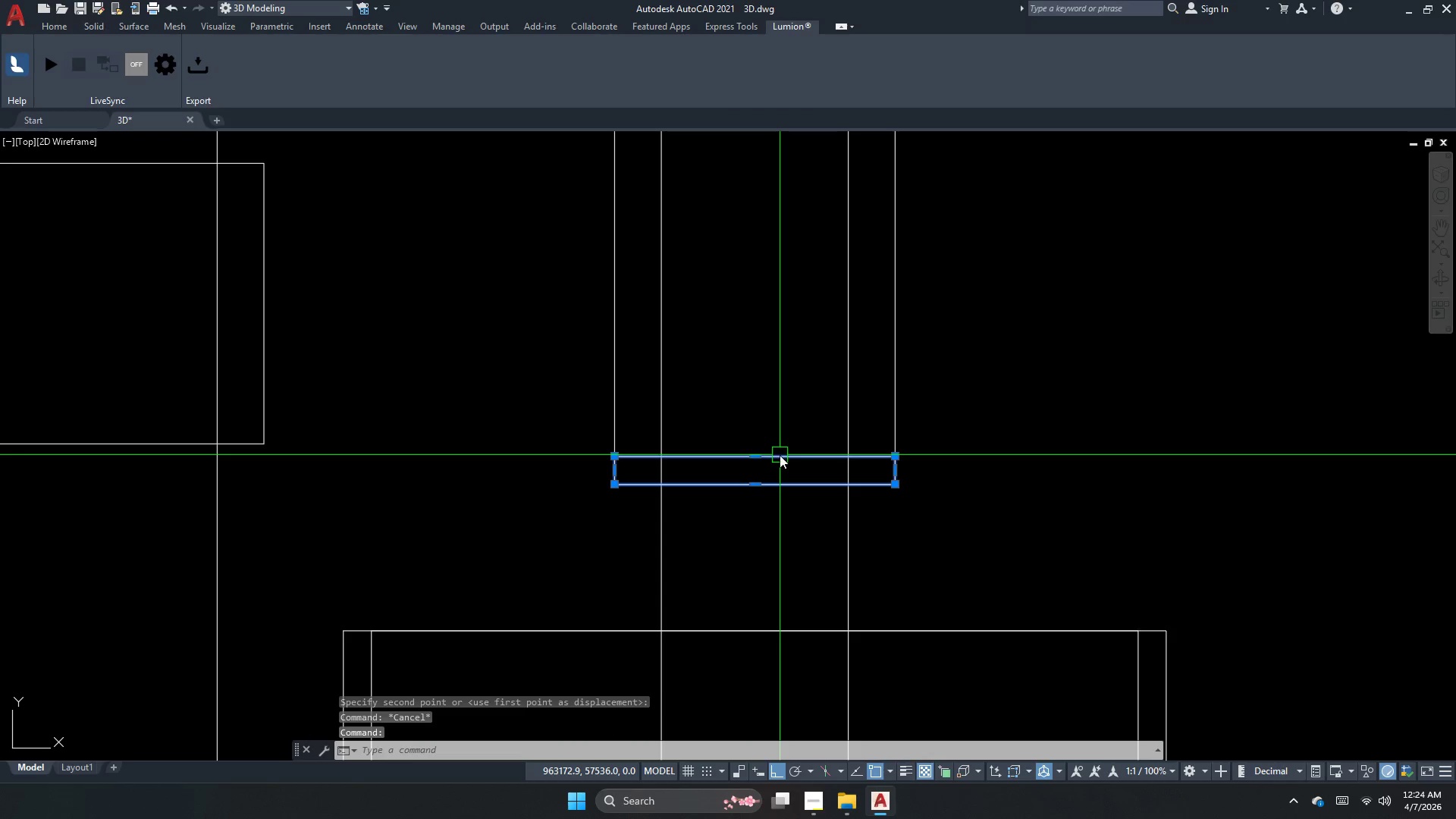 
type(mi )
 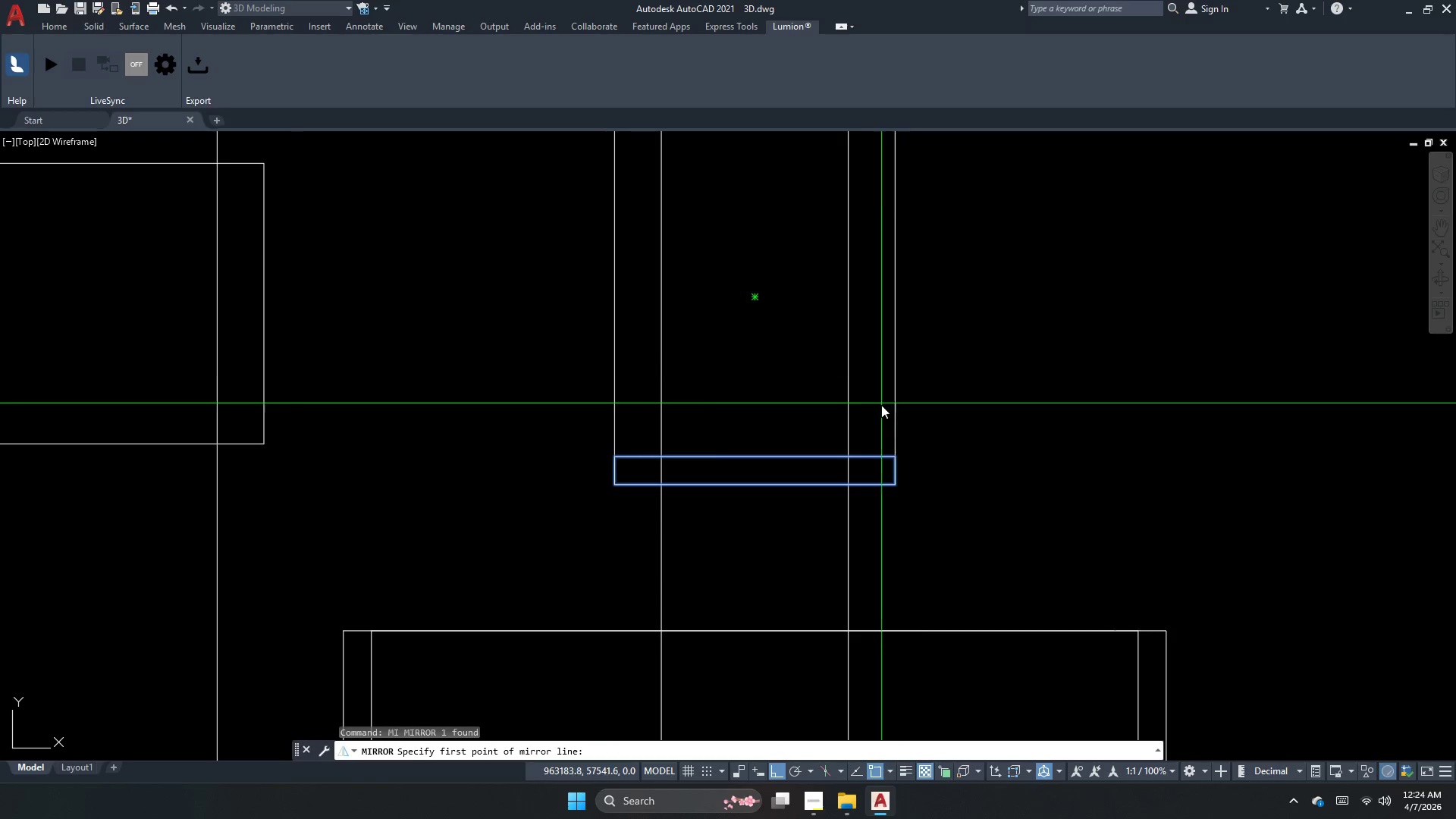 
scroll: coordinate [881, 405], scroll_direction: down, amount: 1.0
 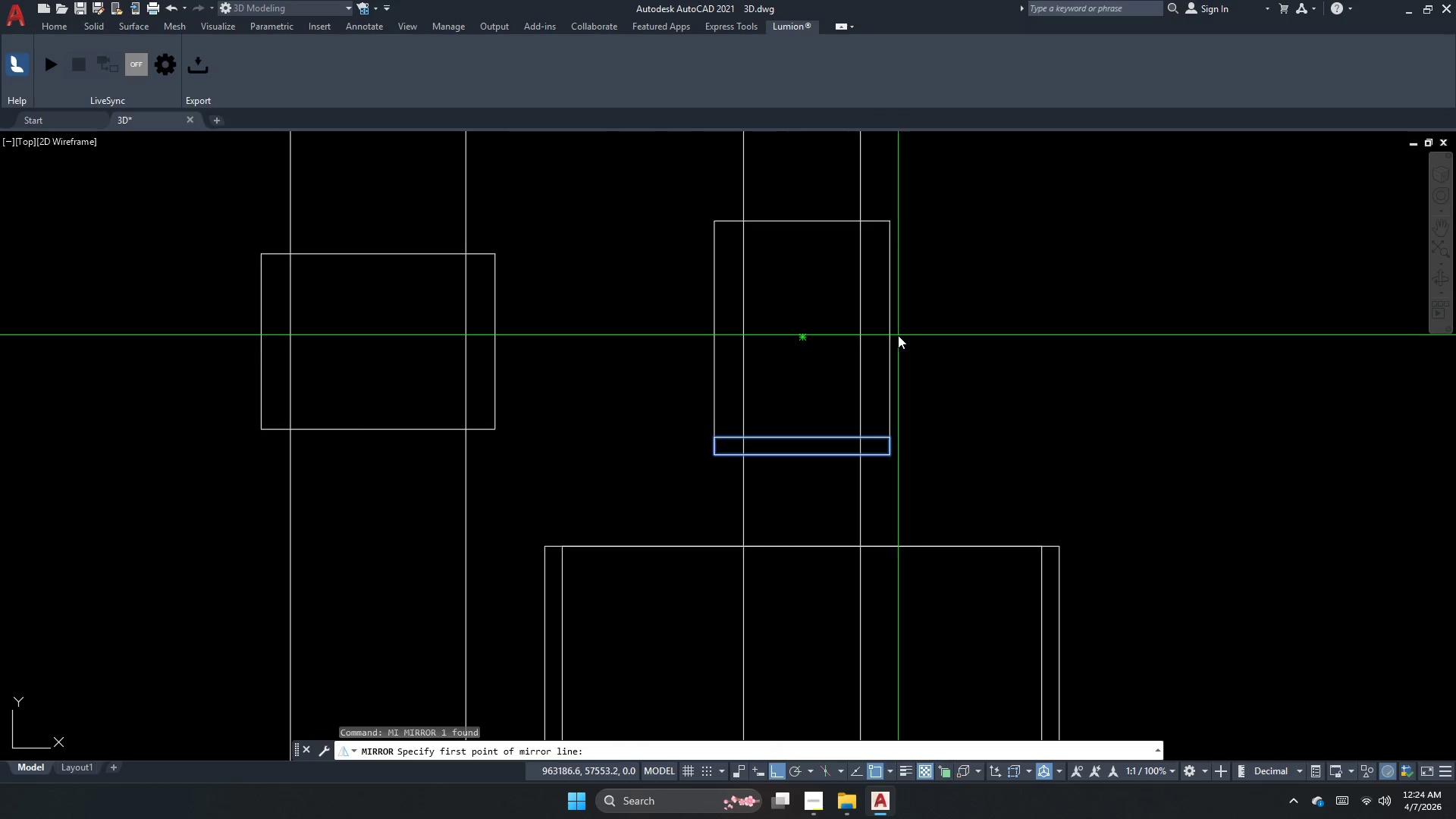 
left_click([899, 331])
 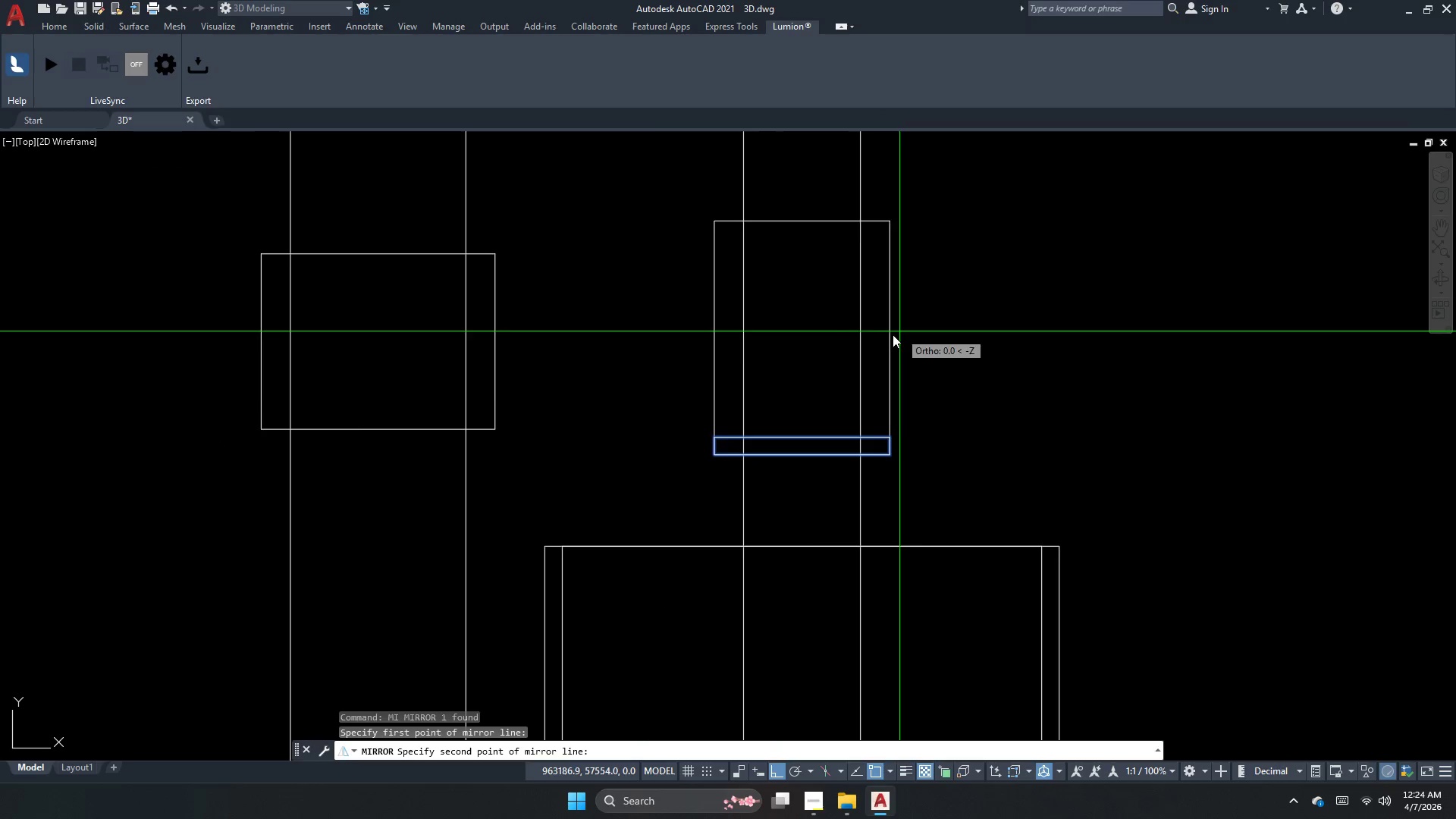 
key(Escape)
type(mi )
 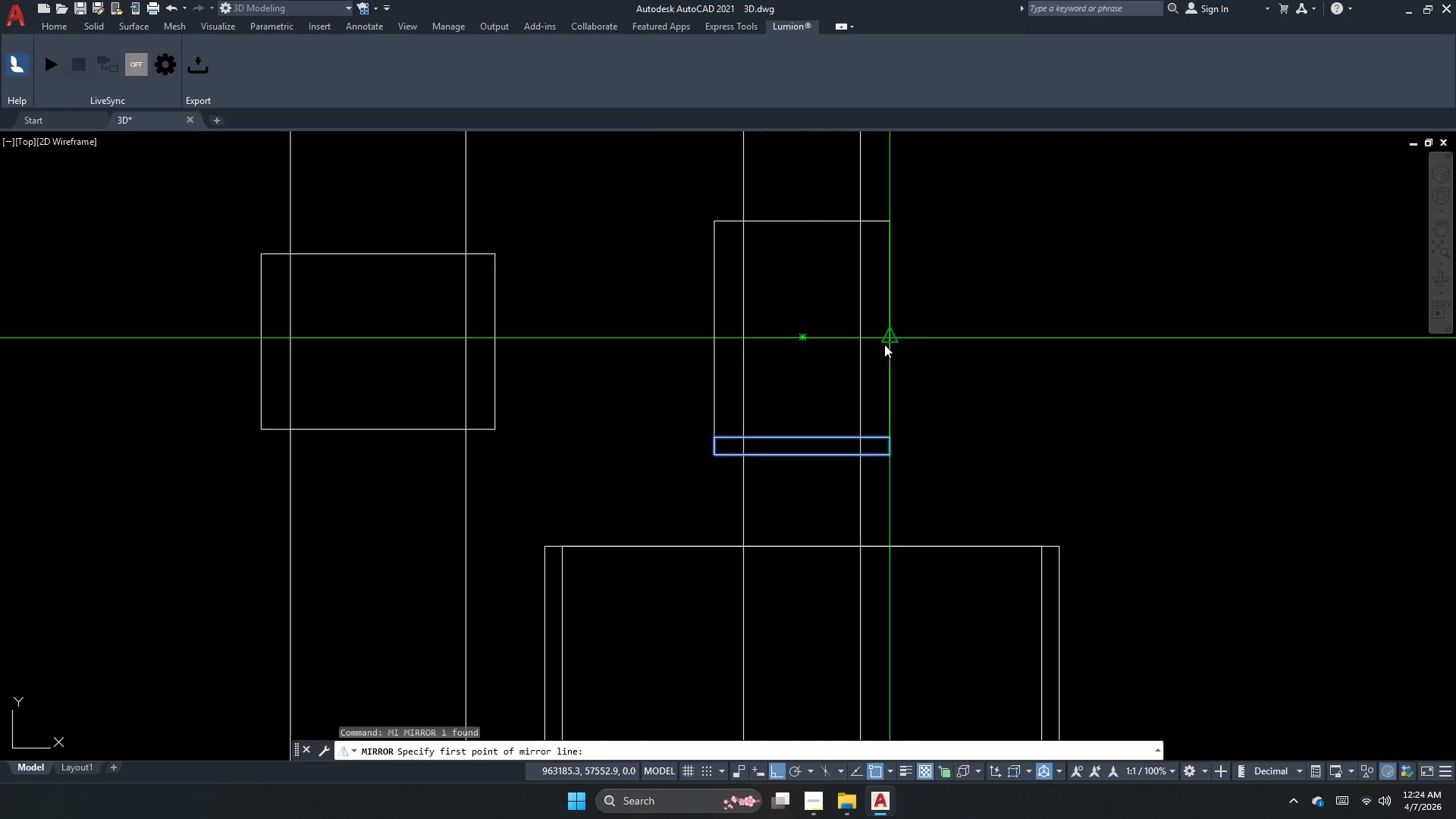 
left_click_drag(start_coordinate=[806, 434], to_coordinate=[807, 443])
 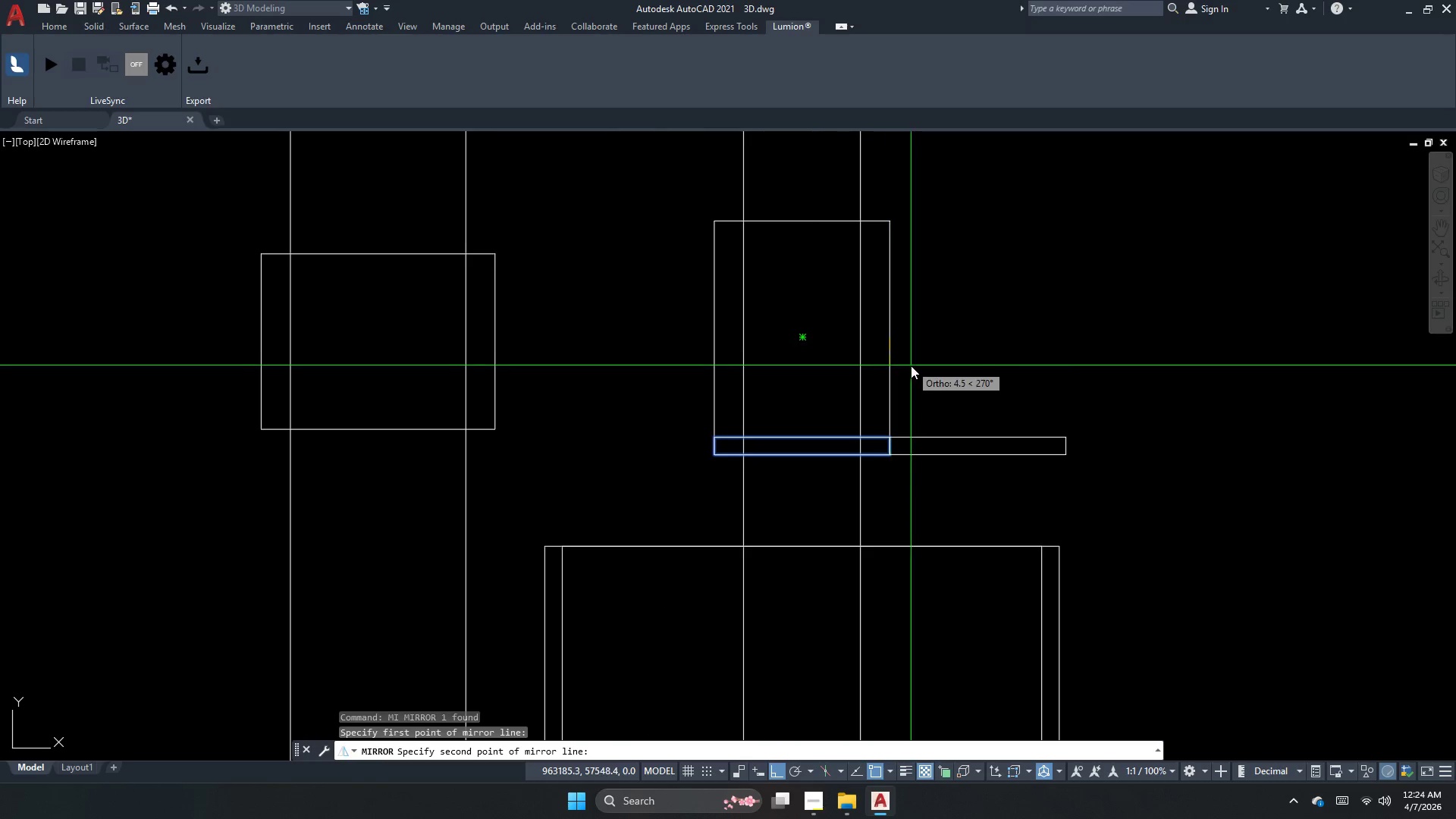 
left_click([932, 349])
 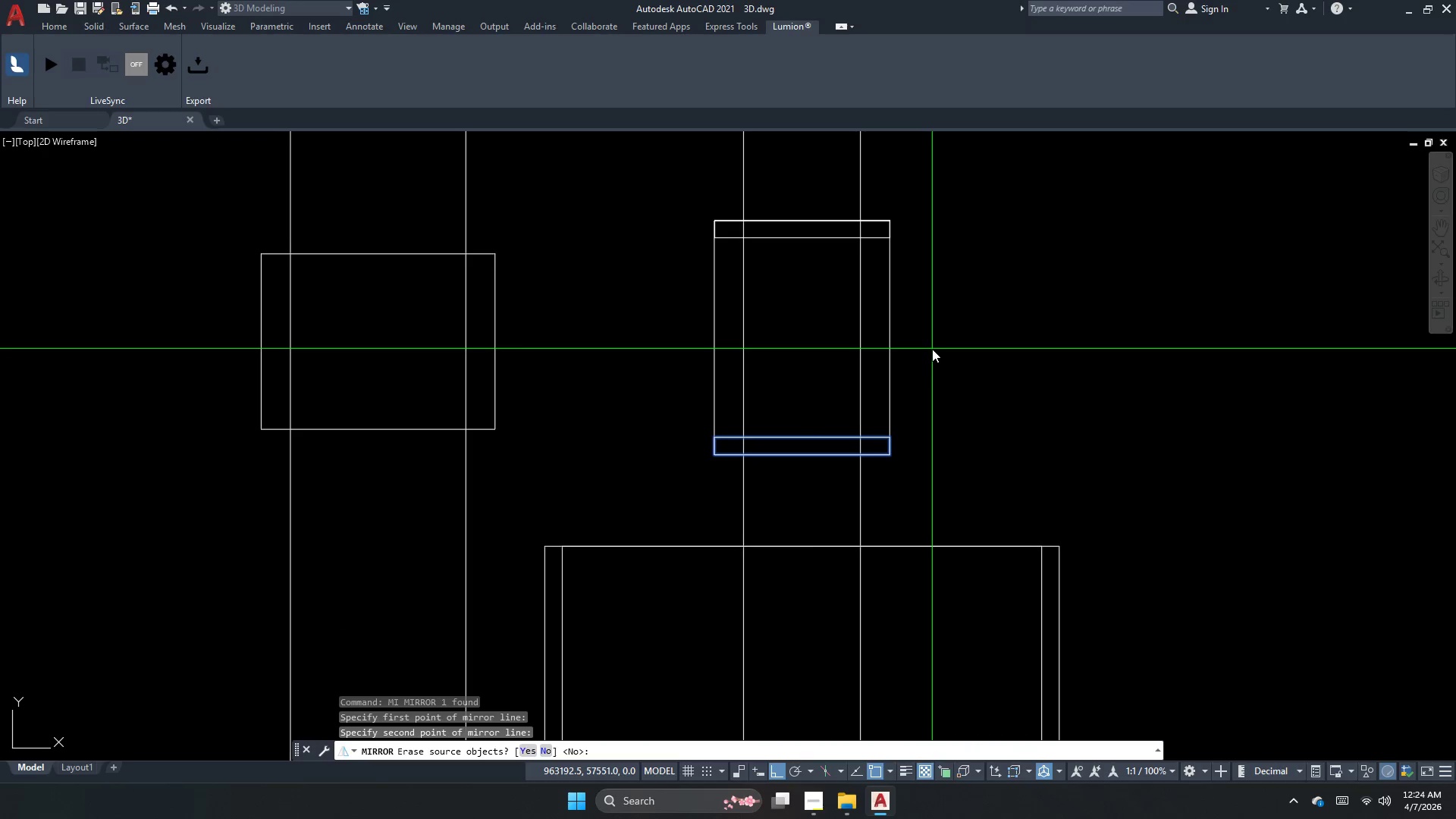 
key(N)
 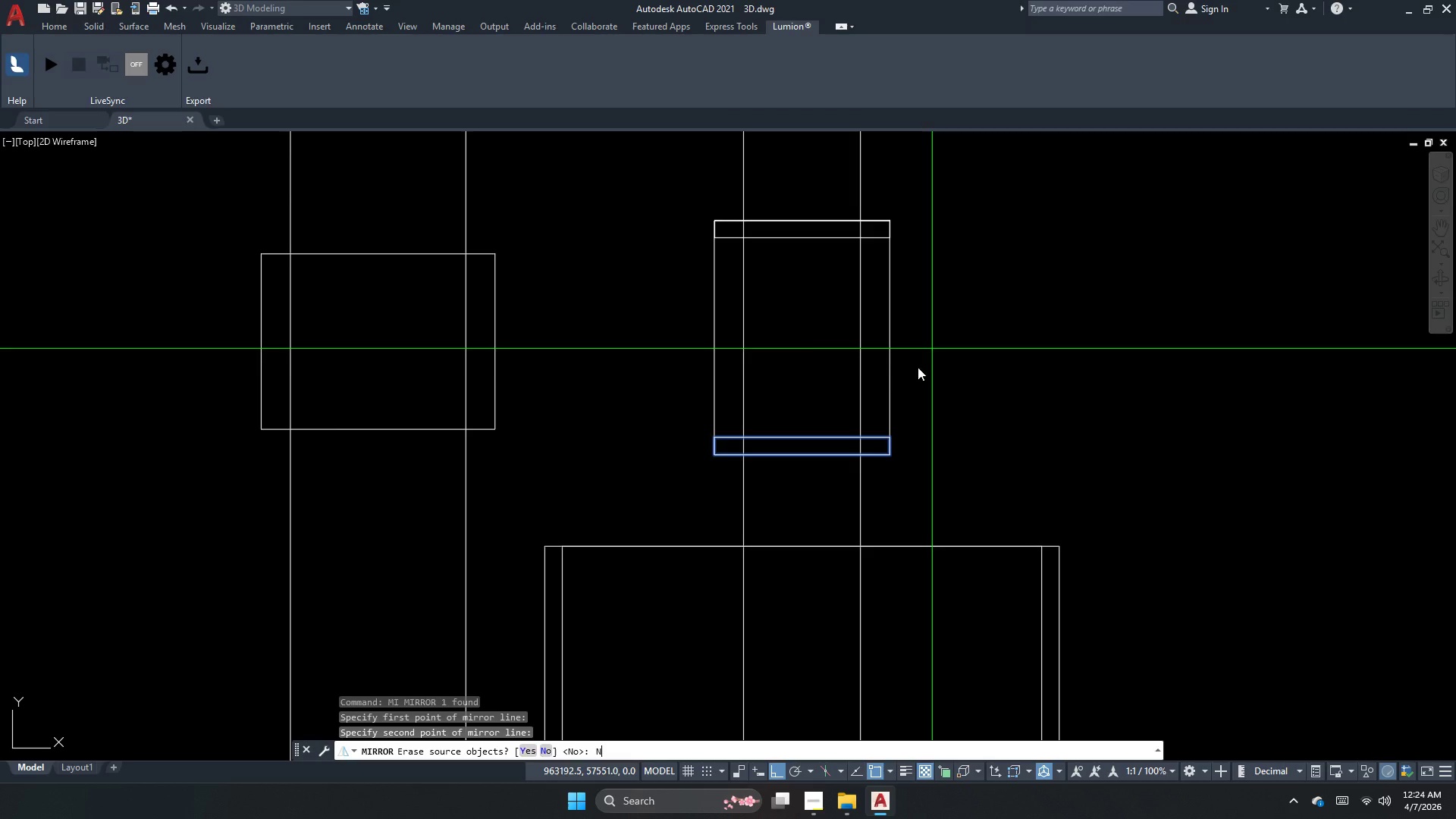 
key(Space)
 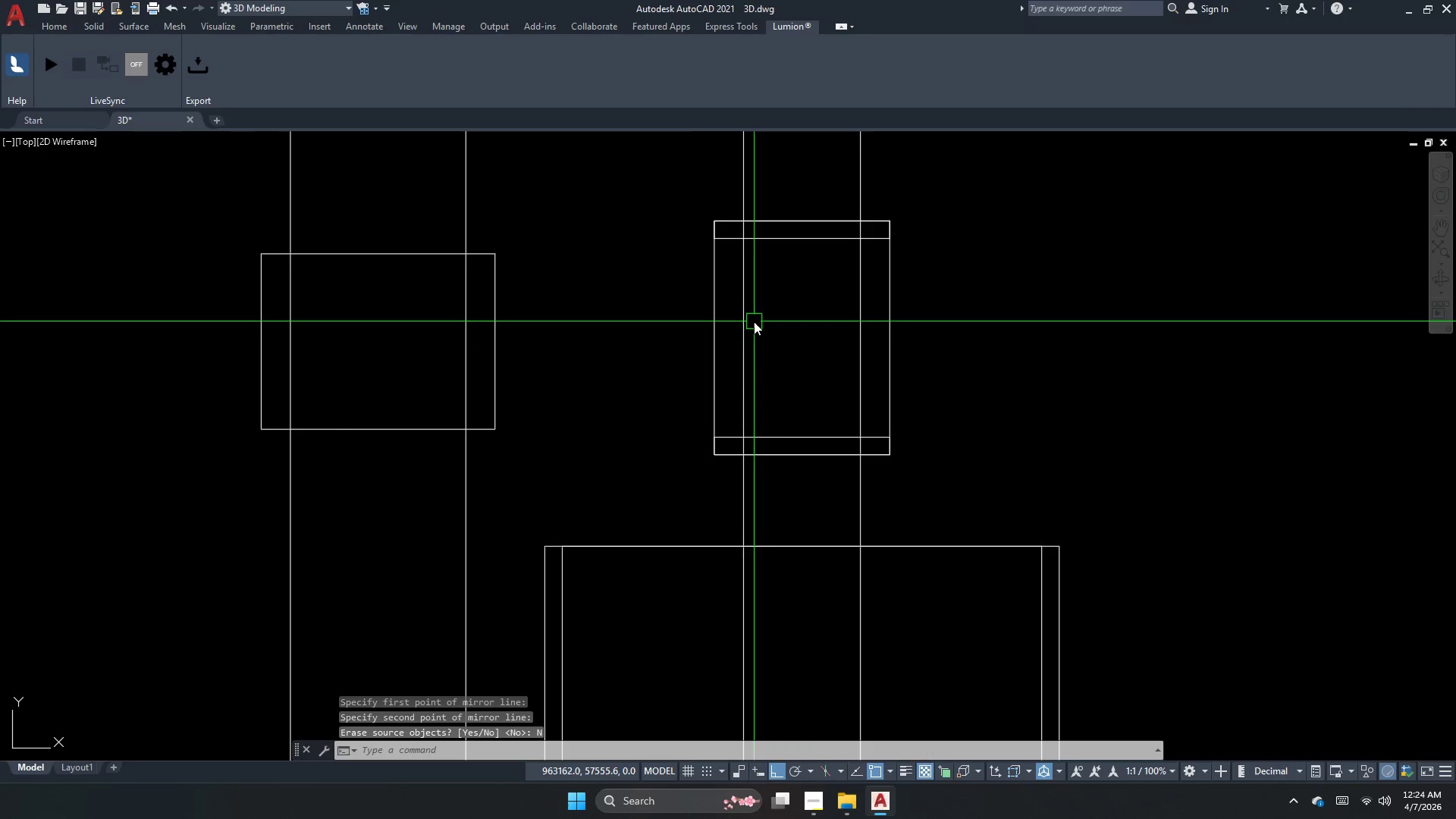 
key(Escape)
 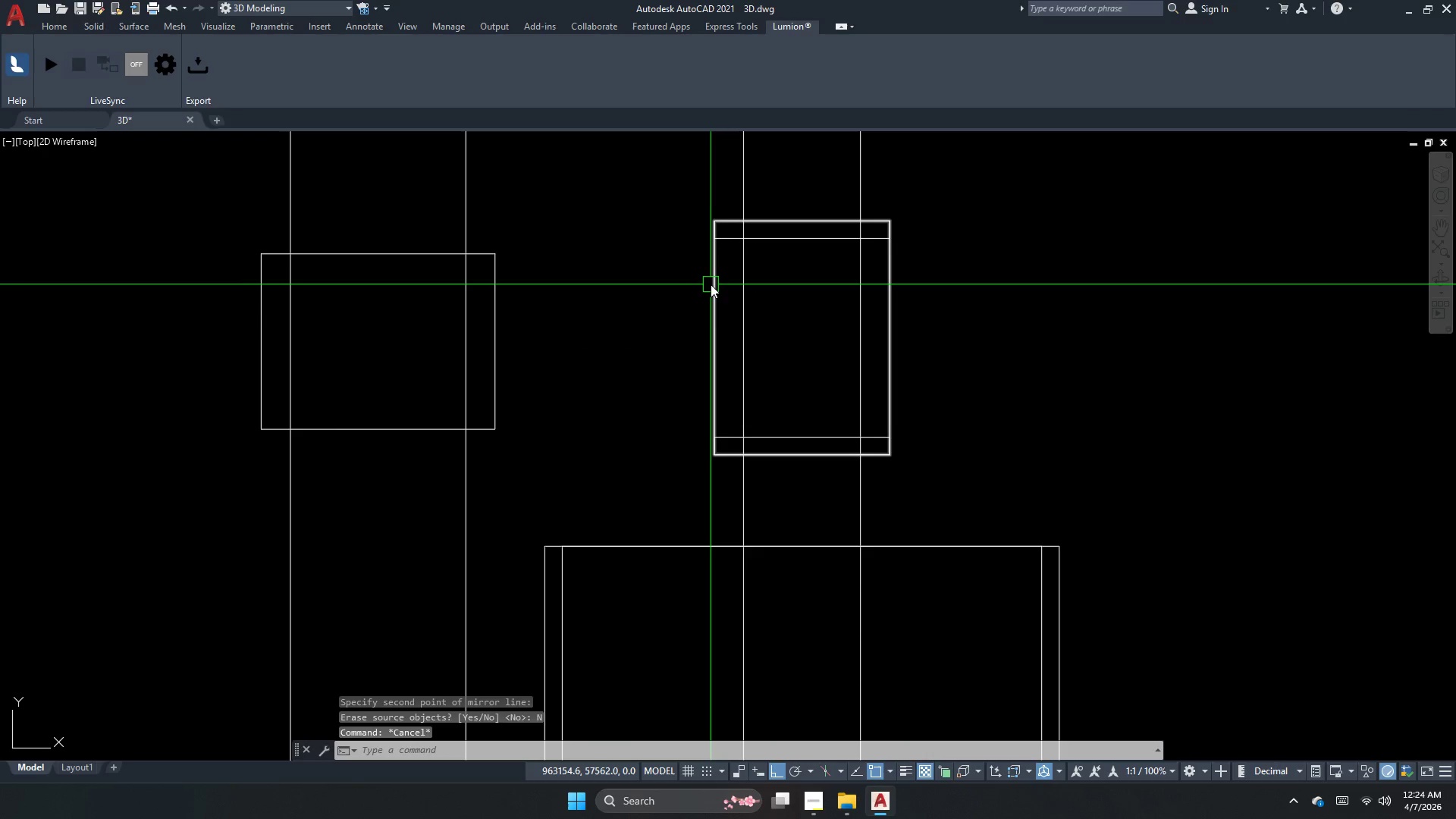 
left_click([711, 284])
 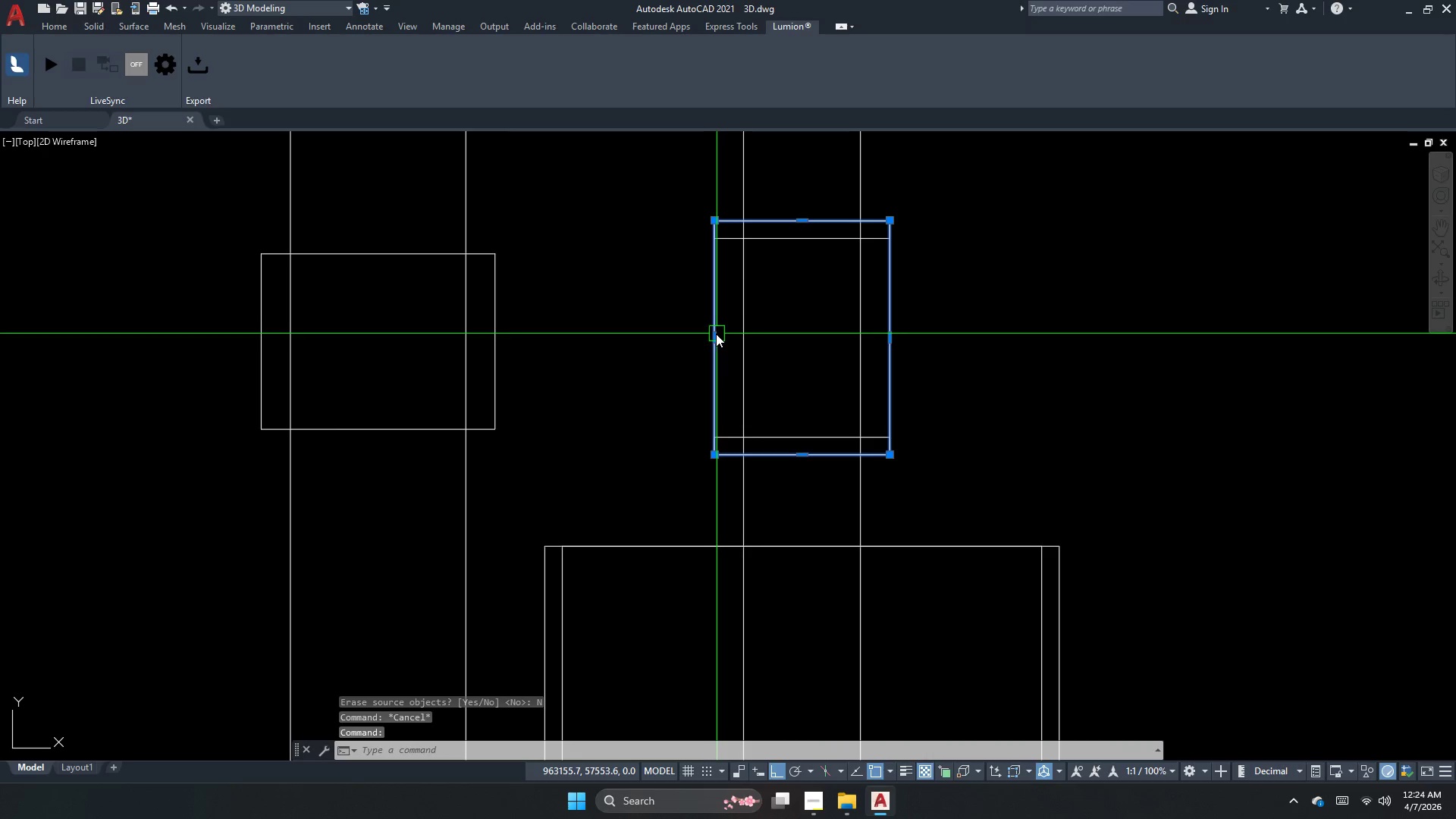 
left_click([711, 338])
 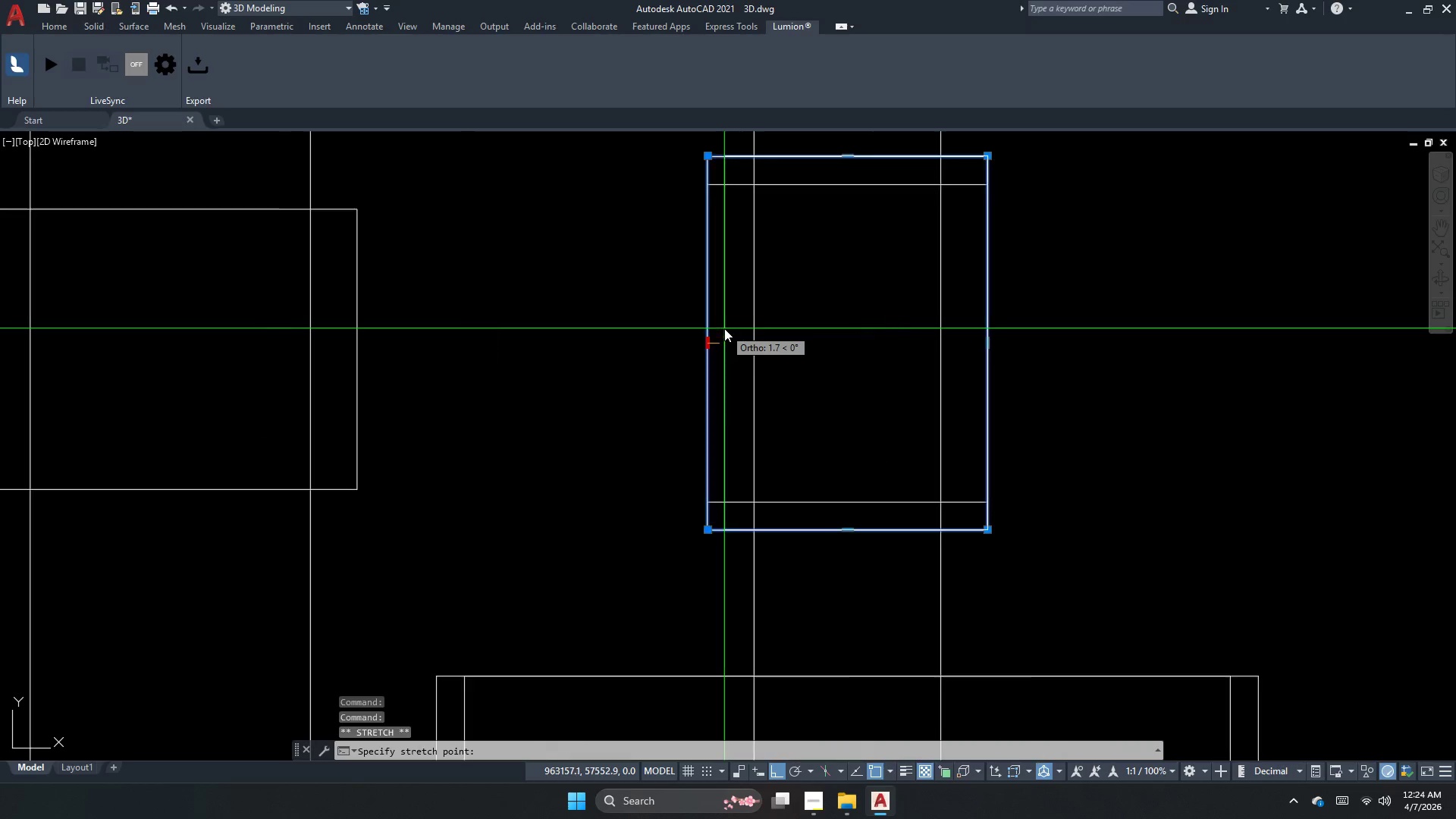 
scroll: coordinate [724, 328], scroll_direction: up, amount: 1.0
 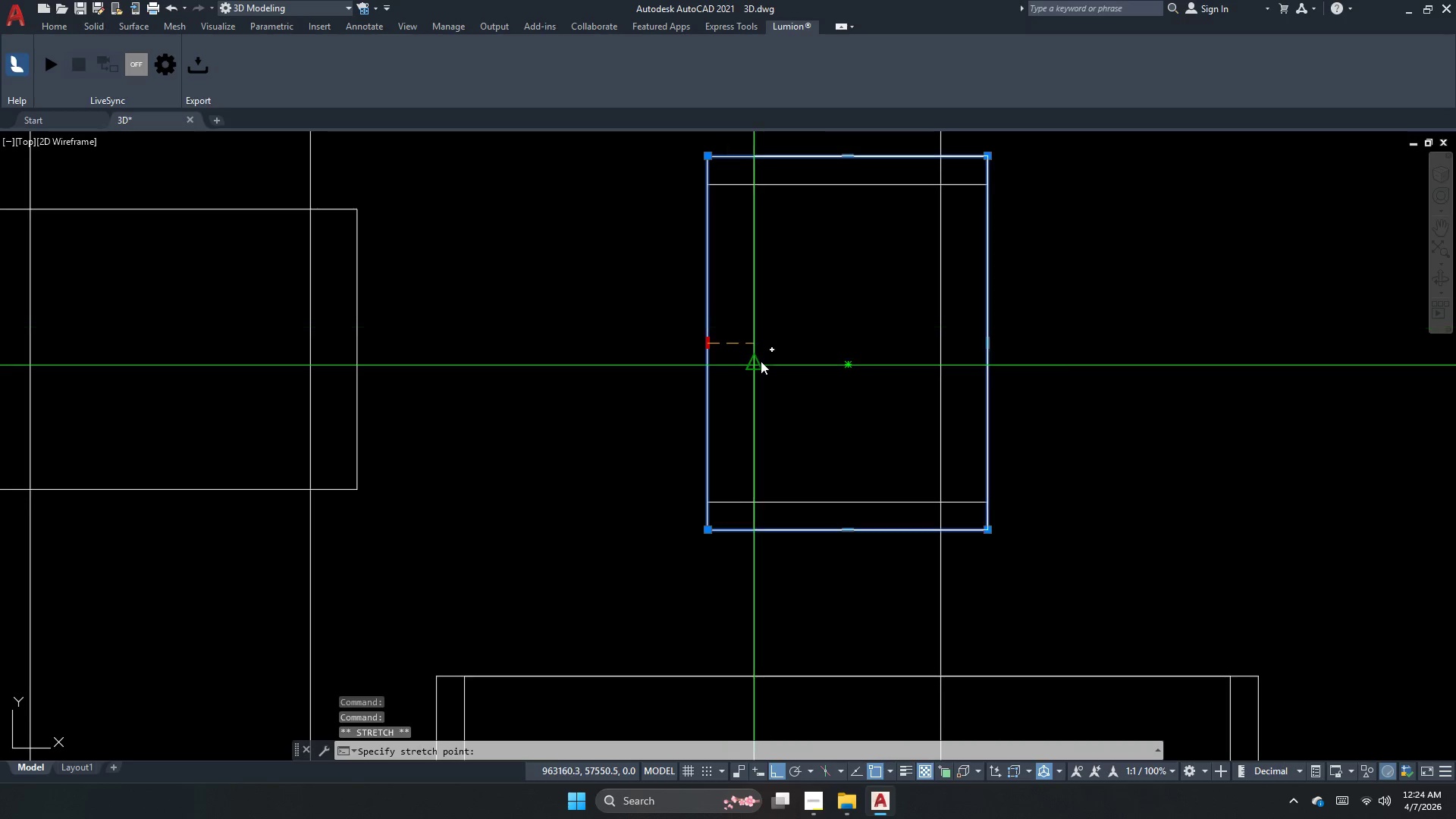 
key(Numpad2)
 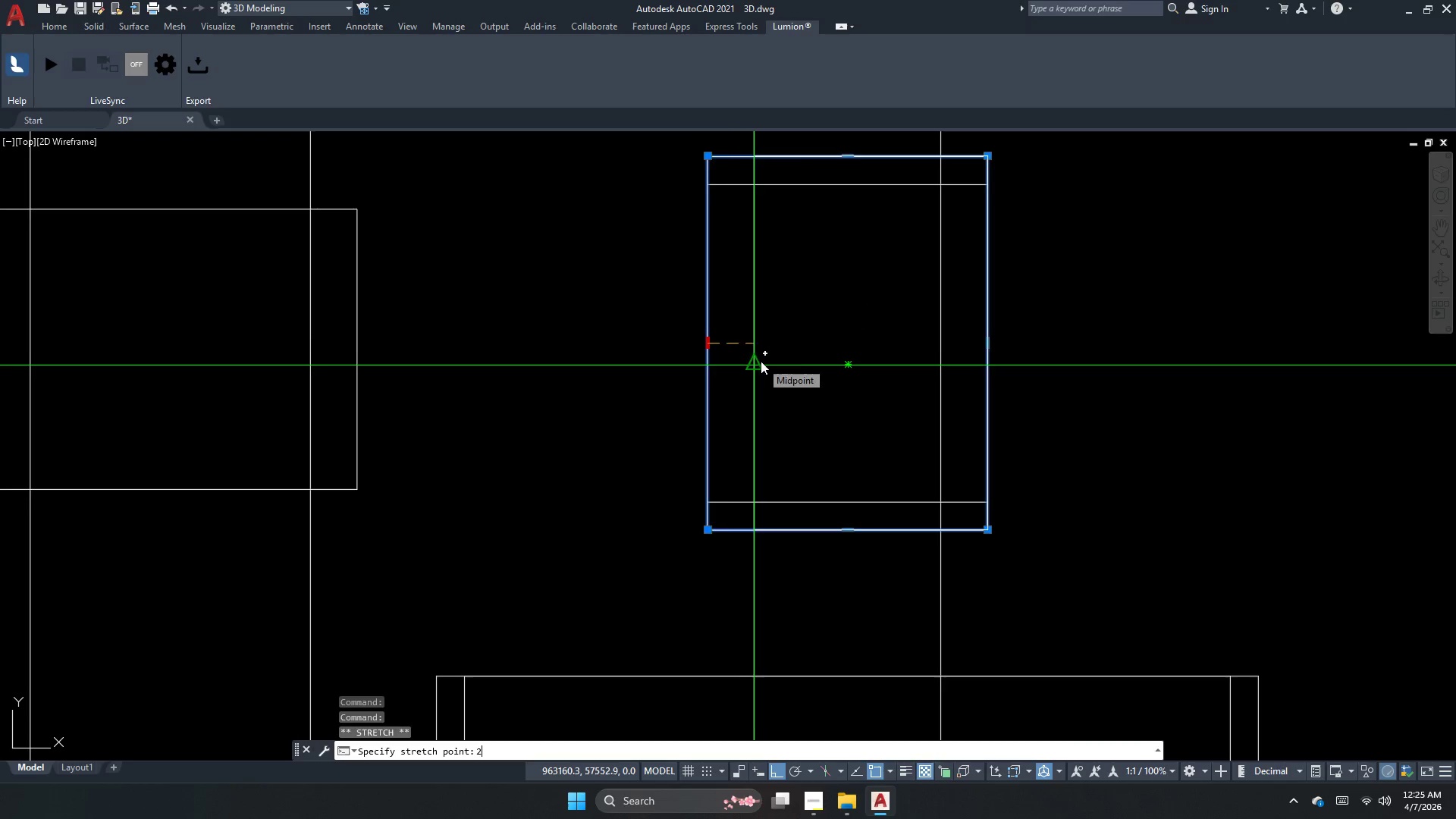 
key(NumpadEnter)
 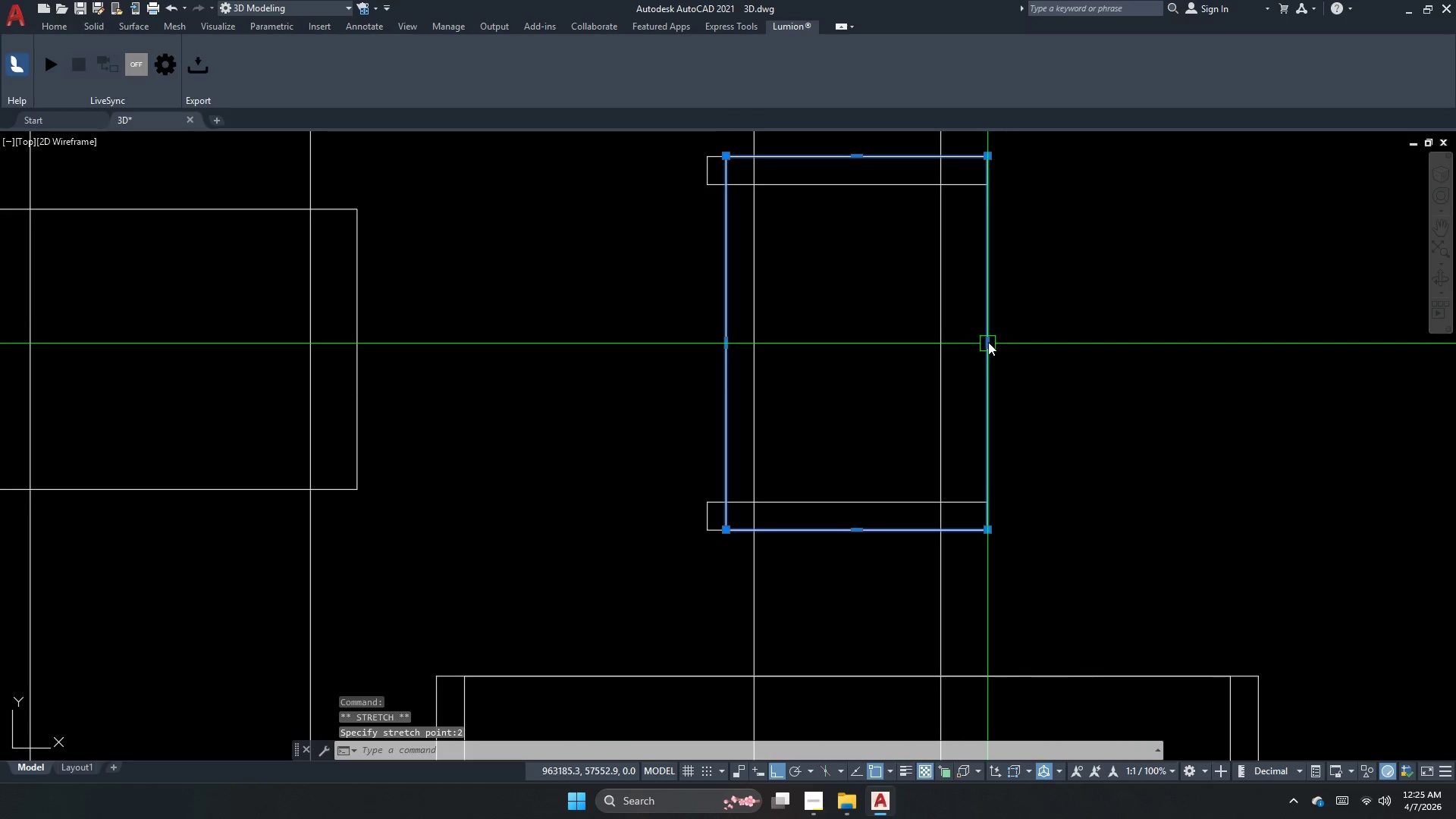 
left_click([988, 342])
 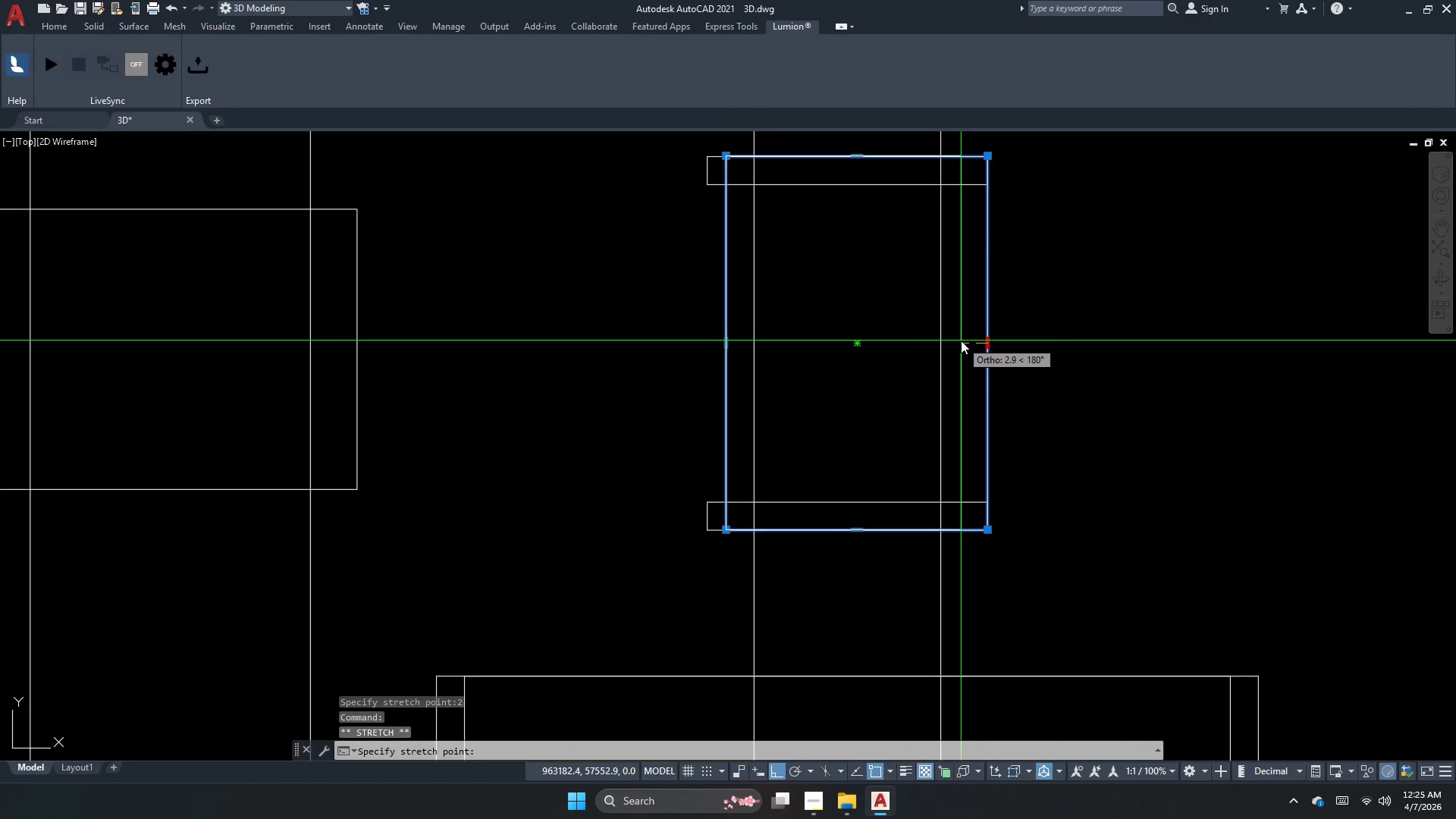 
key(Numpad1)
 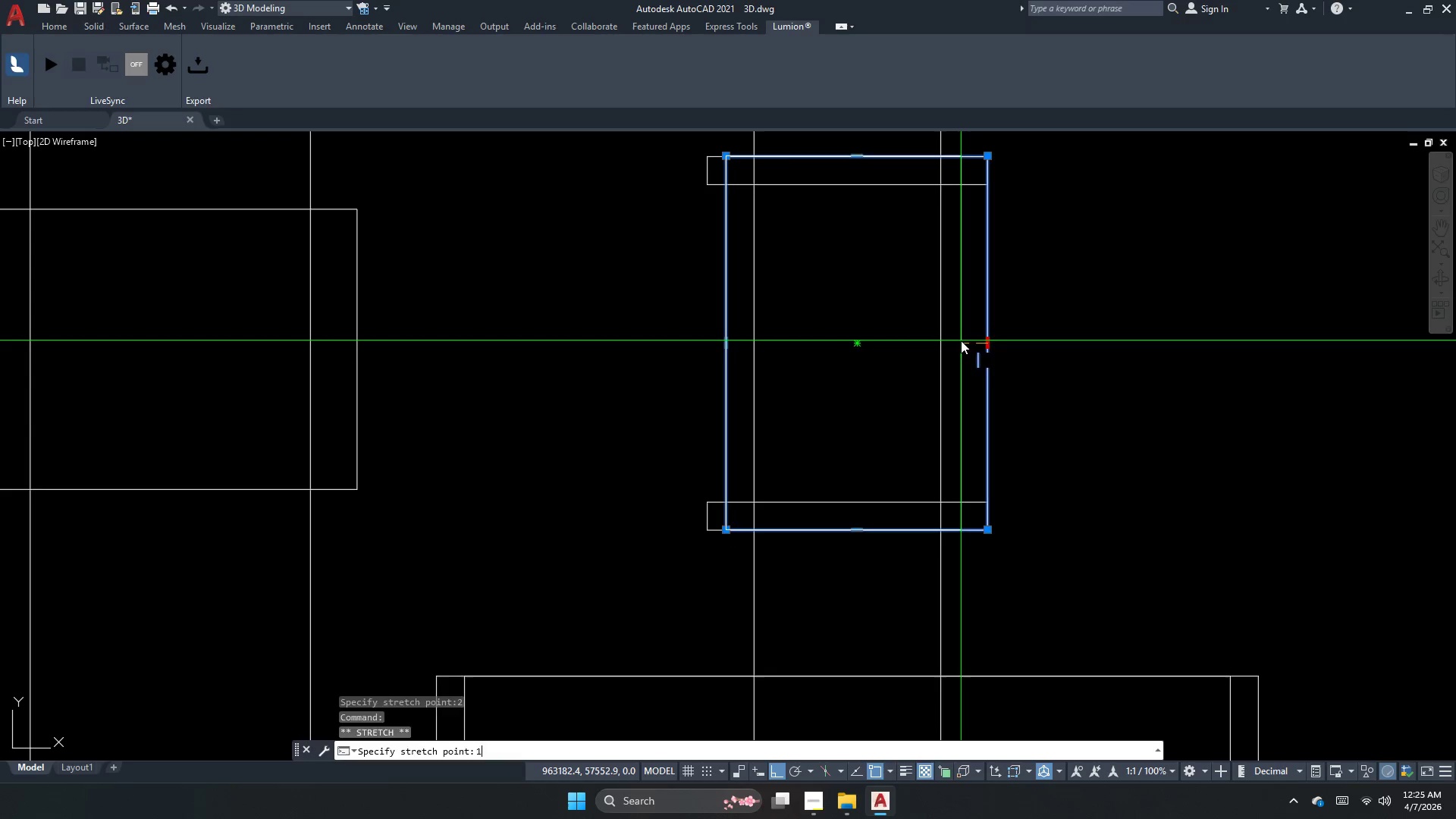 
key(NumpadEnter)
 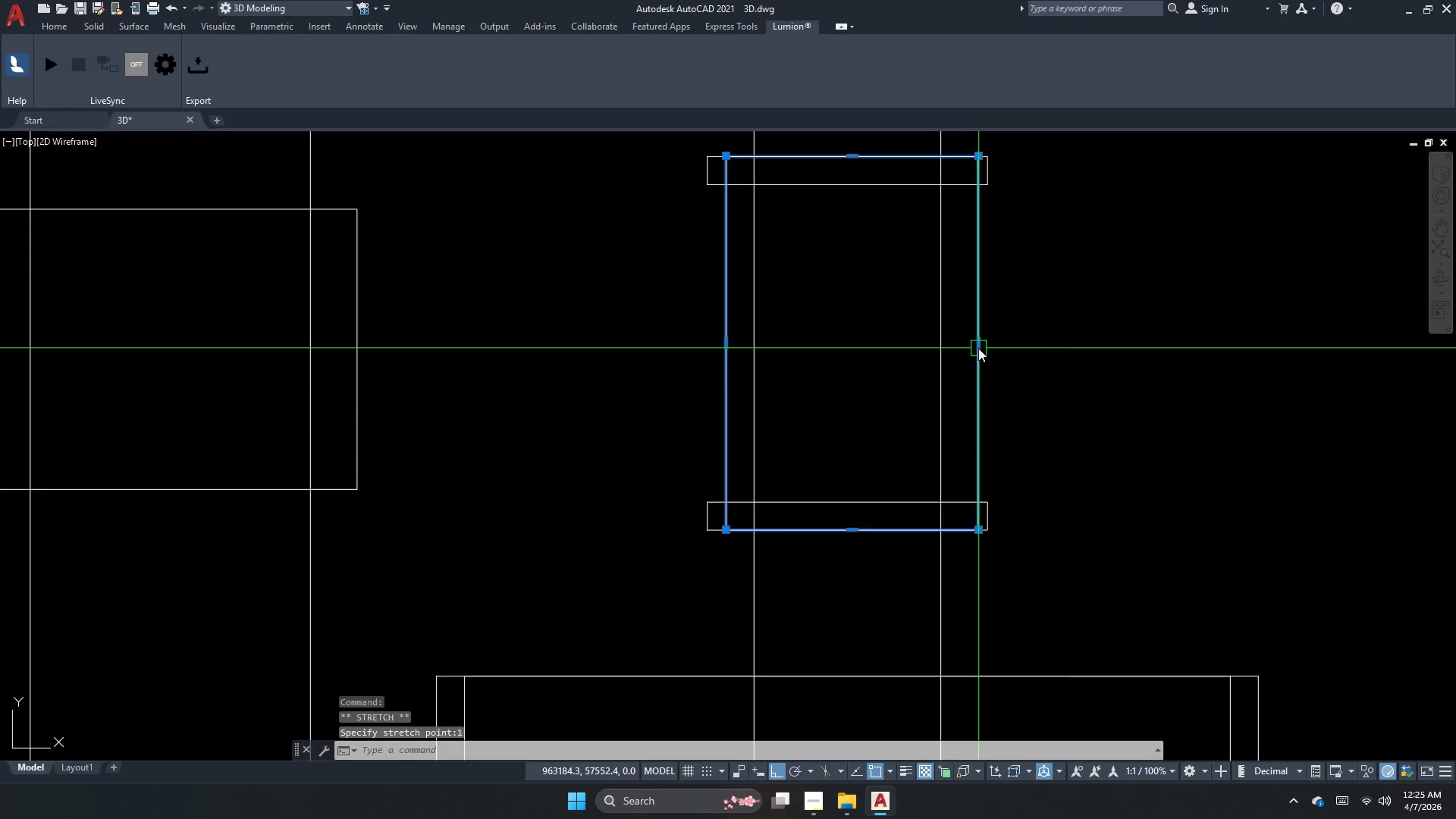 
key(Escape)
 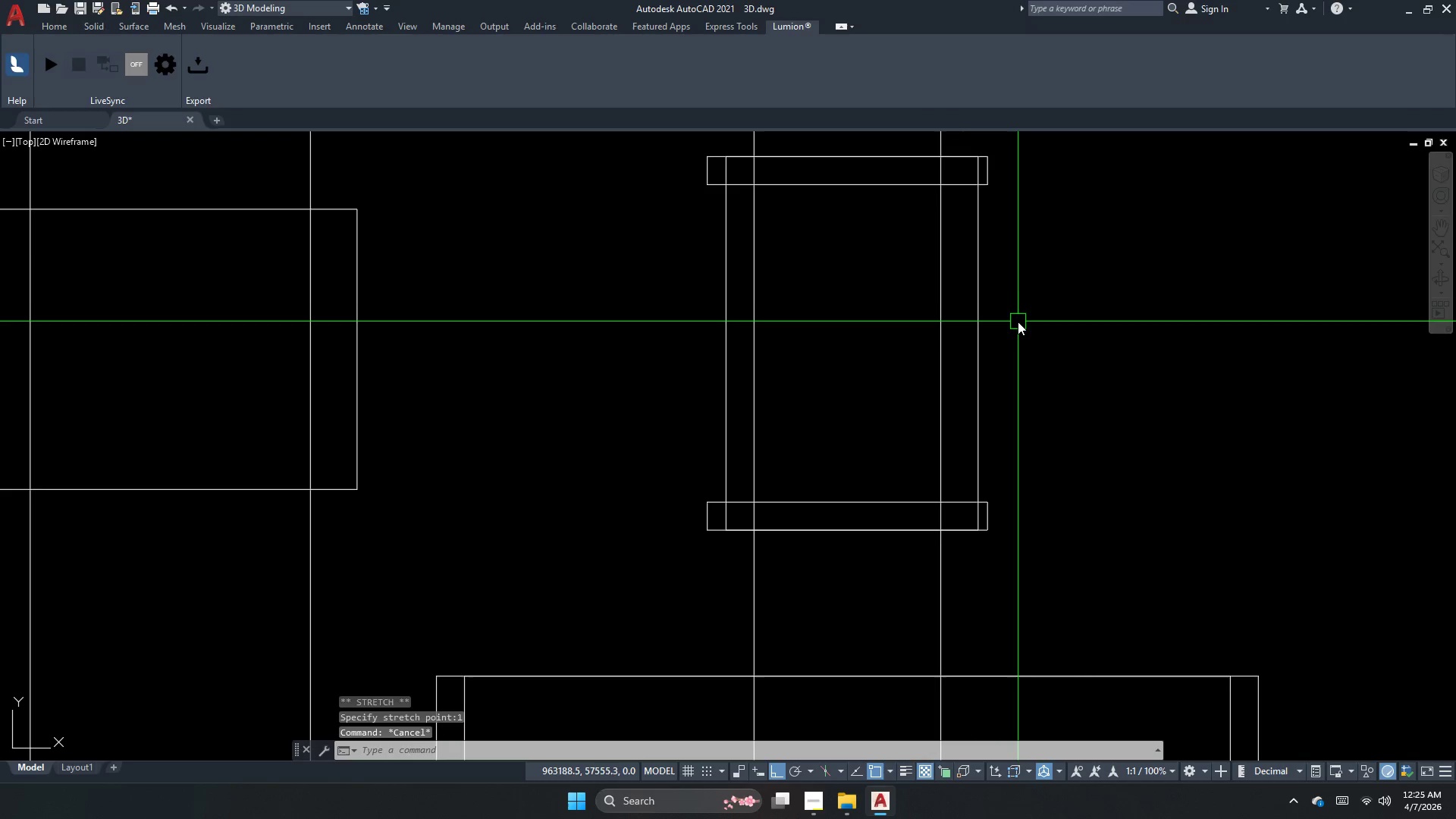 
key(Escape)
 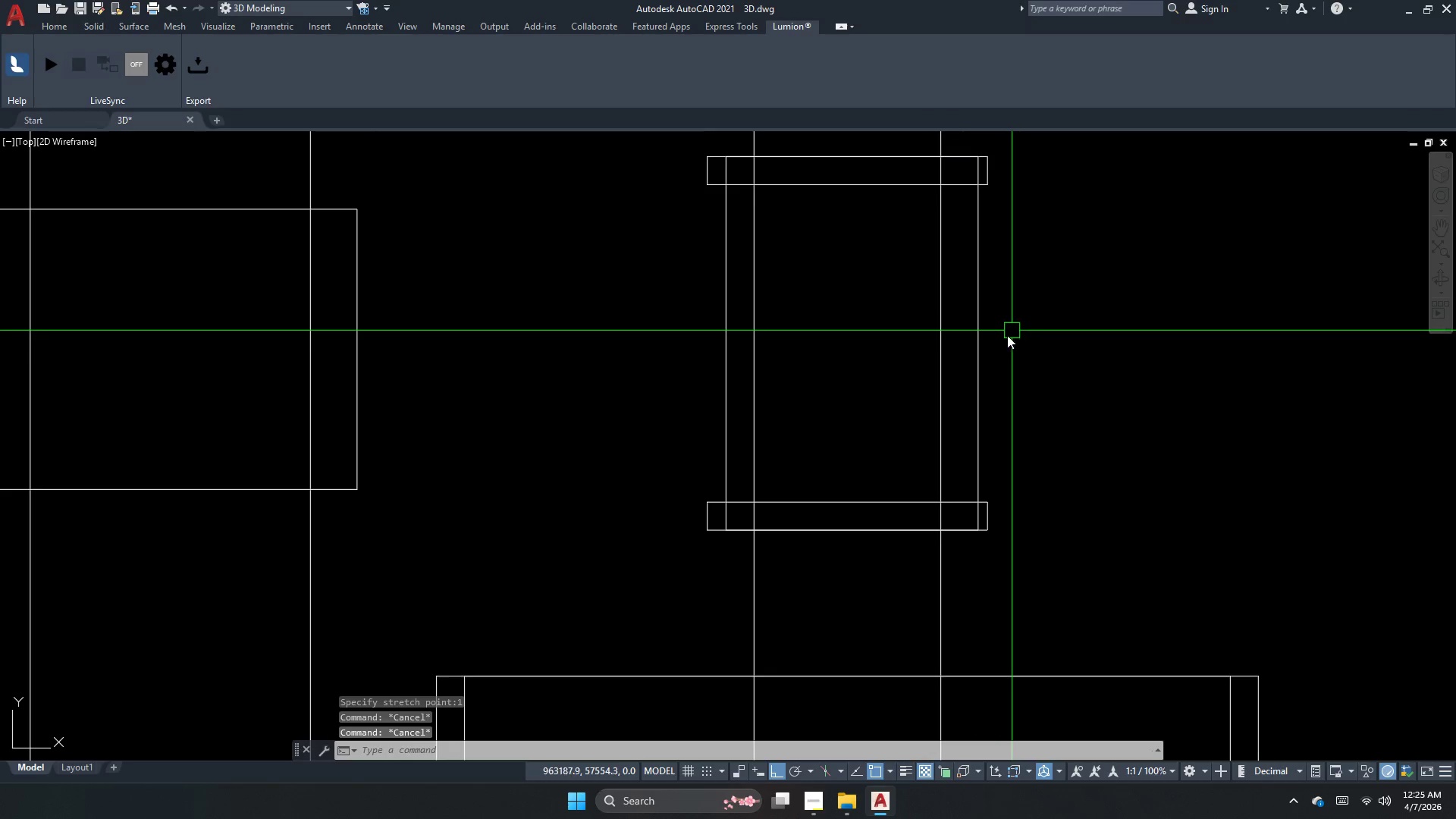 
key(Escape)
 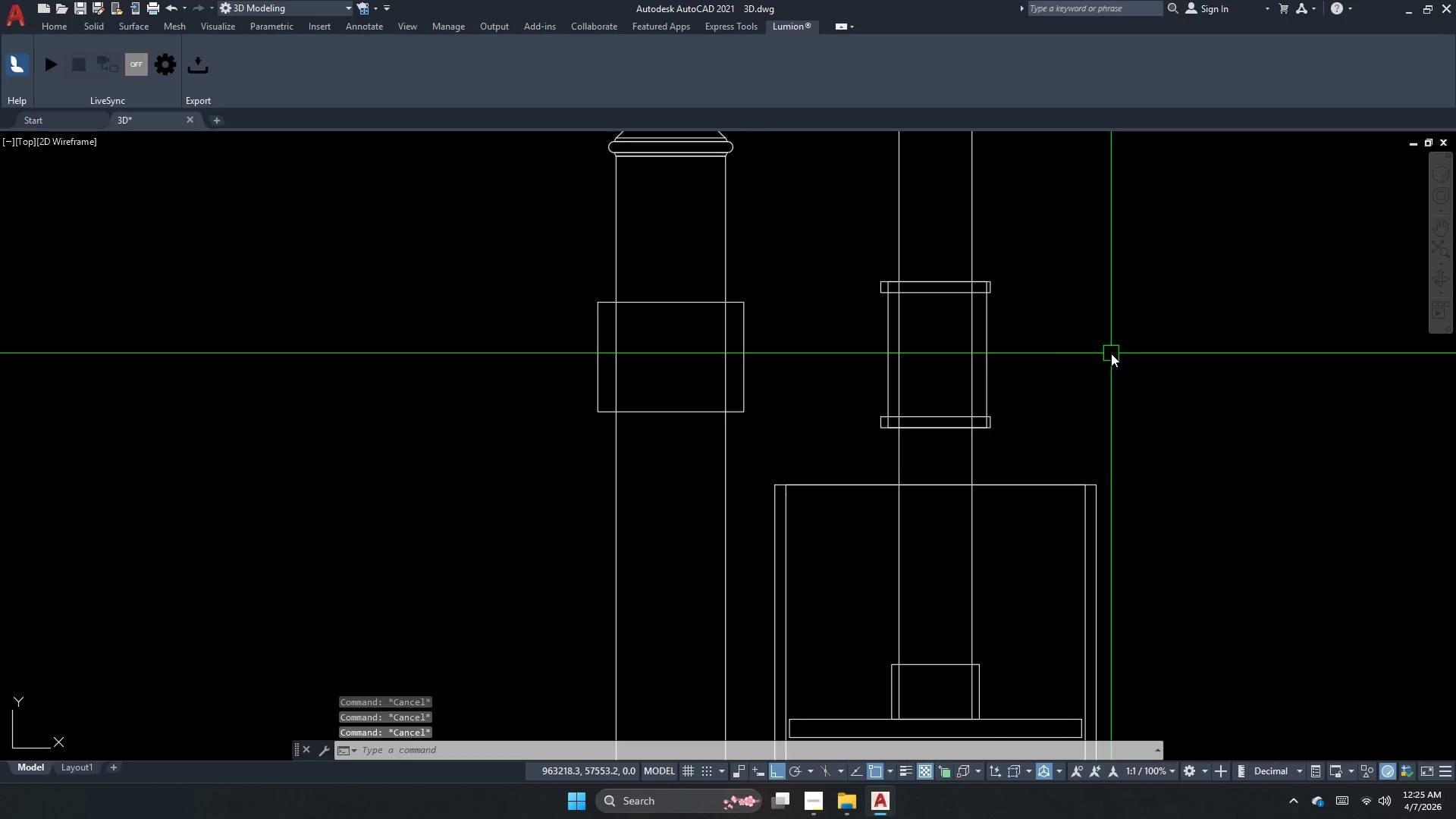 
scroll: coordinate [992, 361], scroll_direction: down, amount: 2.0
 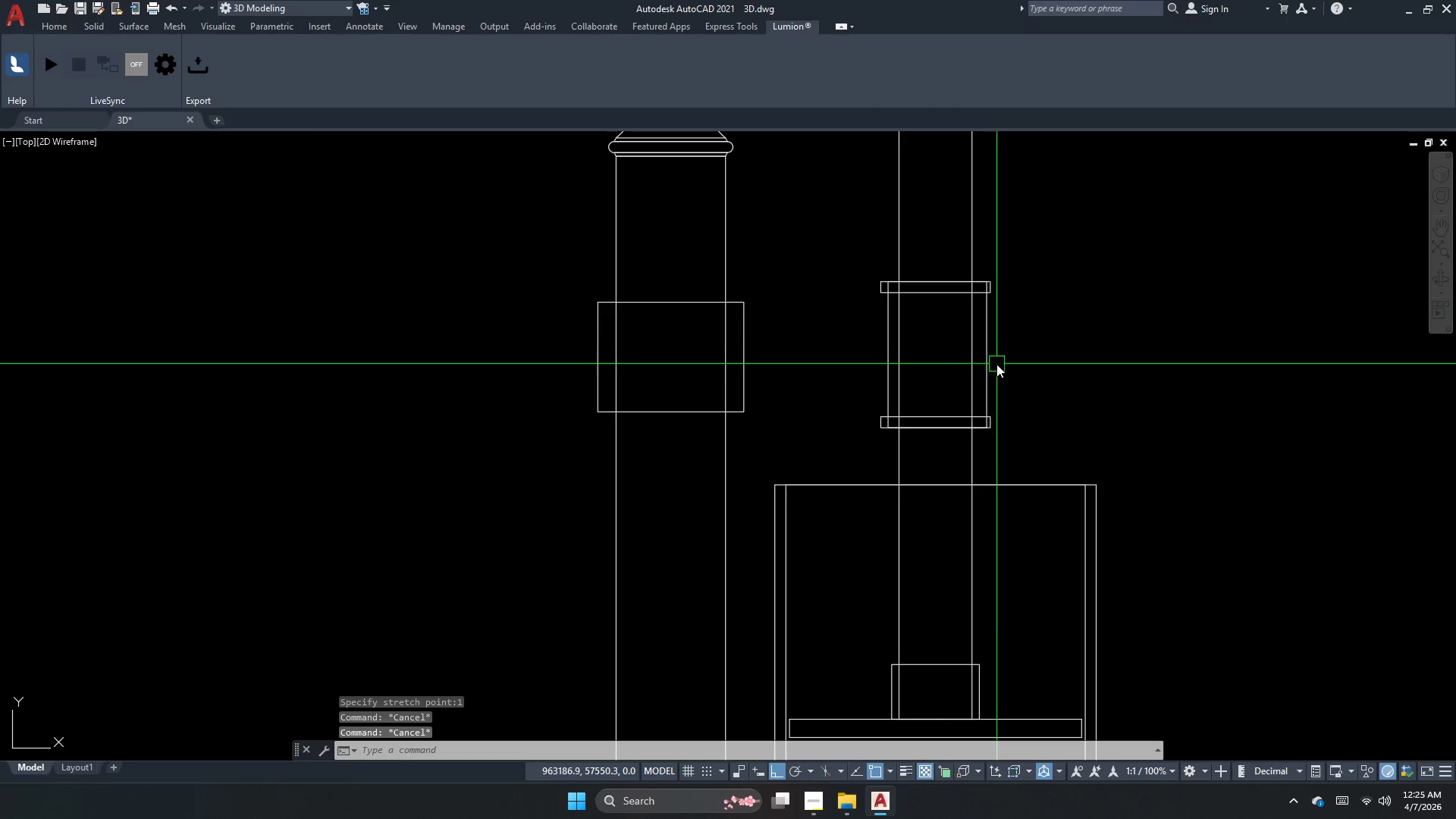 
key(Control+Z)
 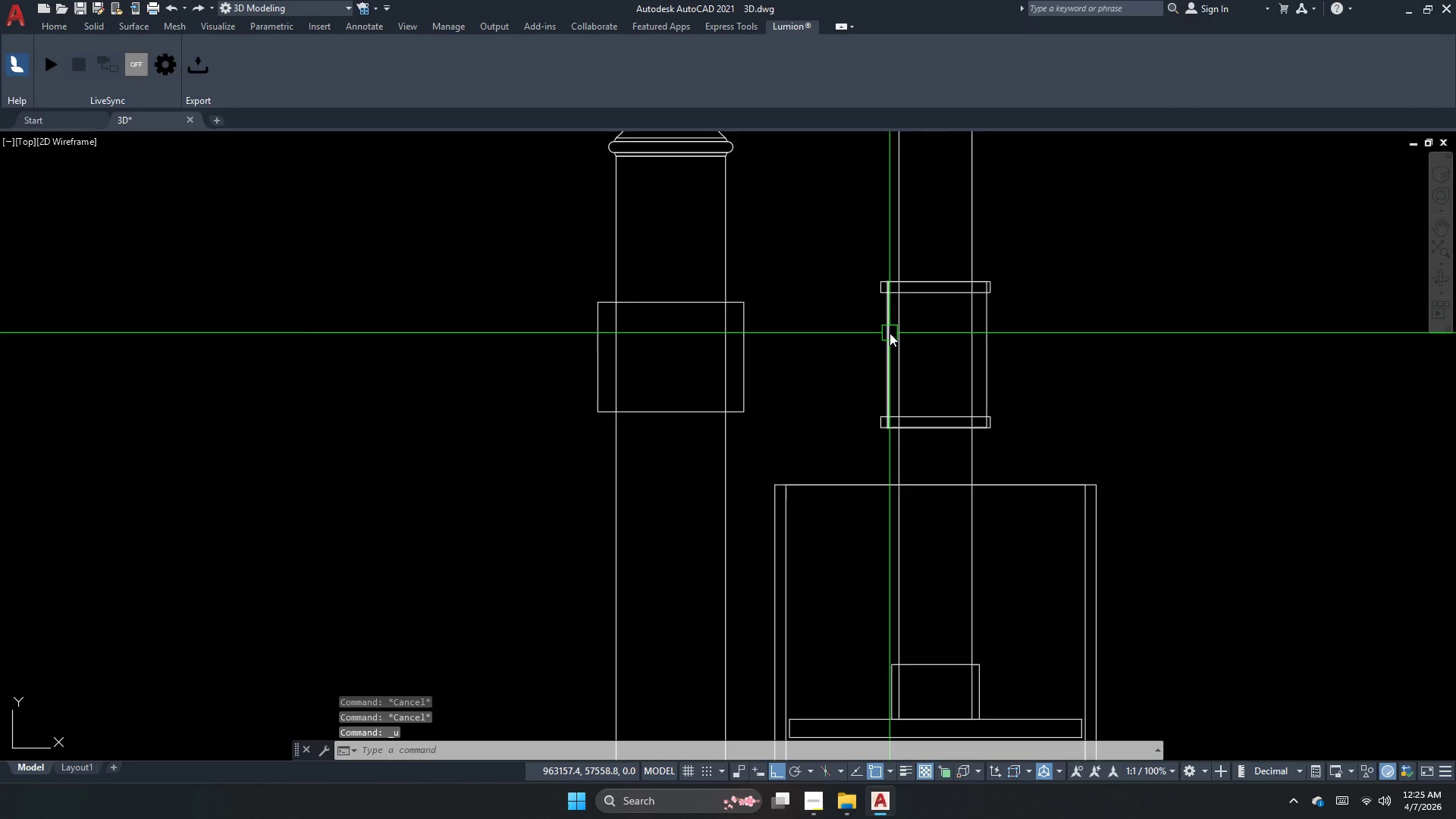 
scroll: coordinate [865, 344], scroll_direction: up, amount: 2.0
 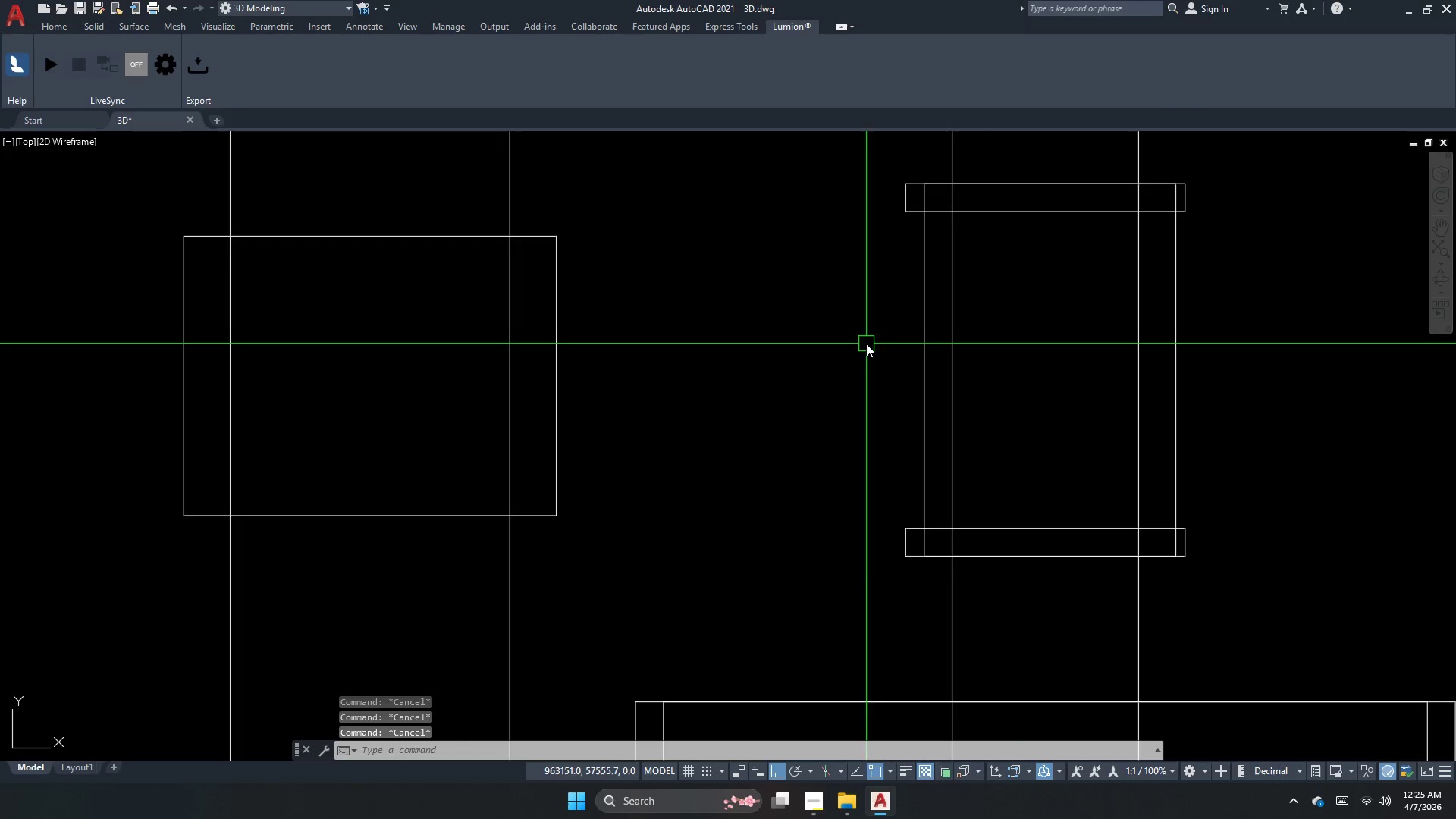 
key(Control+Z)
 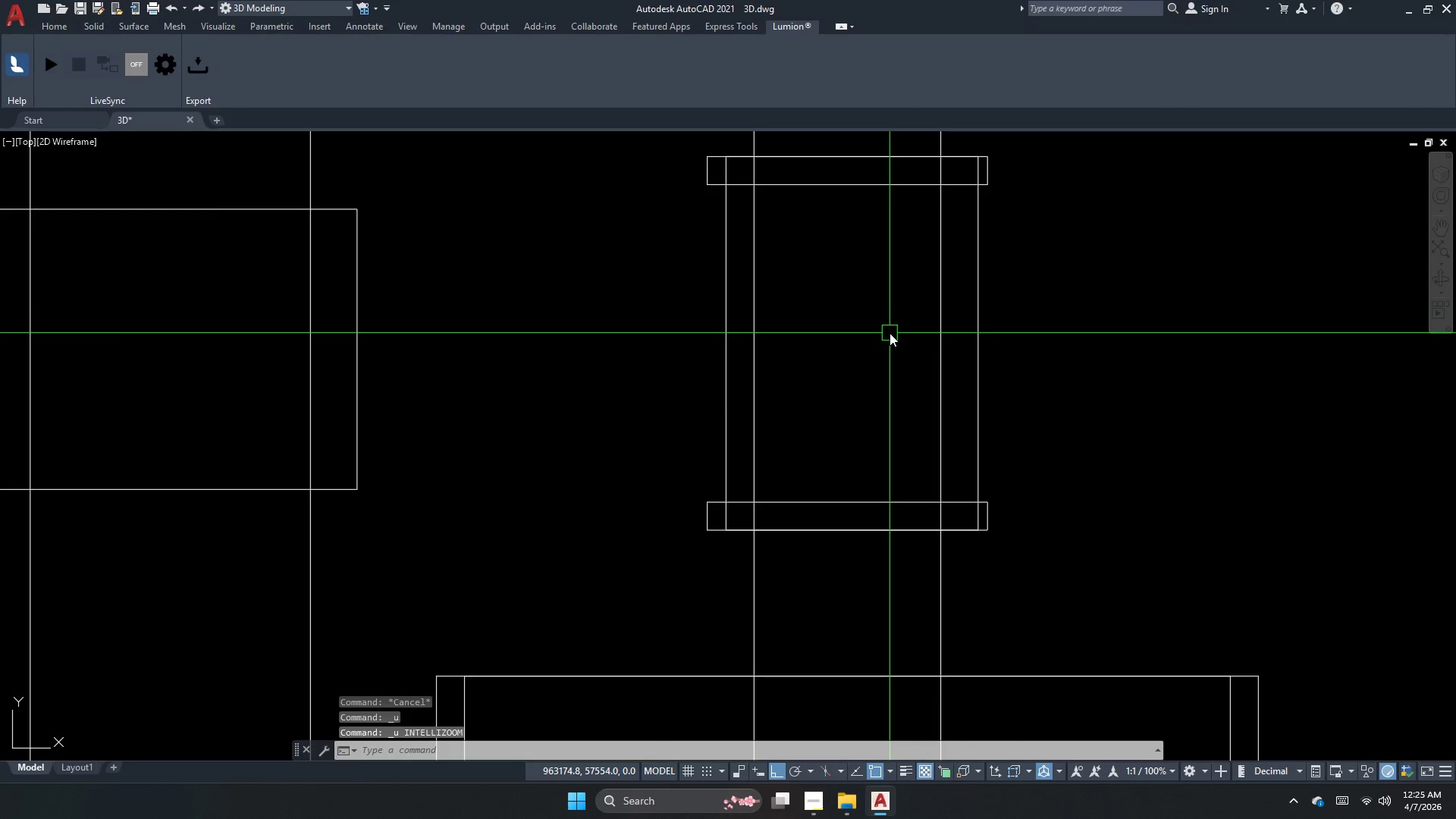 
key(Control+Z)
 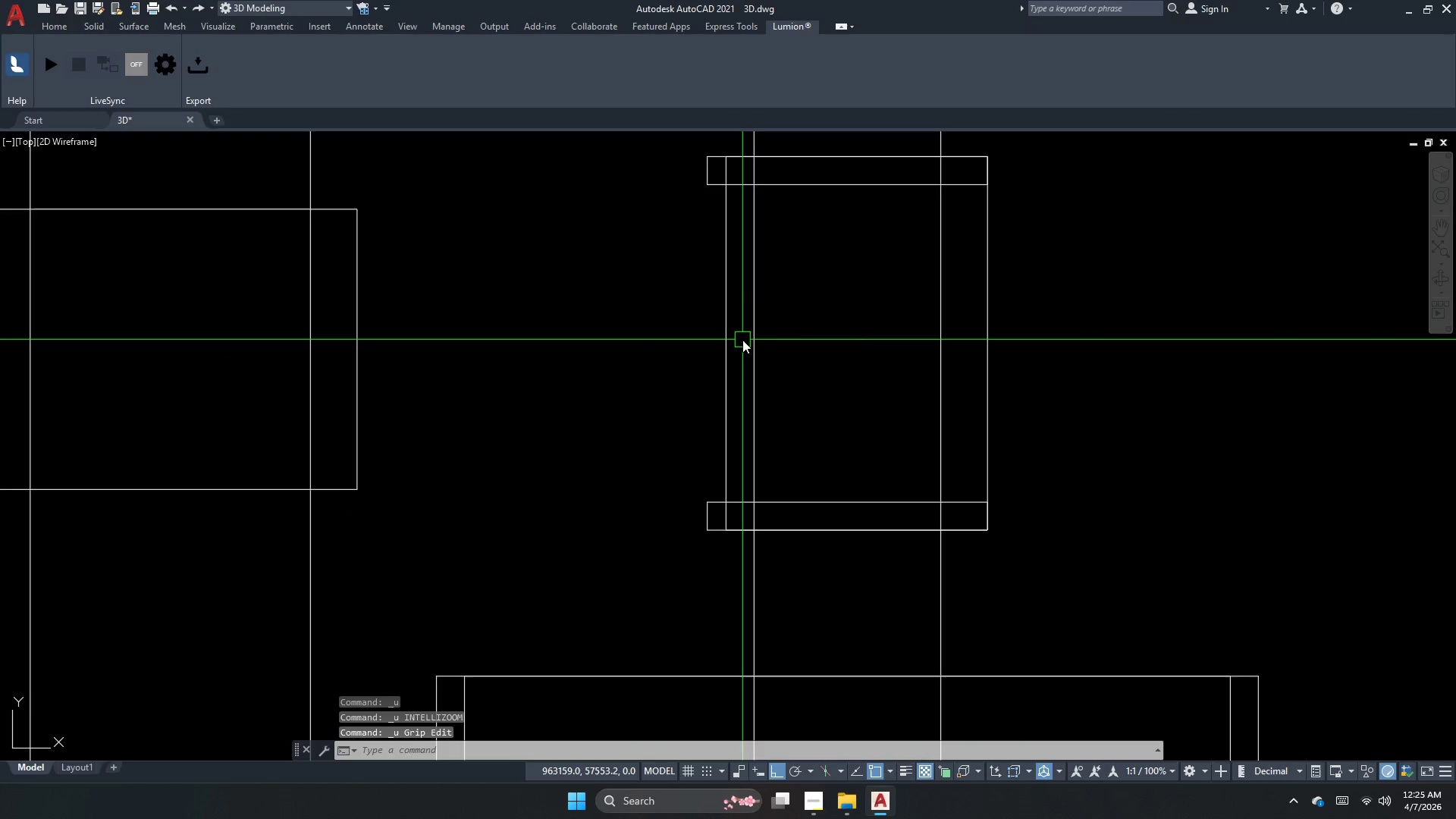 
key(Control+Z)
 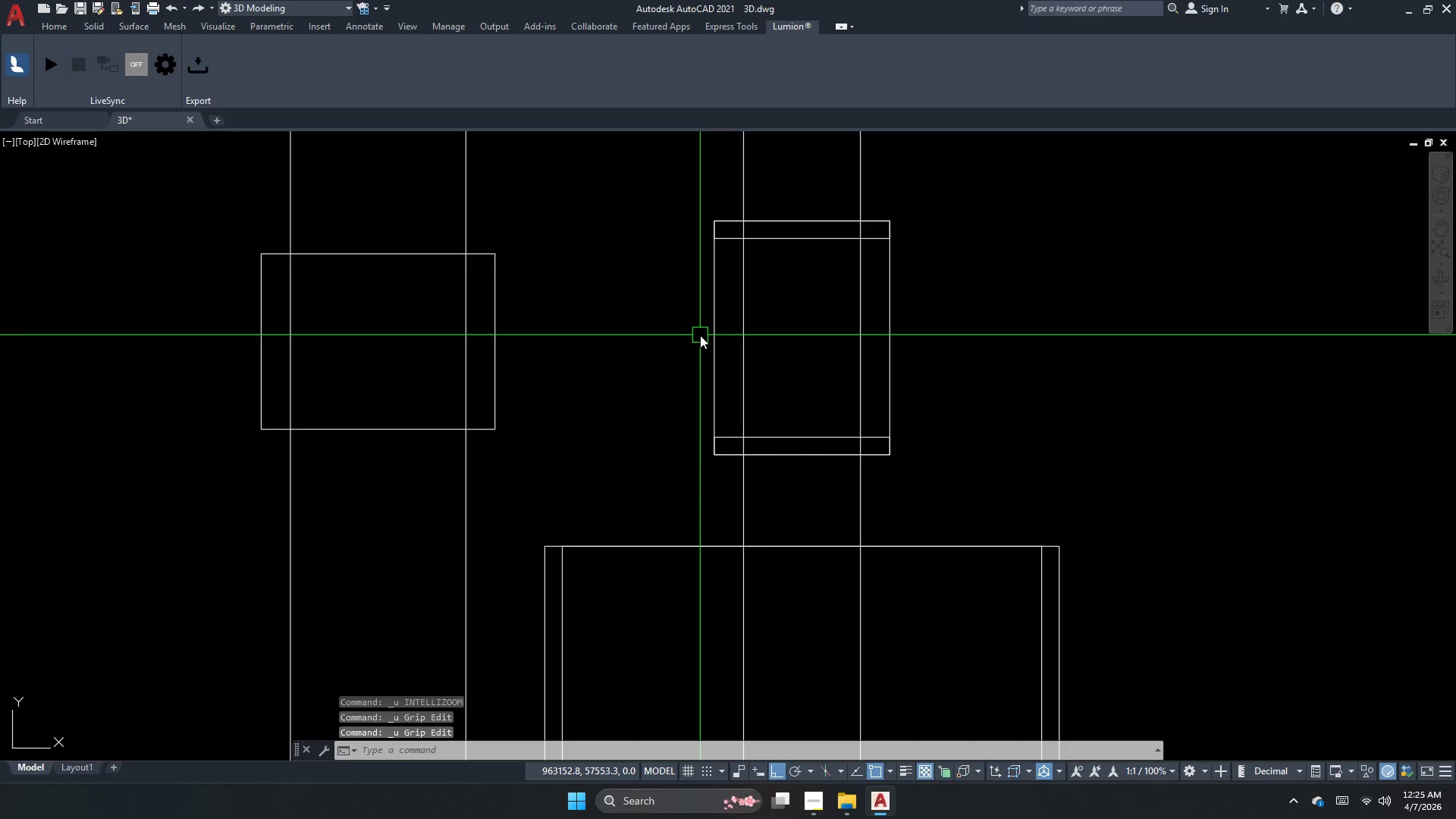 
left_click([710, 328])
 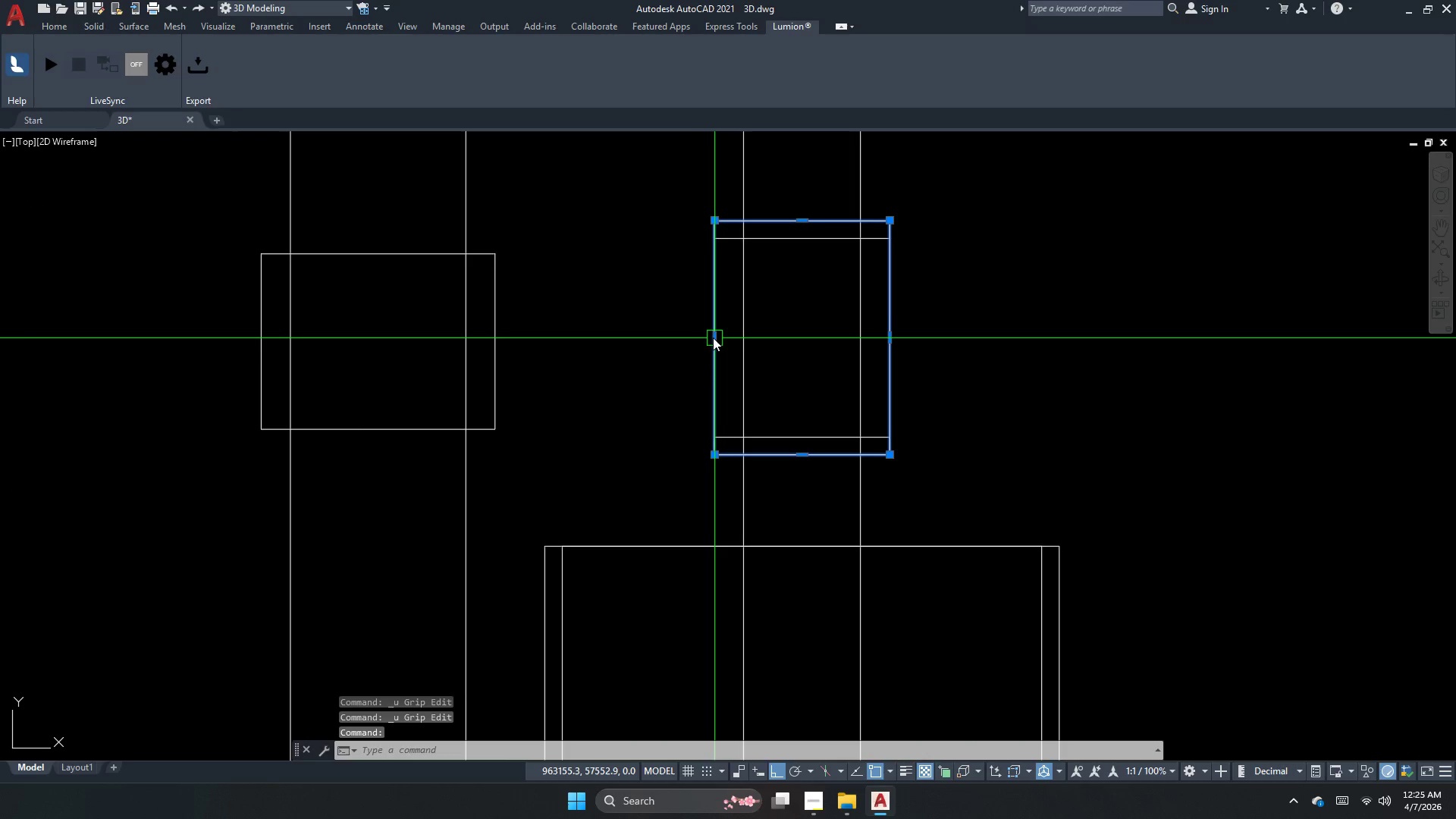 
left_click([716, 335])
 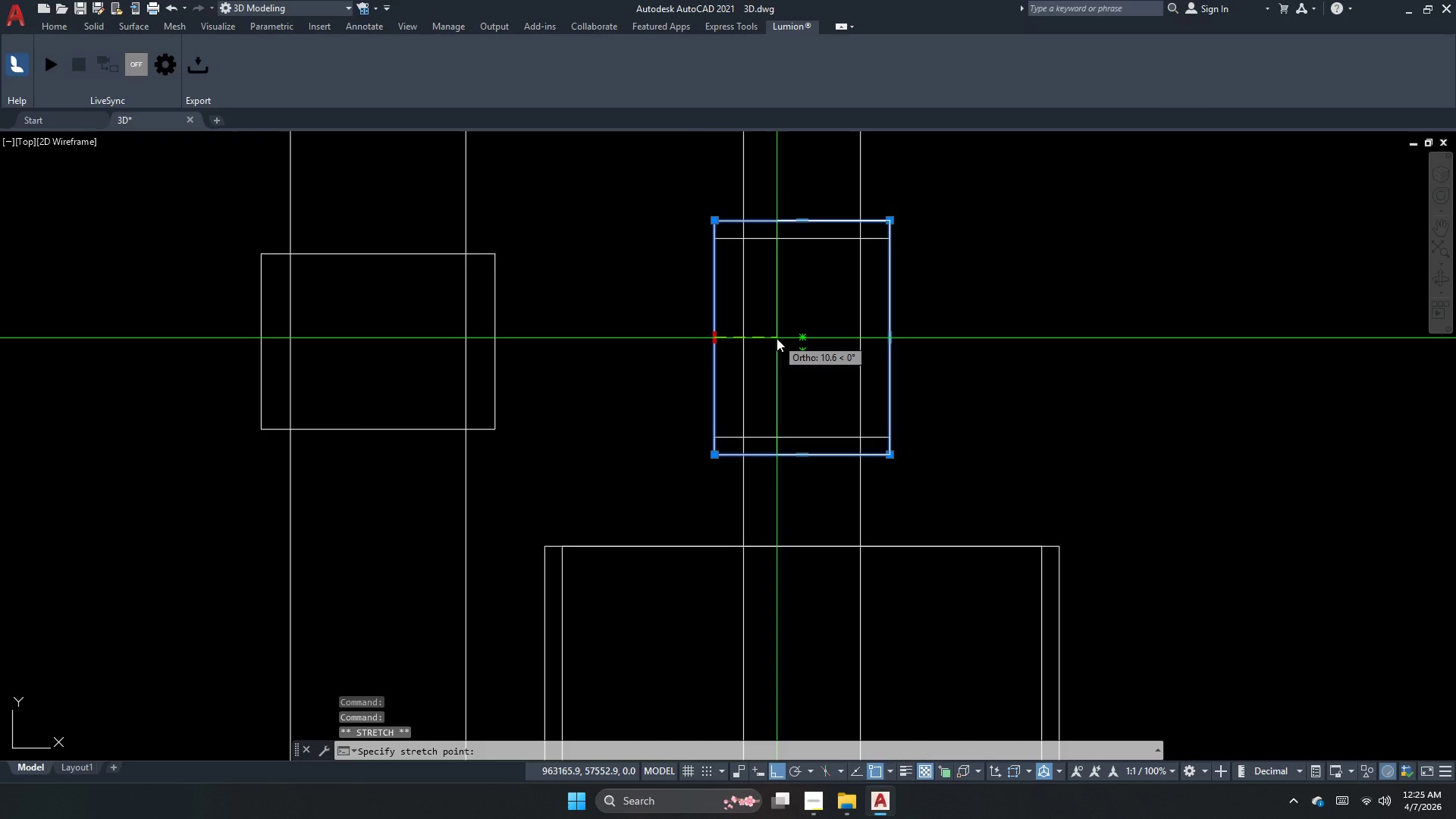 
key(Numpad1)
 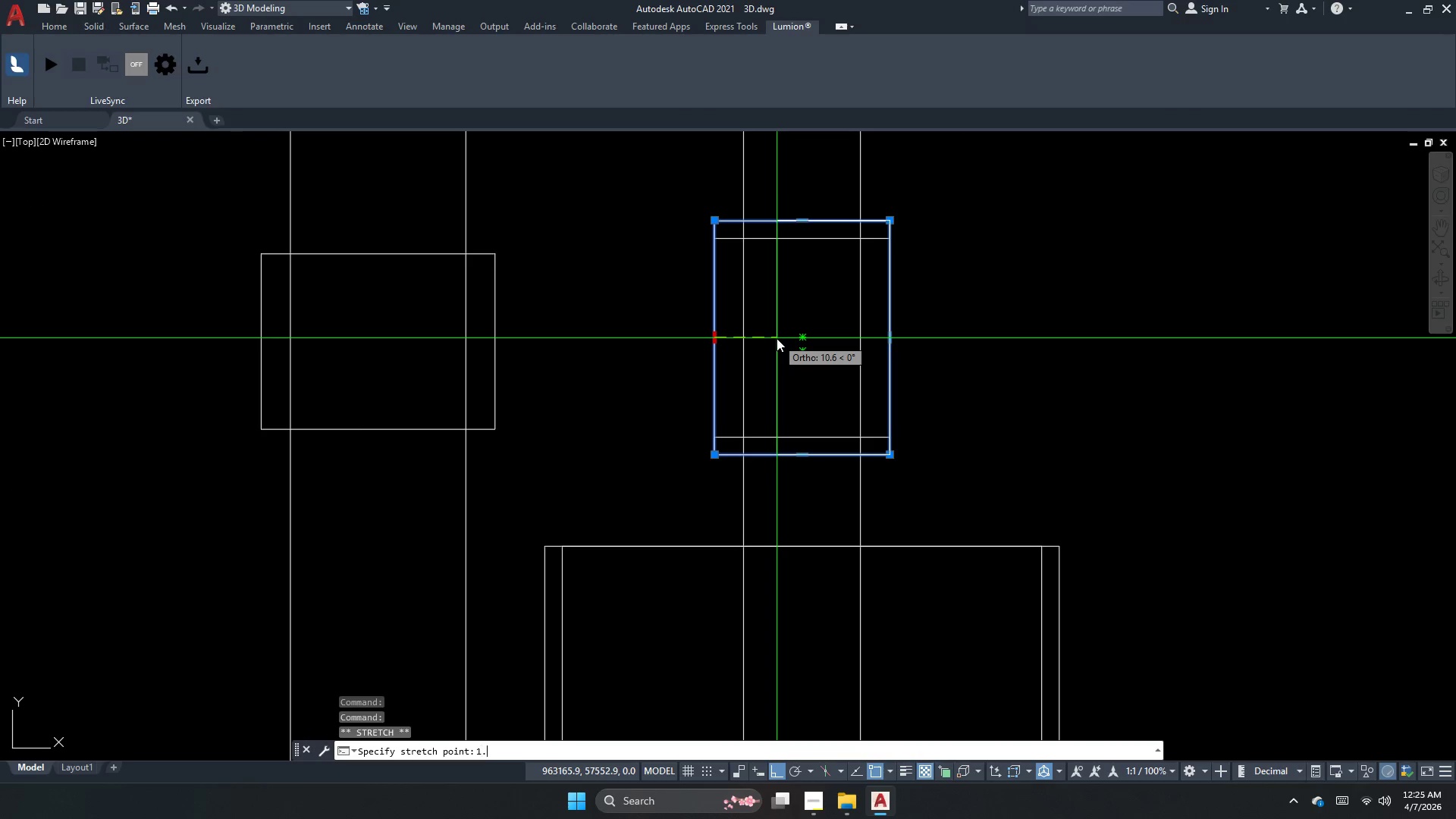 
key(NumpadDecimal)
 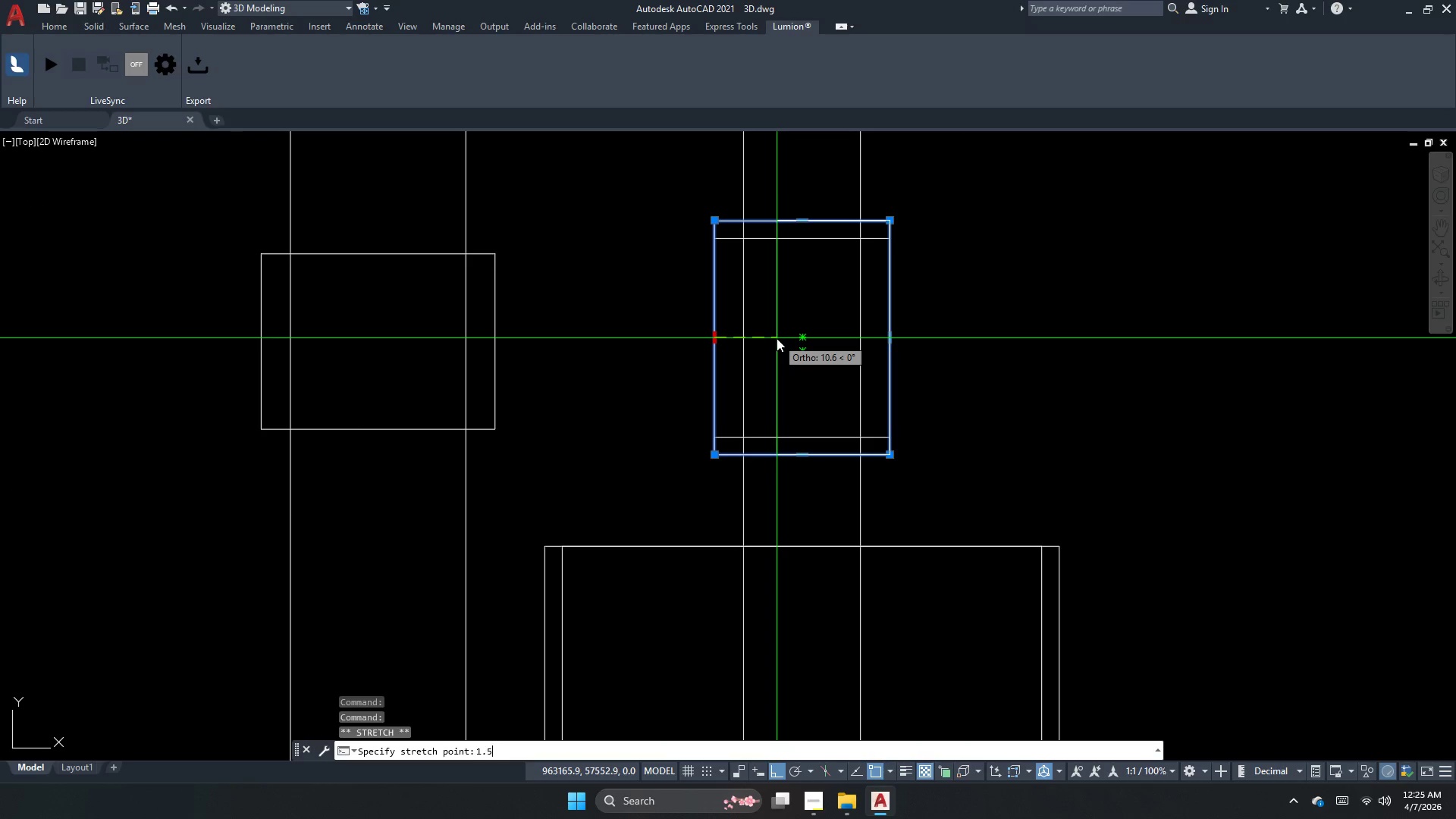 
key(Numpad5)
 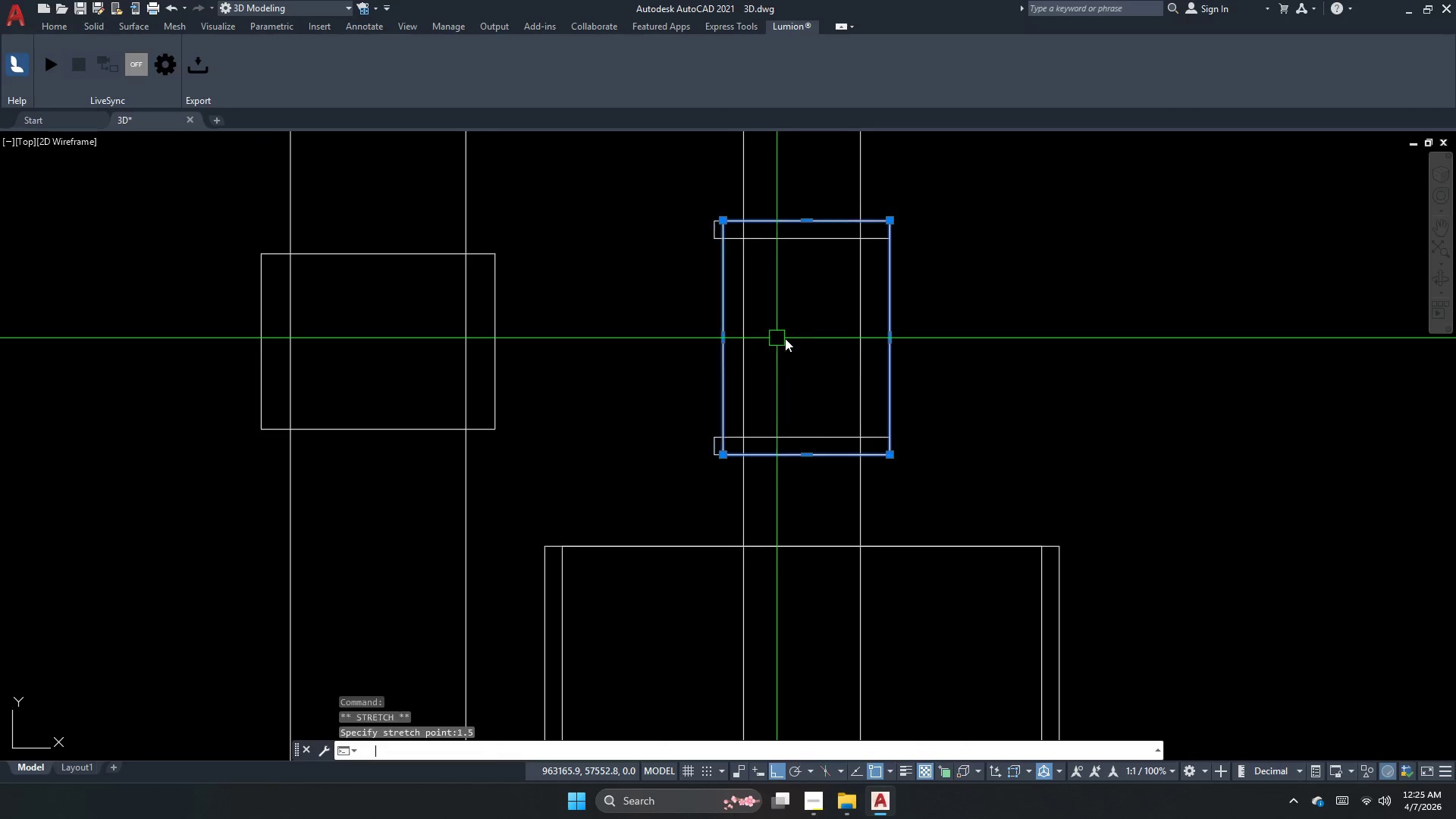 
key(NumpadEnter)
 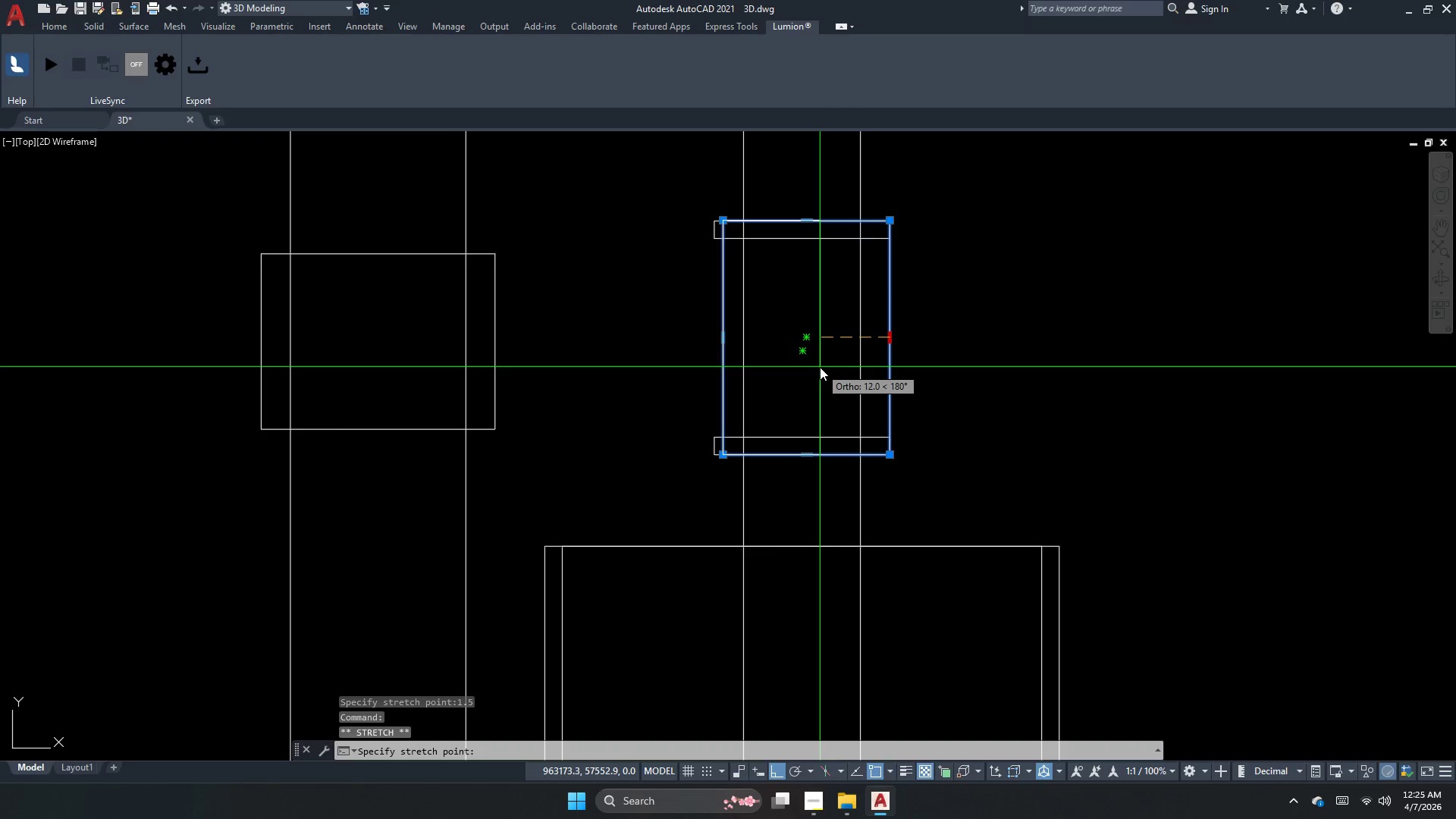 
key(Numpad1)
 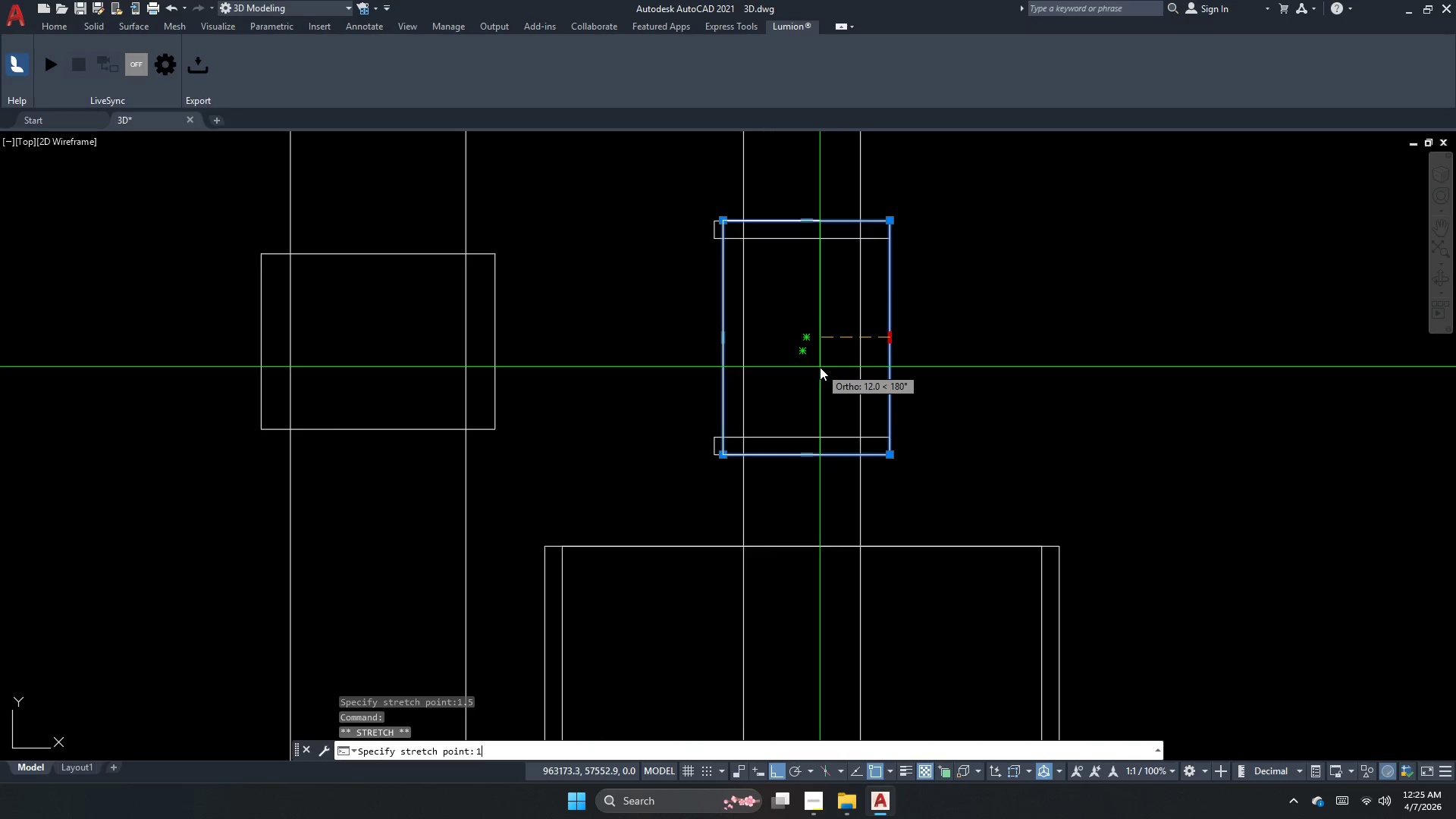 
key(NumpadDecimal)
 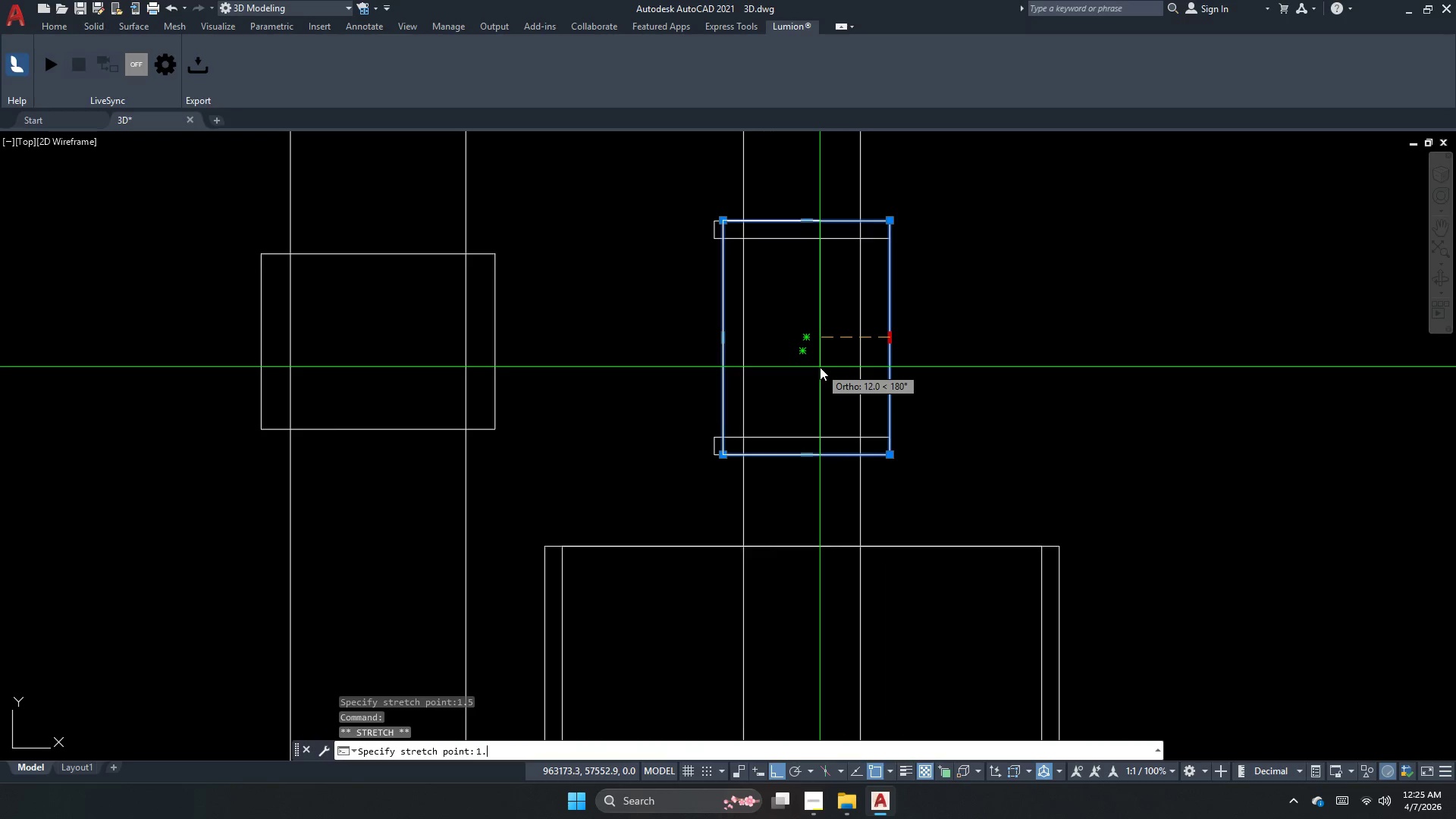 
key(Numpad5)
 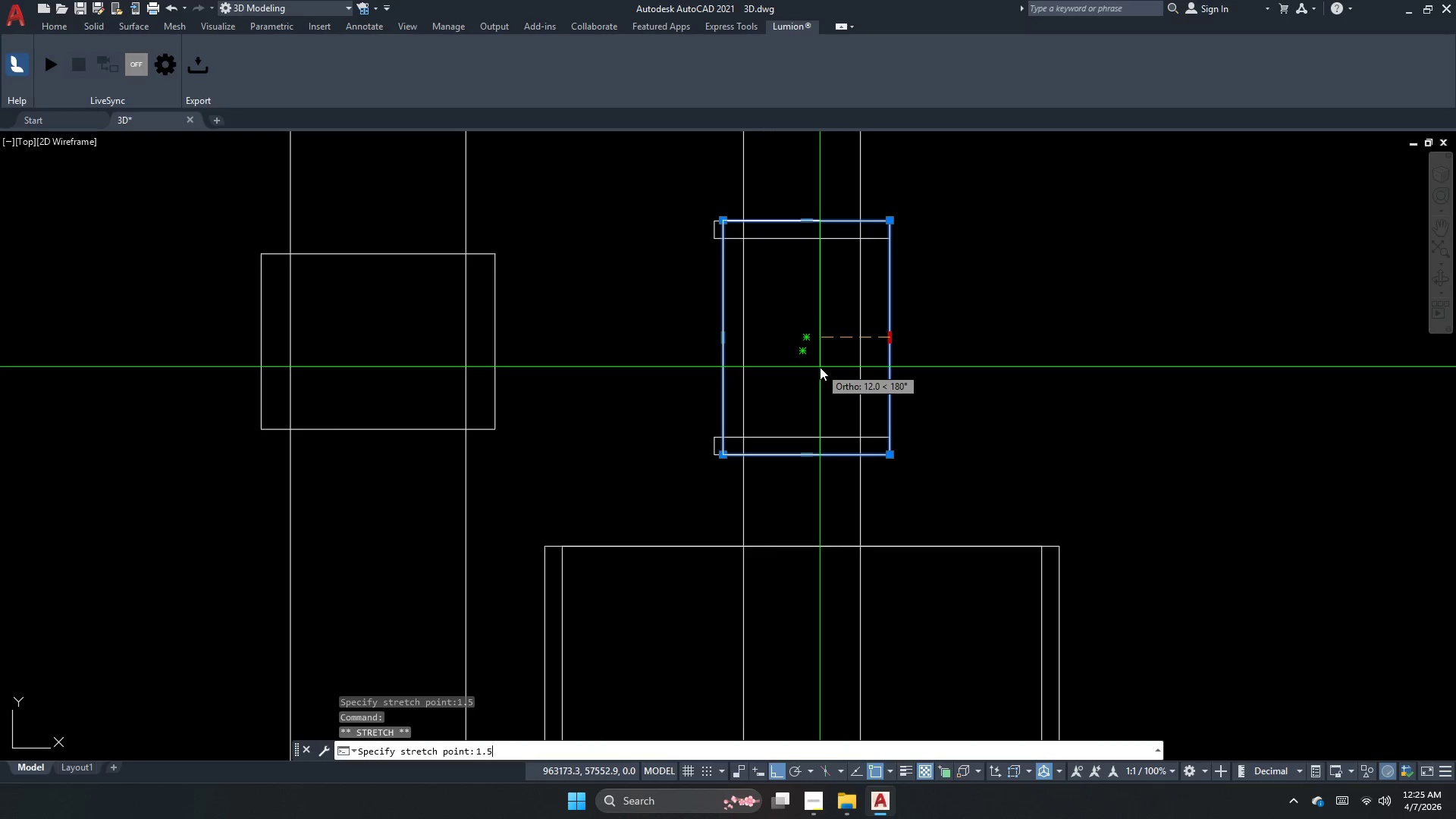 
key(NumpadEnter)
 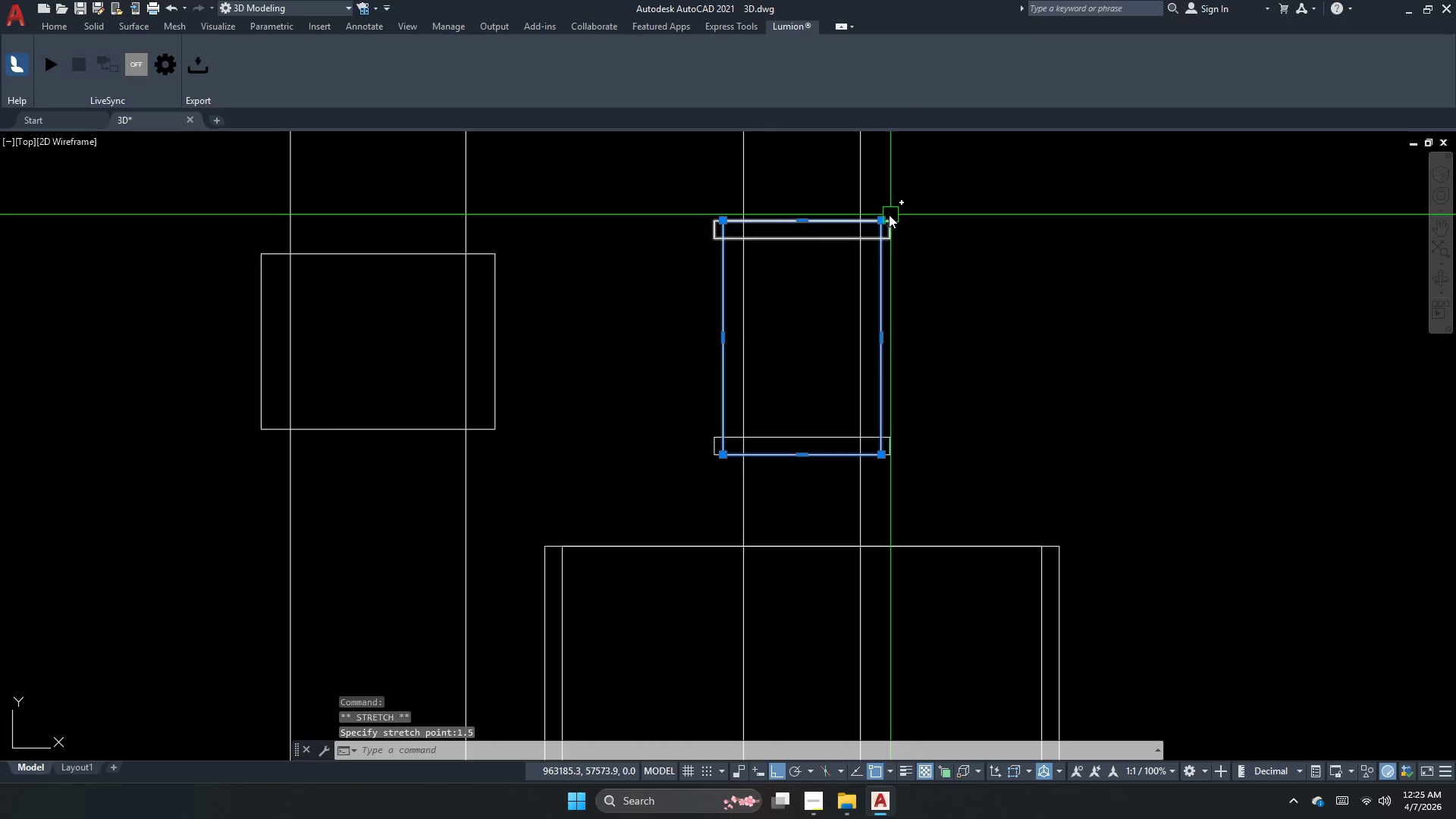 
scroll: coordinate [836, 224], scroll_direction: up, amount: 1.0
 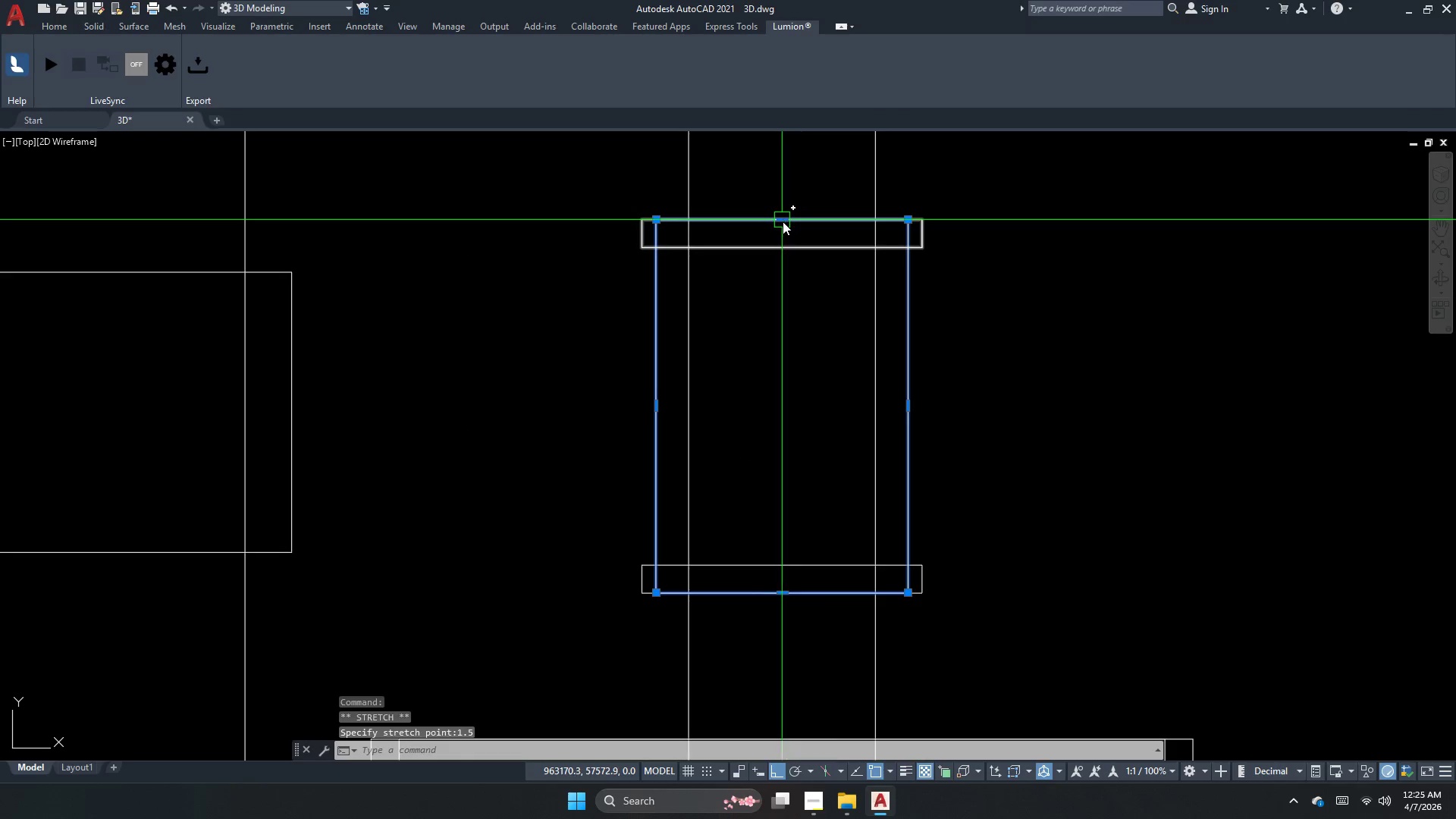 
left_click([780, 222])
 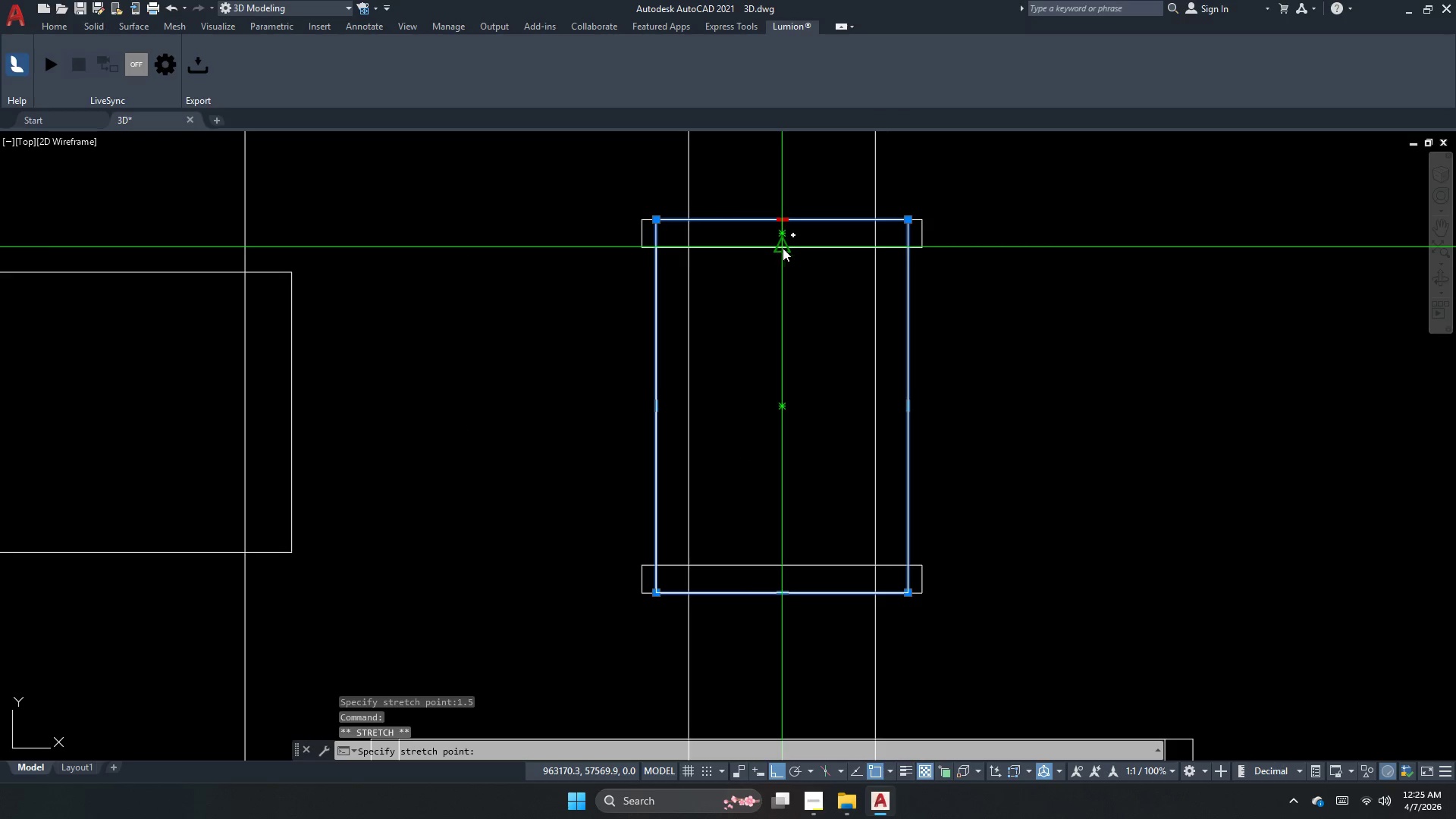 
left_click([783, 248])
 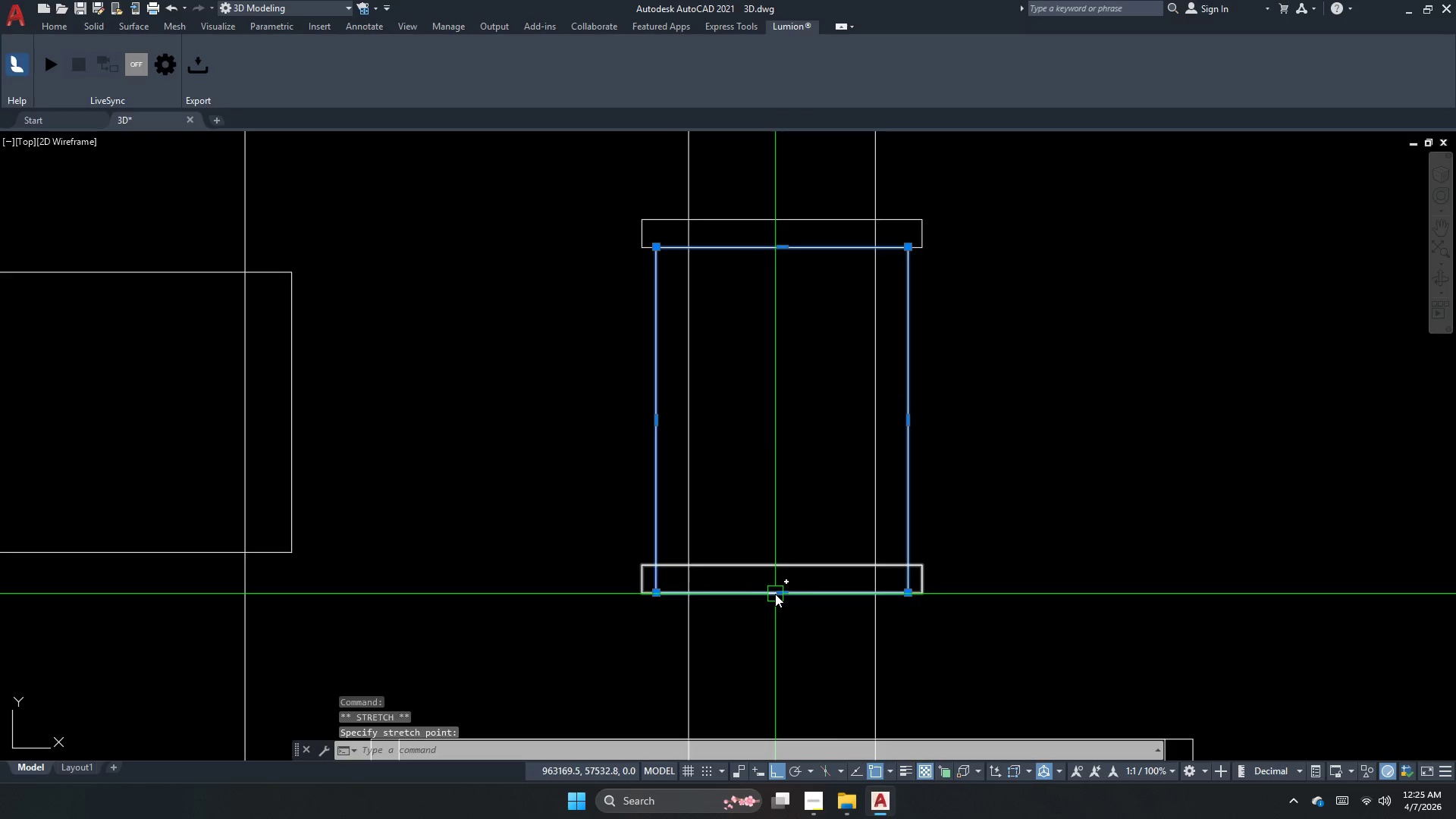 
left_click_drag(start_coordinate=[782, 594], to_coordinate=[795, 583])
 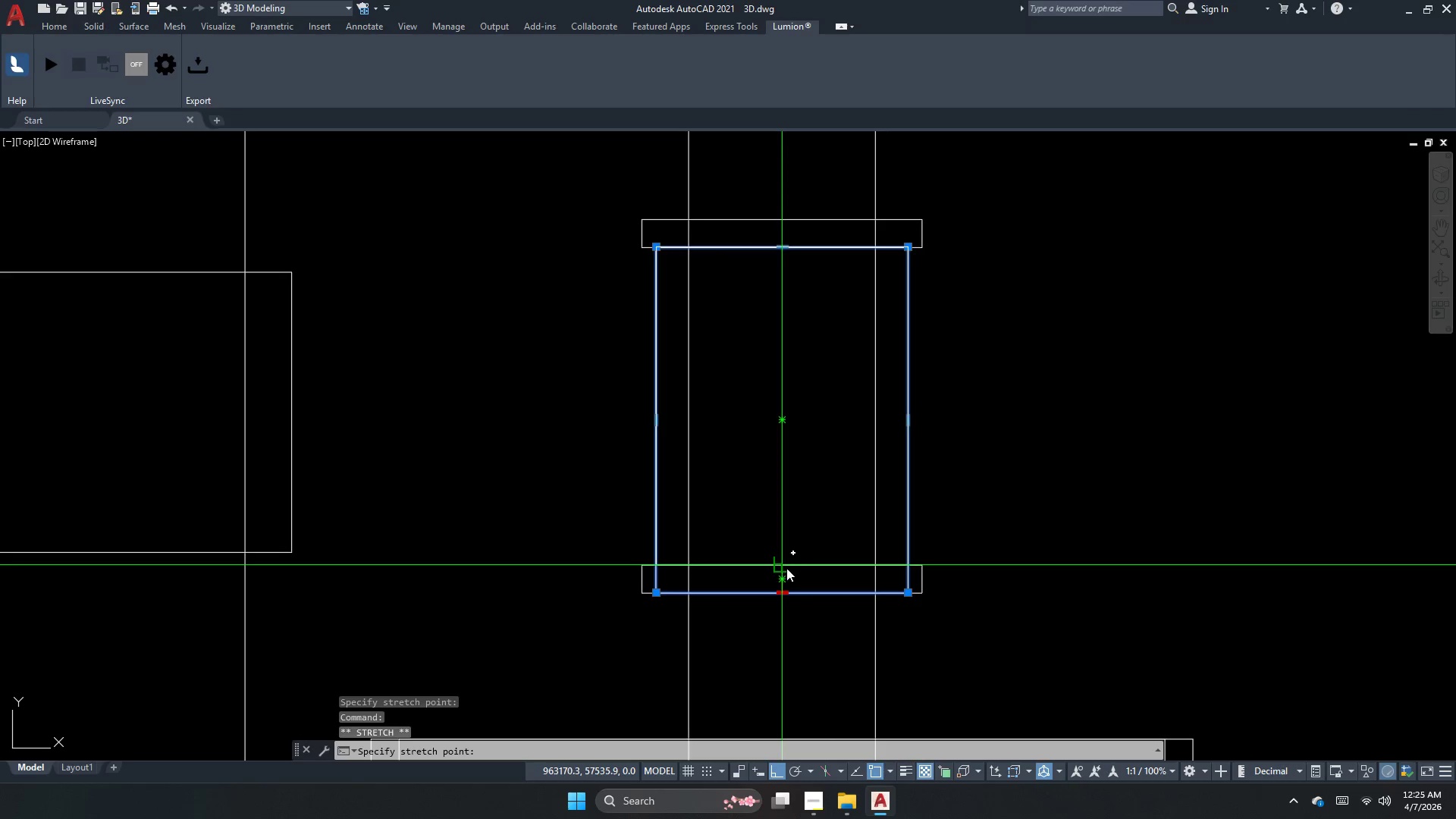 
left_click_drag(start_coordinate=[788, 566], to_coordinate=[800, 554])
 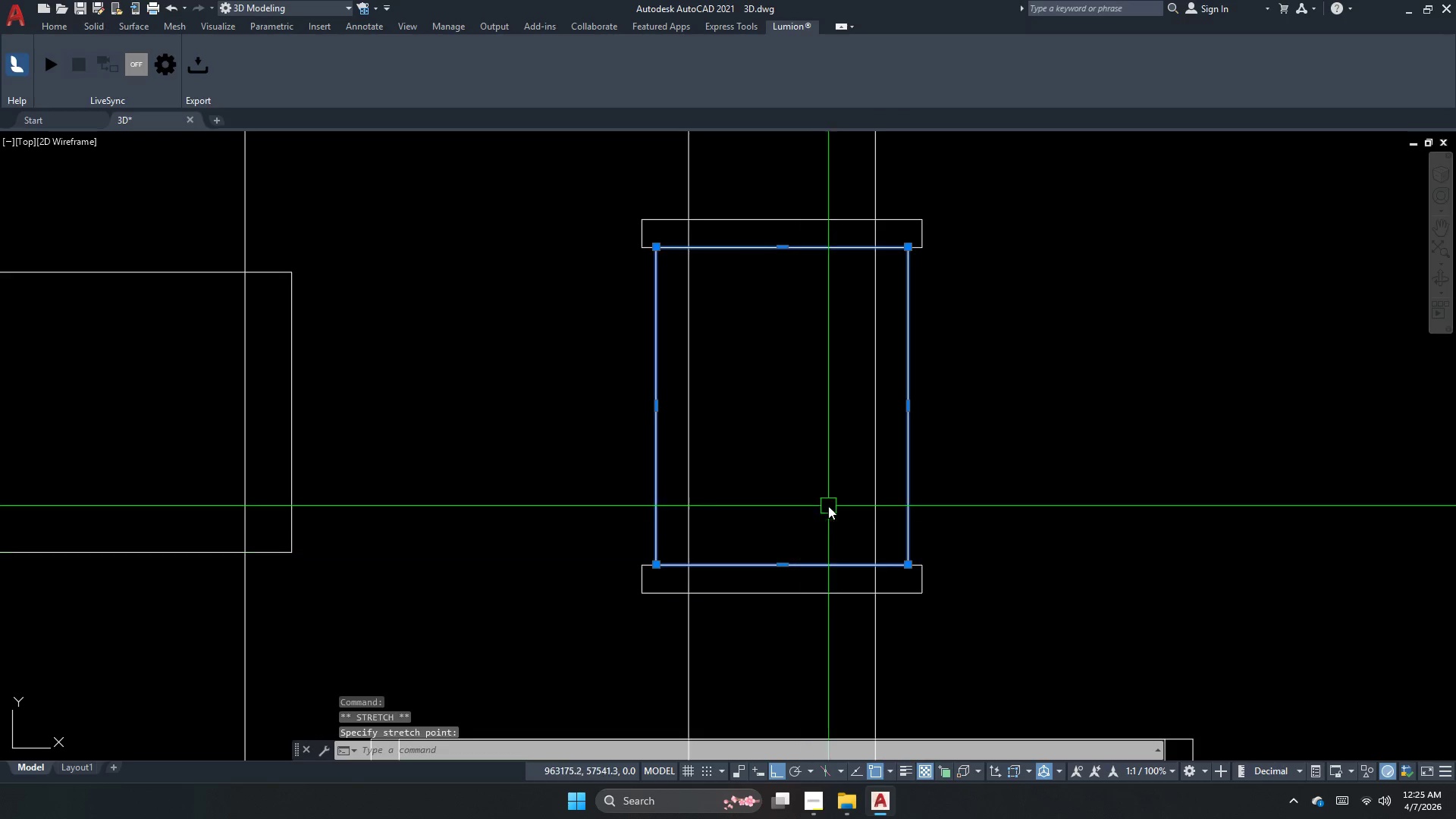 
key(Escape)
 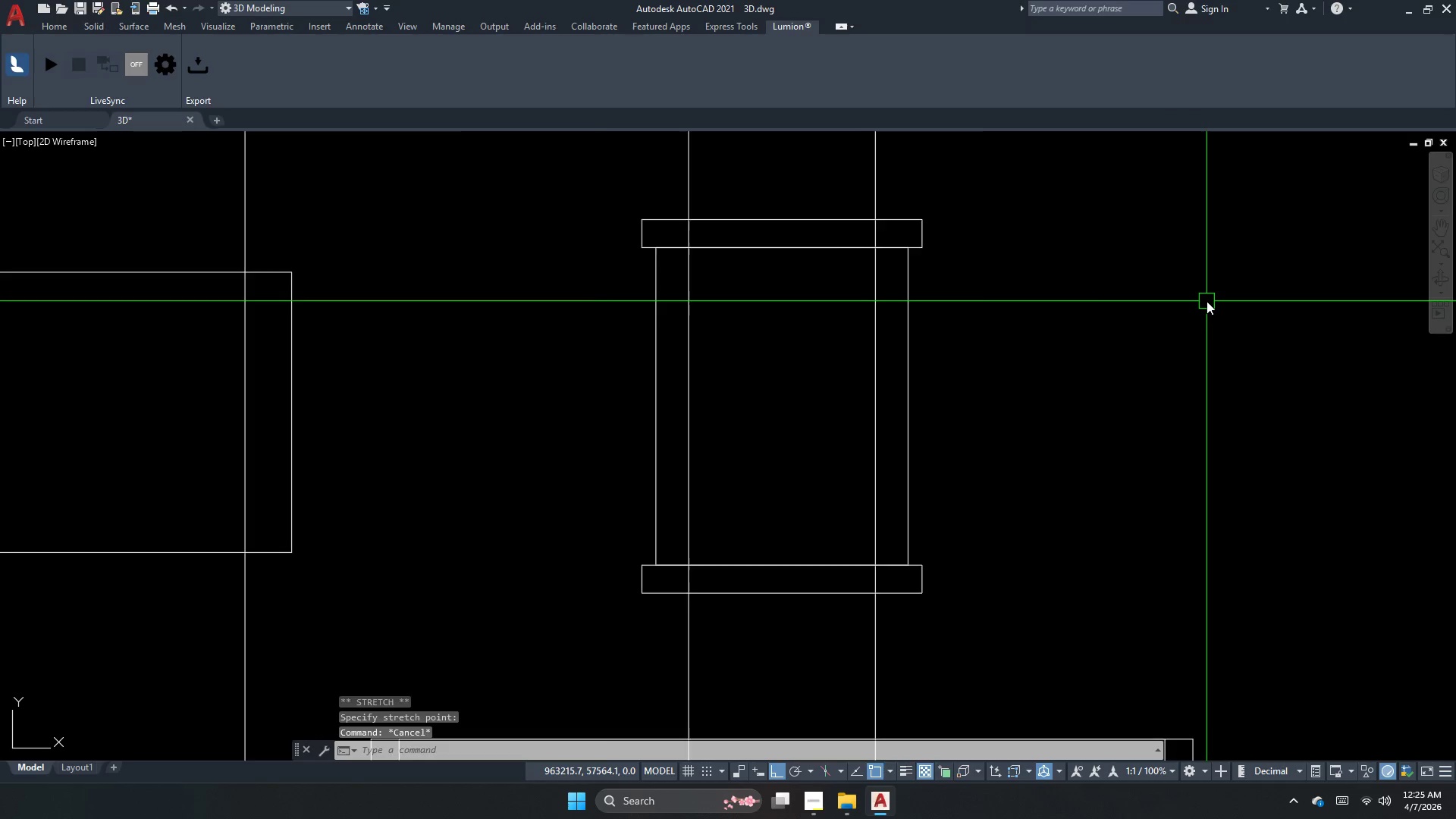 
scroll: coordinate [1207, 301], scroll_direction: down, amount: 2.0
 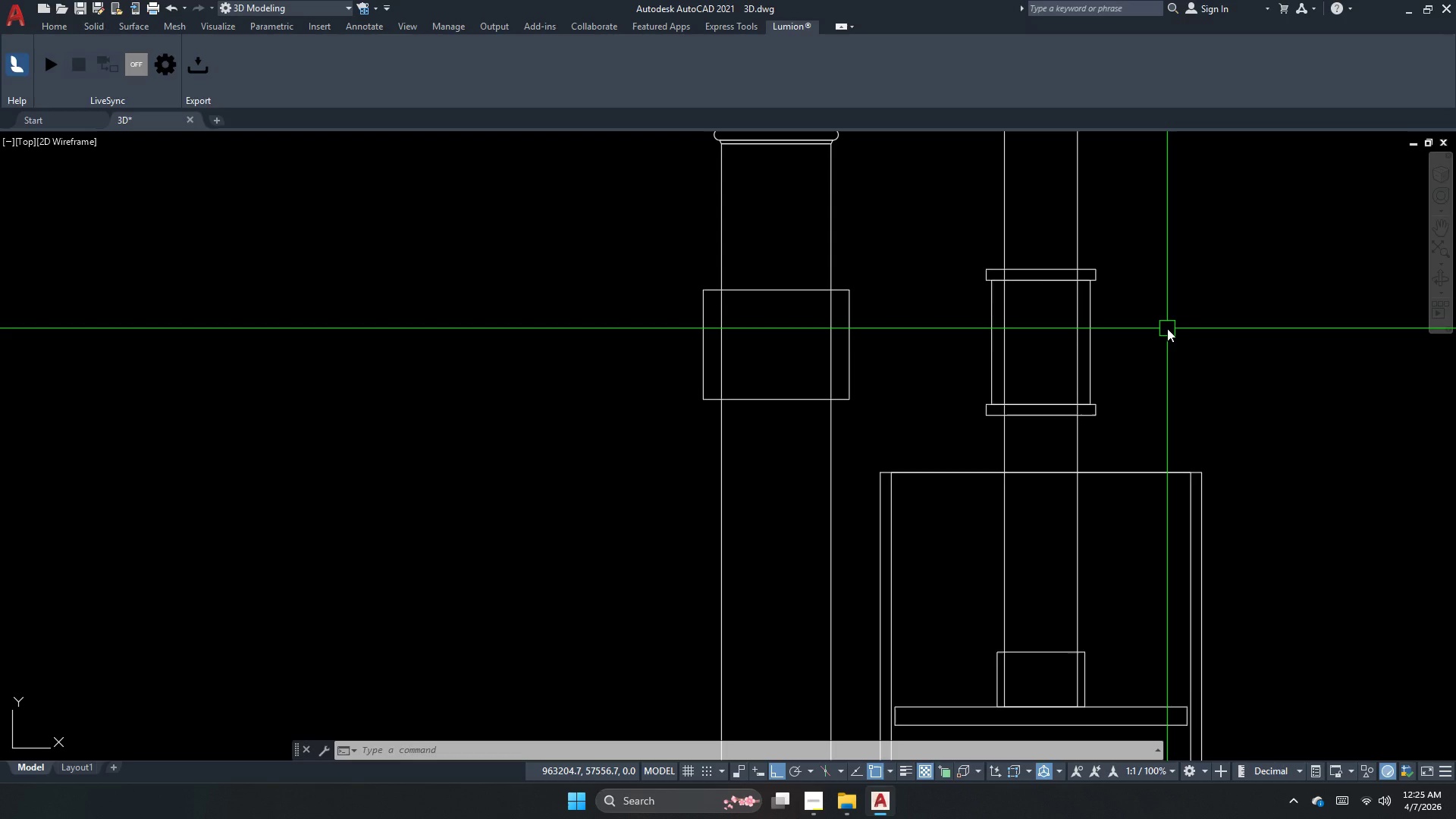 
wait(22.58)
 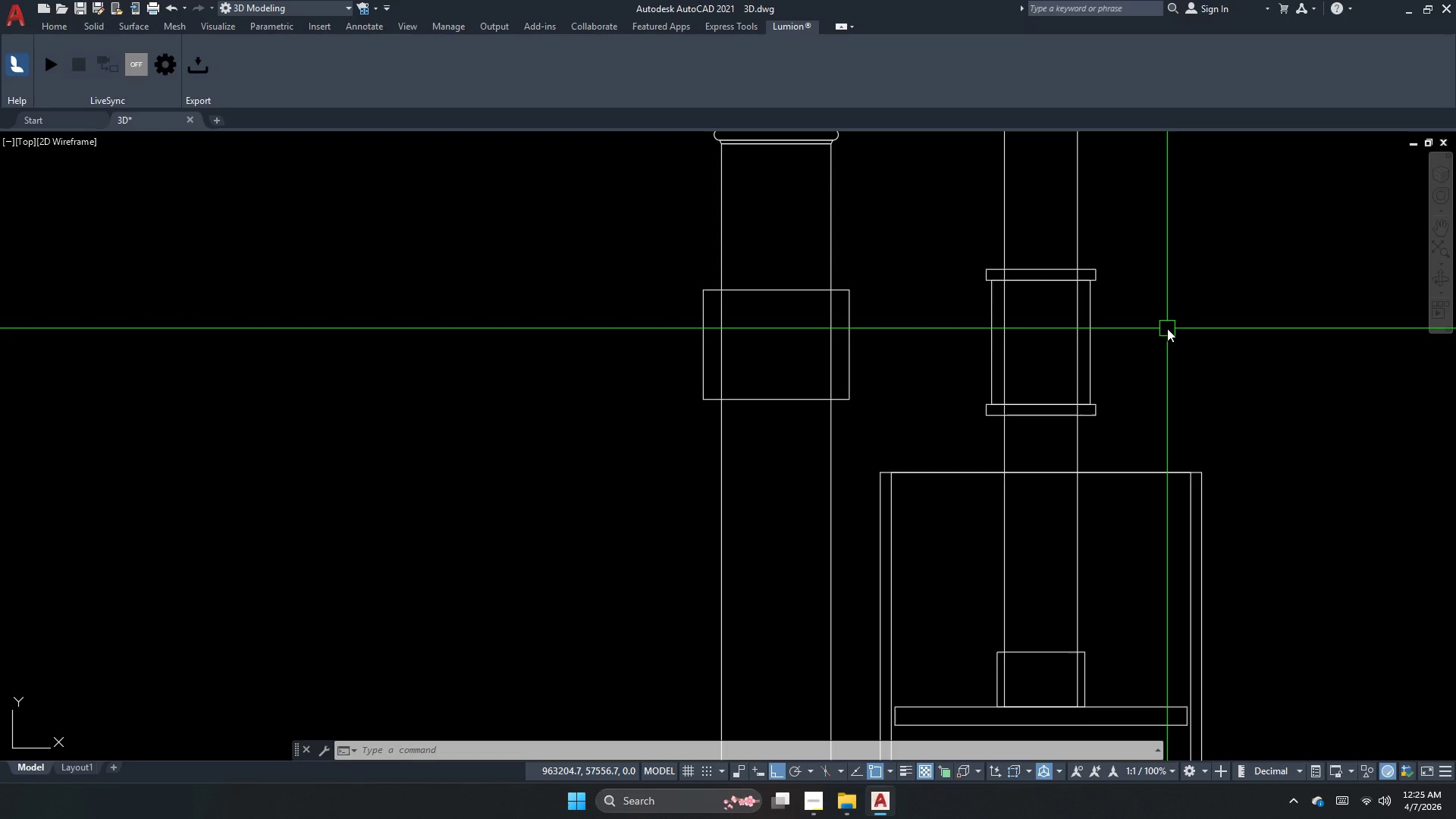 
key(Escape)
 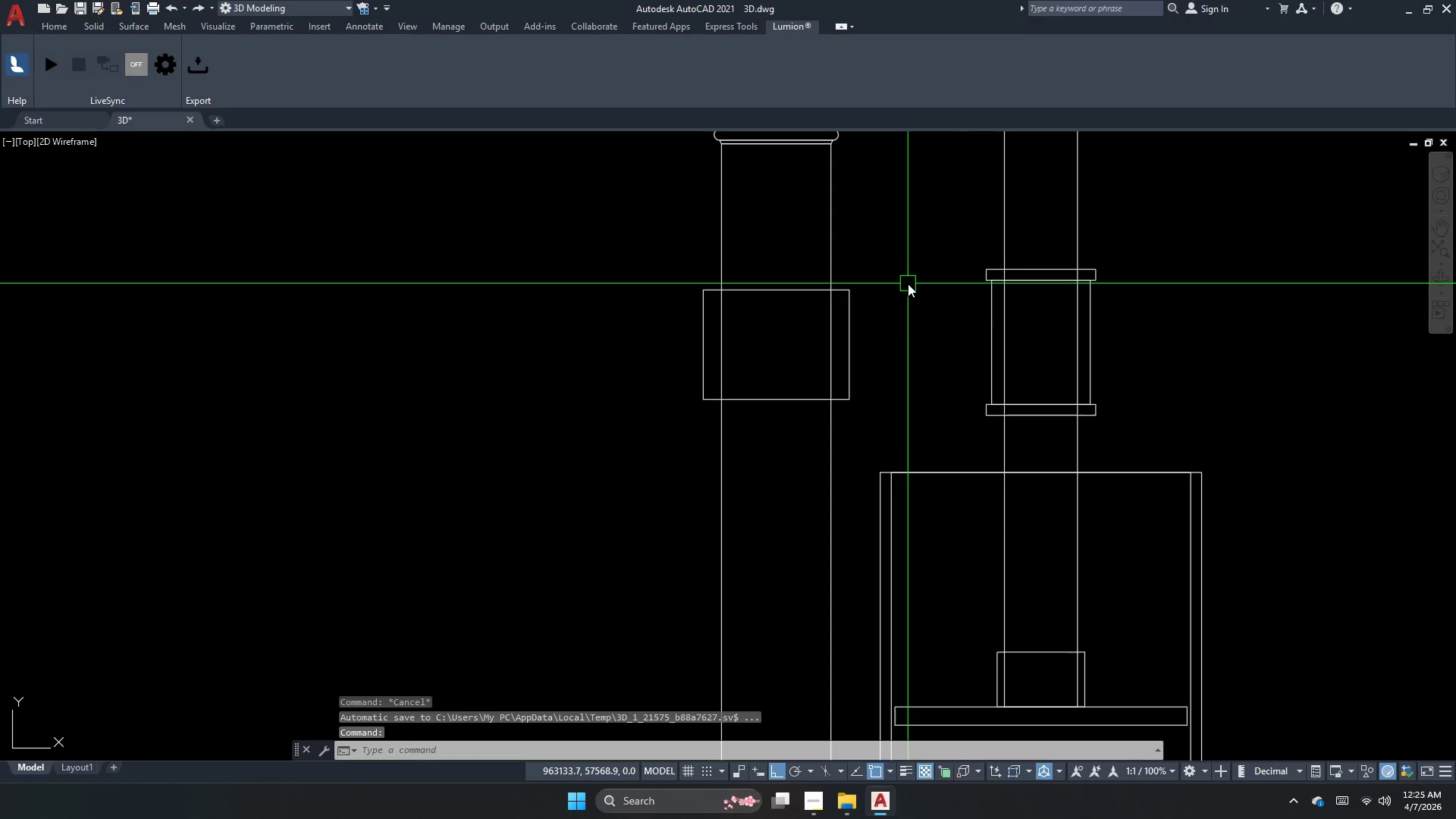 
key(Escape)
 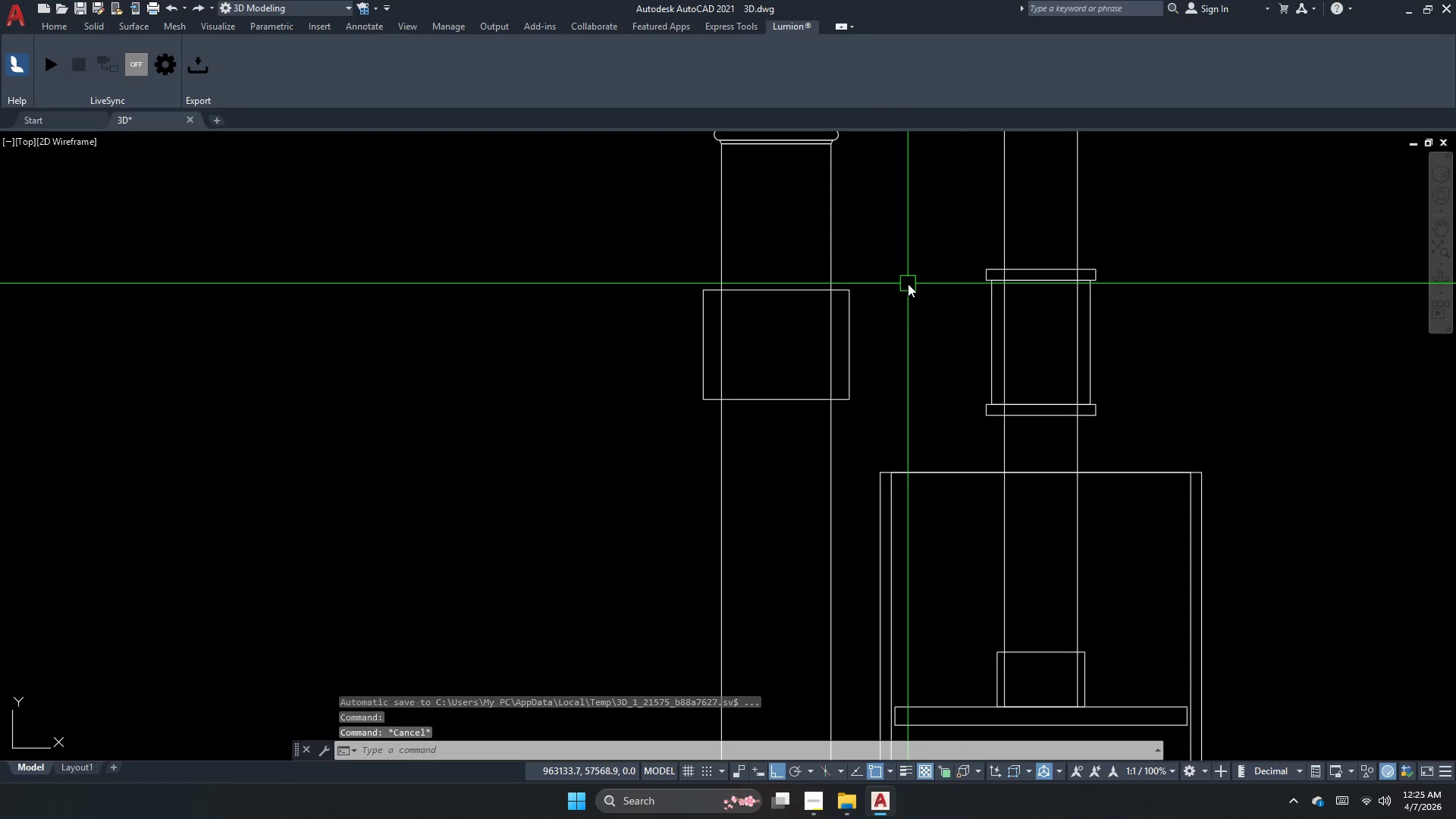 
key(Escape)
 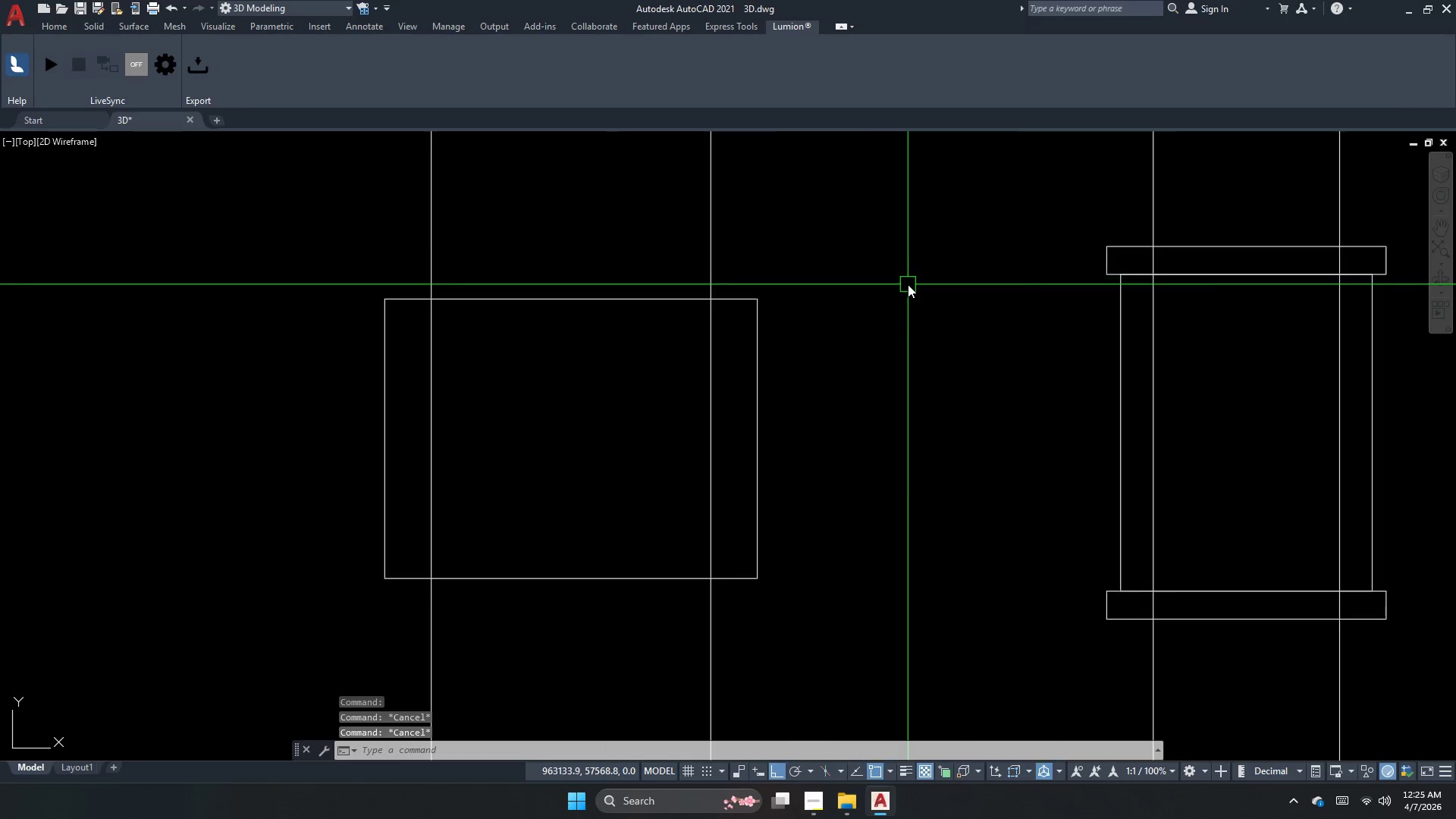 
key(Escape)
 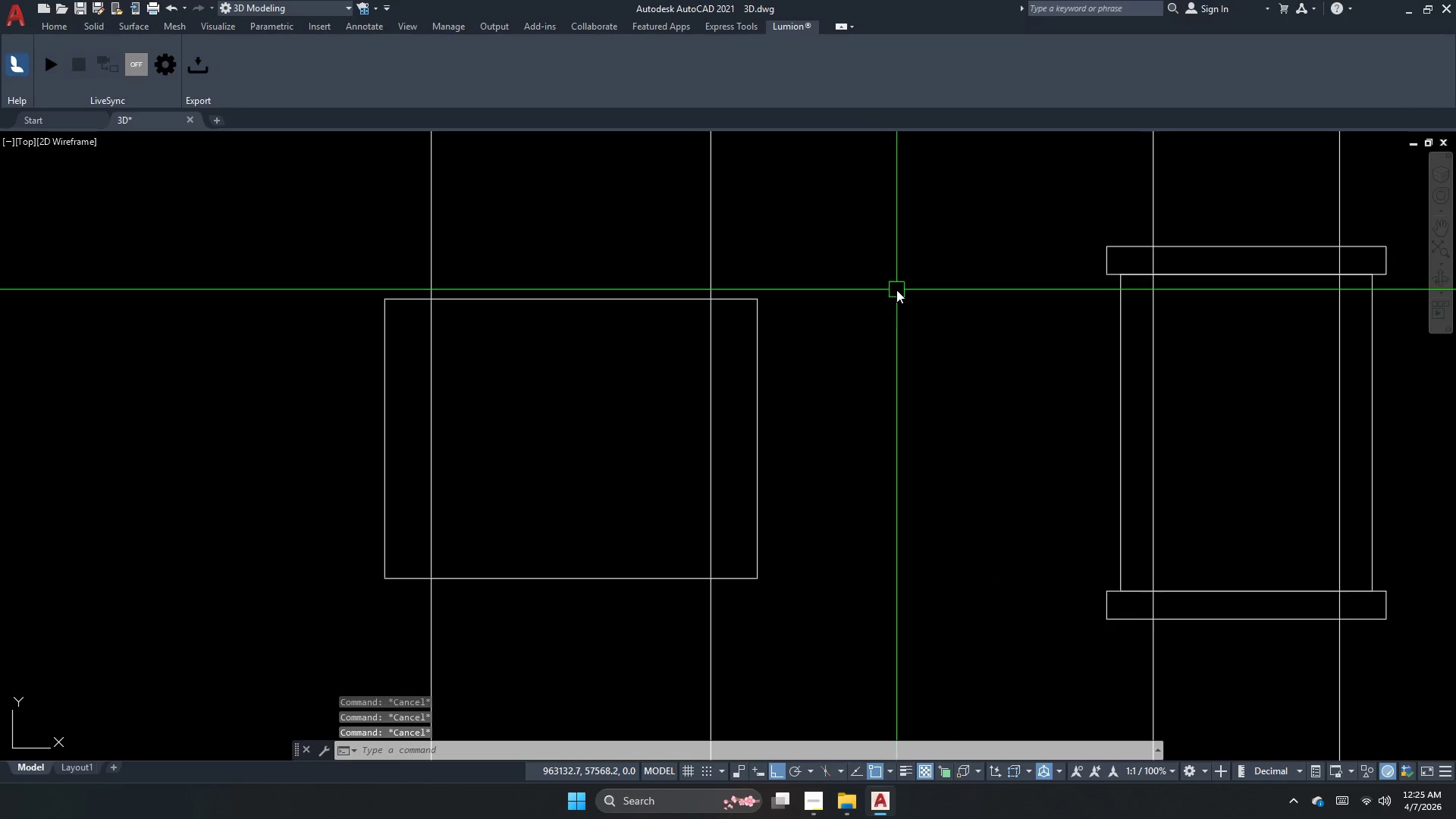 
key(Escape)
 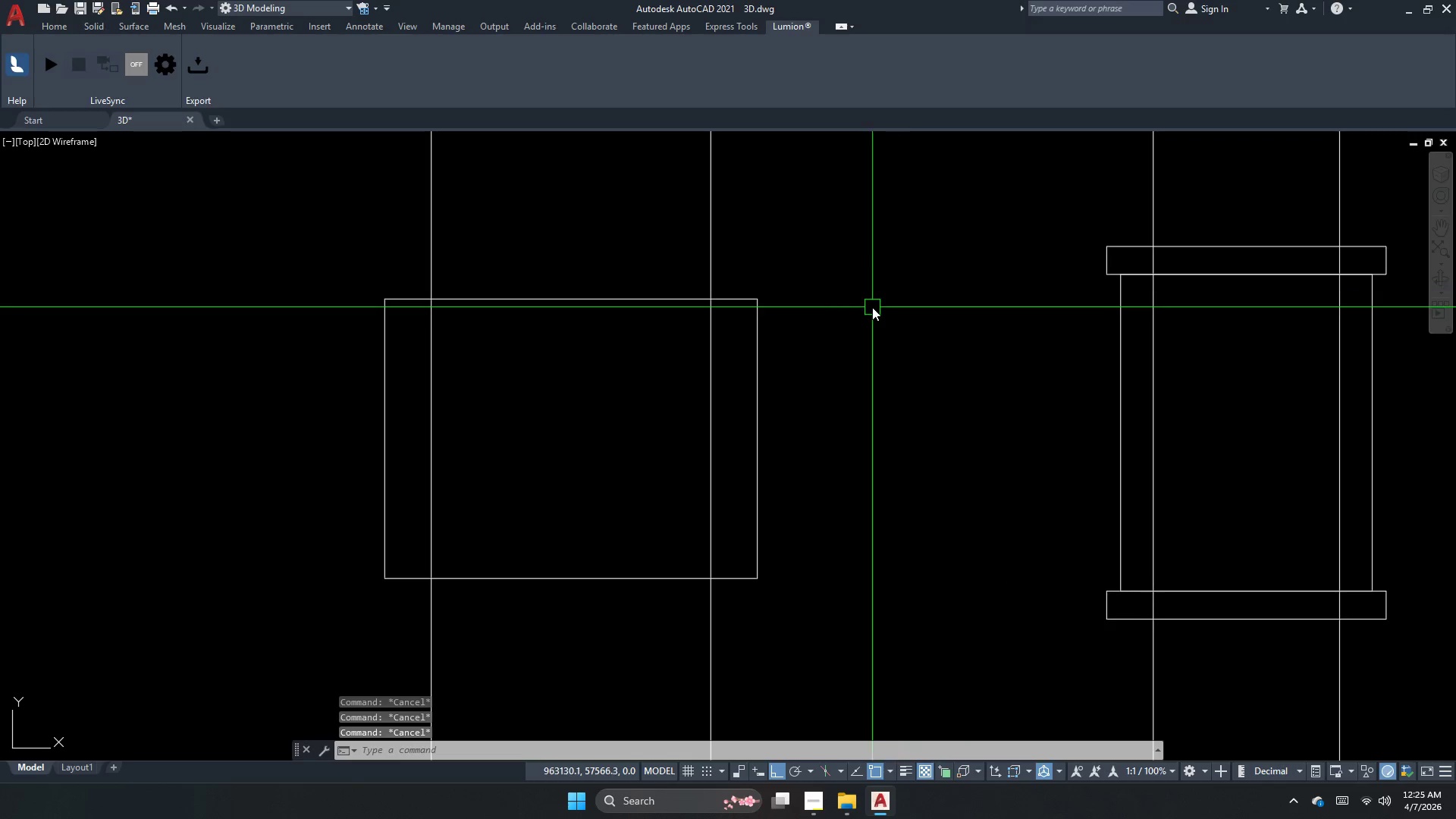 
scroll: coordinate [908, 284], scroll_direction: up, amount: 2.0
 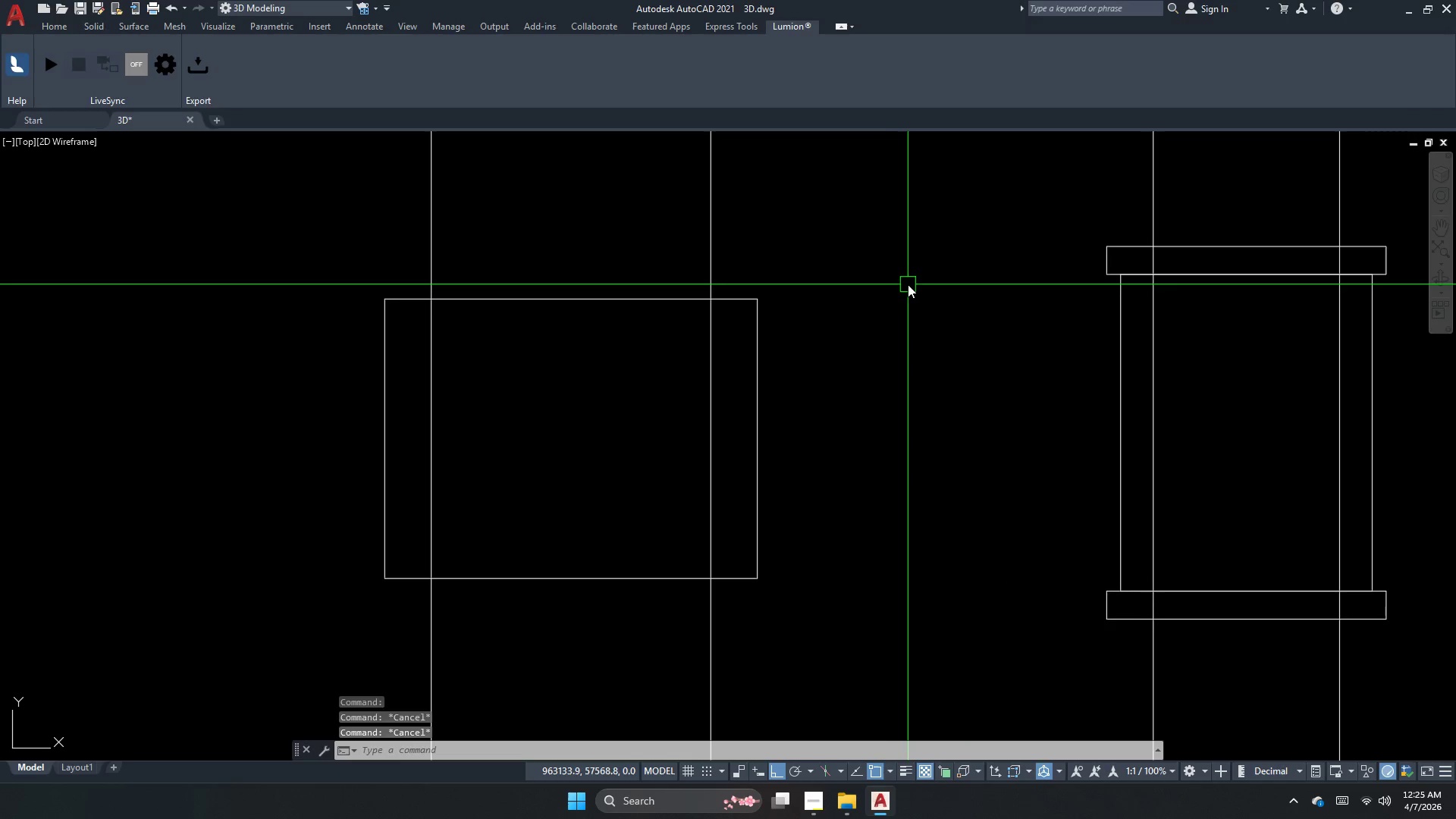 
key(Escape)
type(pl )
 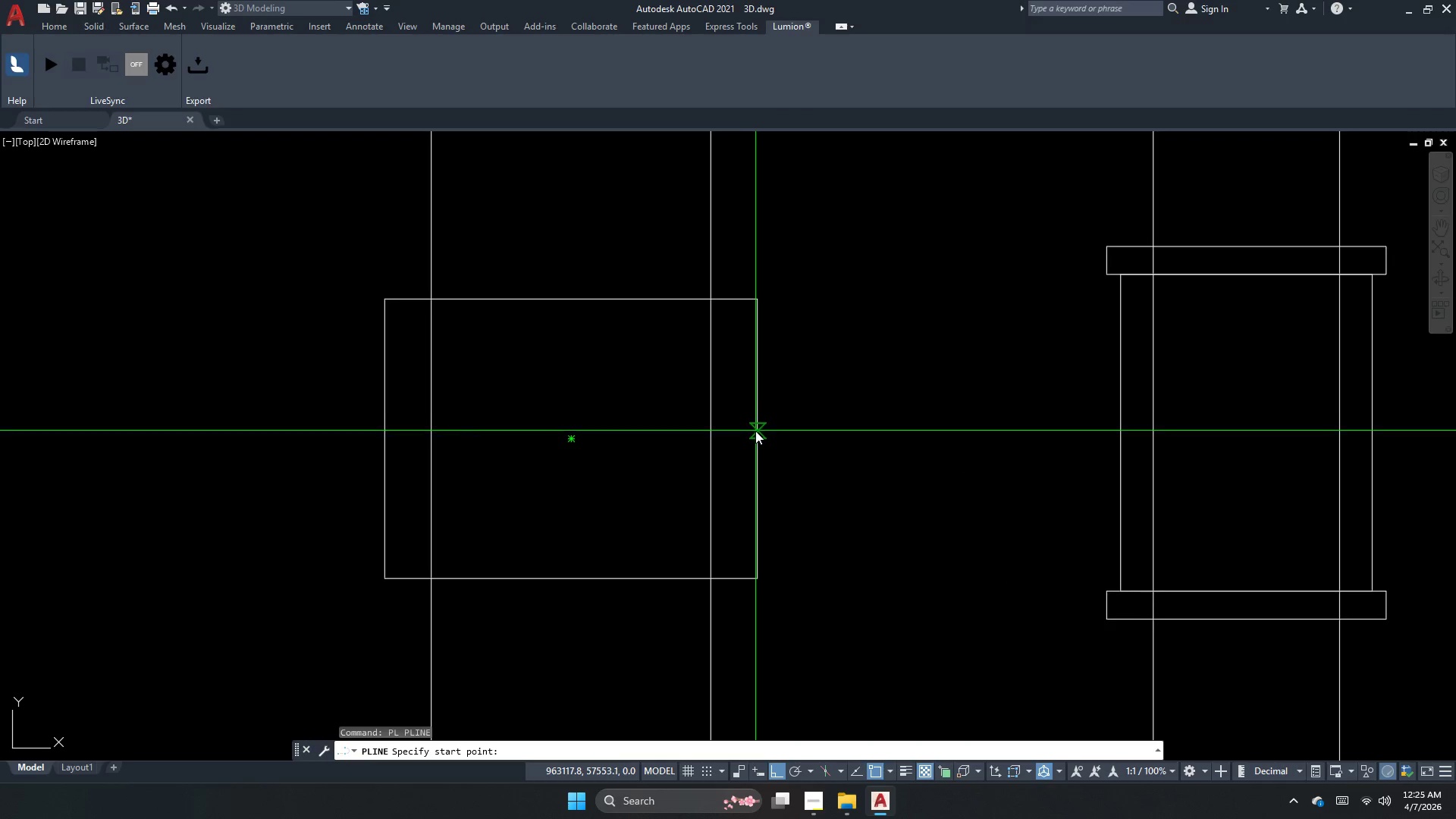 
left_click_drag(start_coordinate=[756, 439], to_coordinate=[774, 435])
 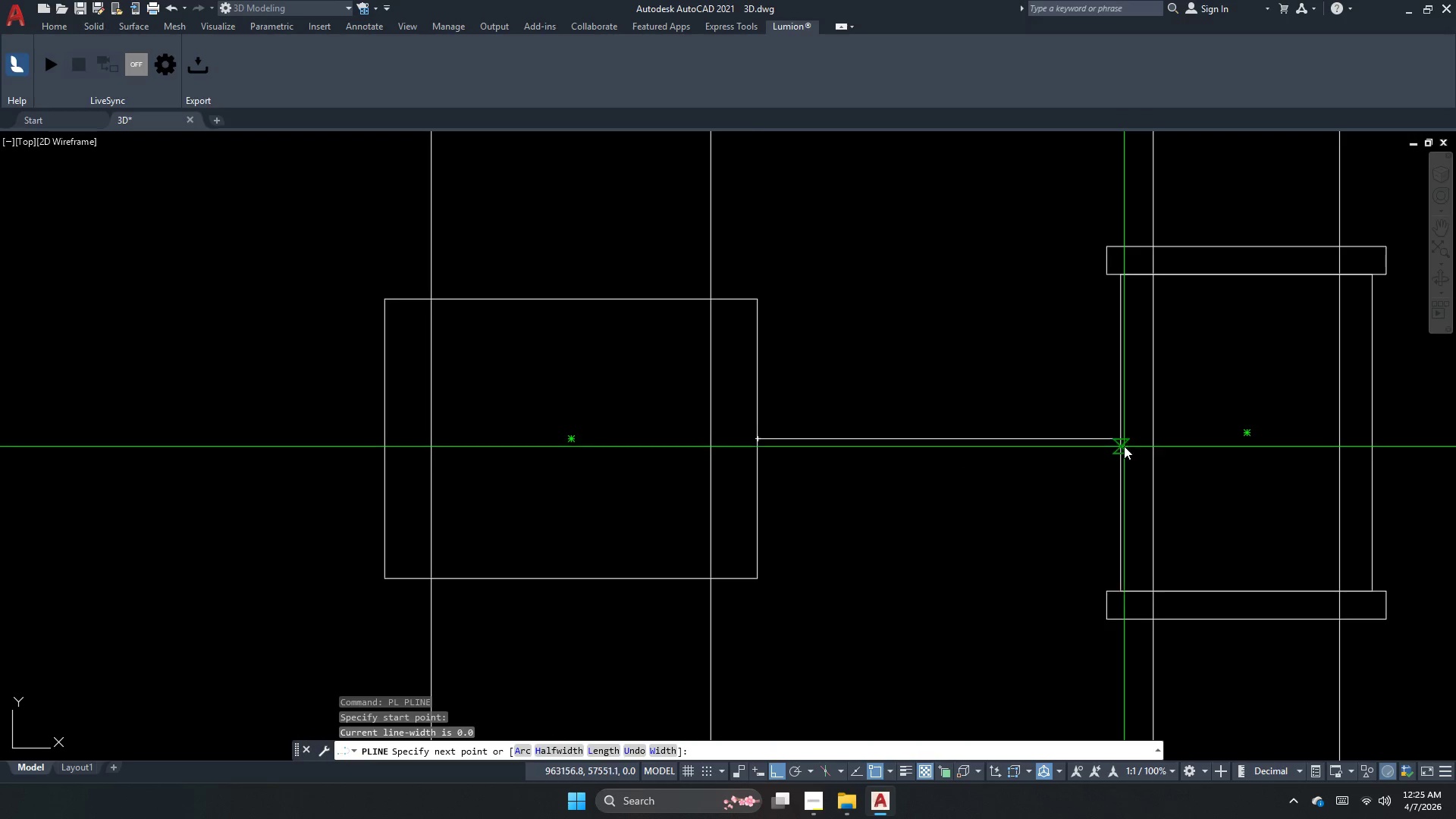 
left_click([1118, 443])
 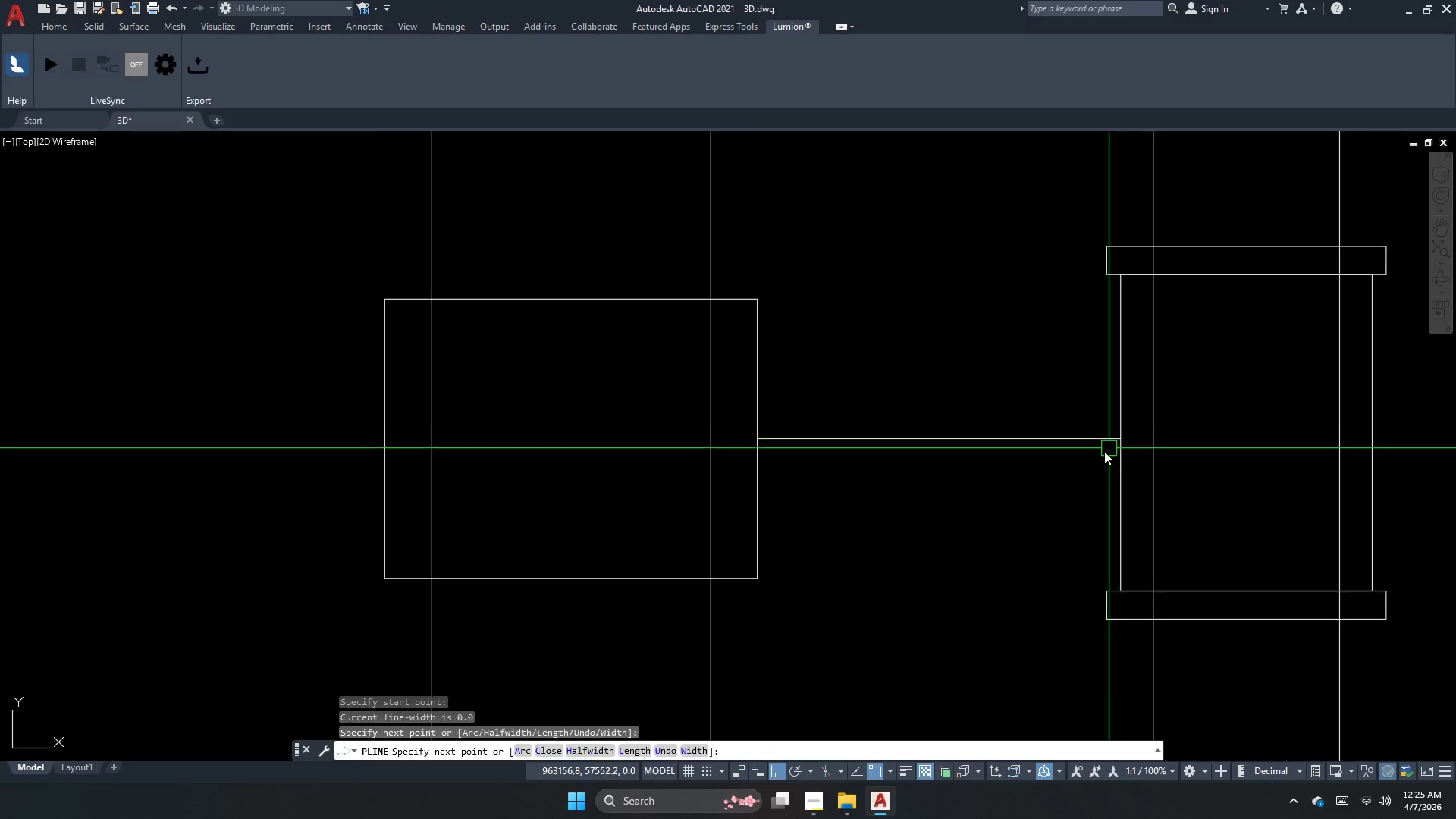 
key(Escape)
 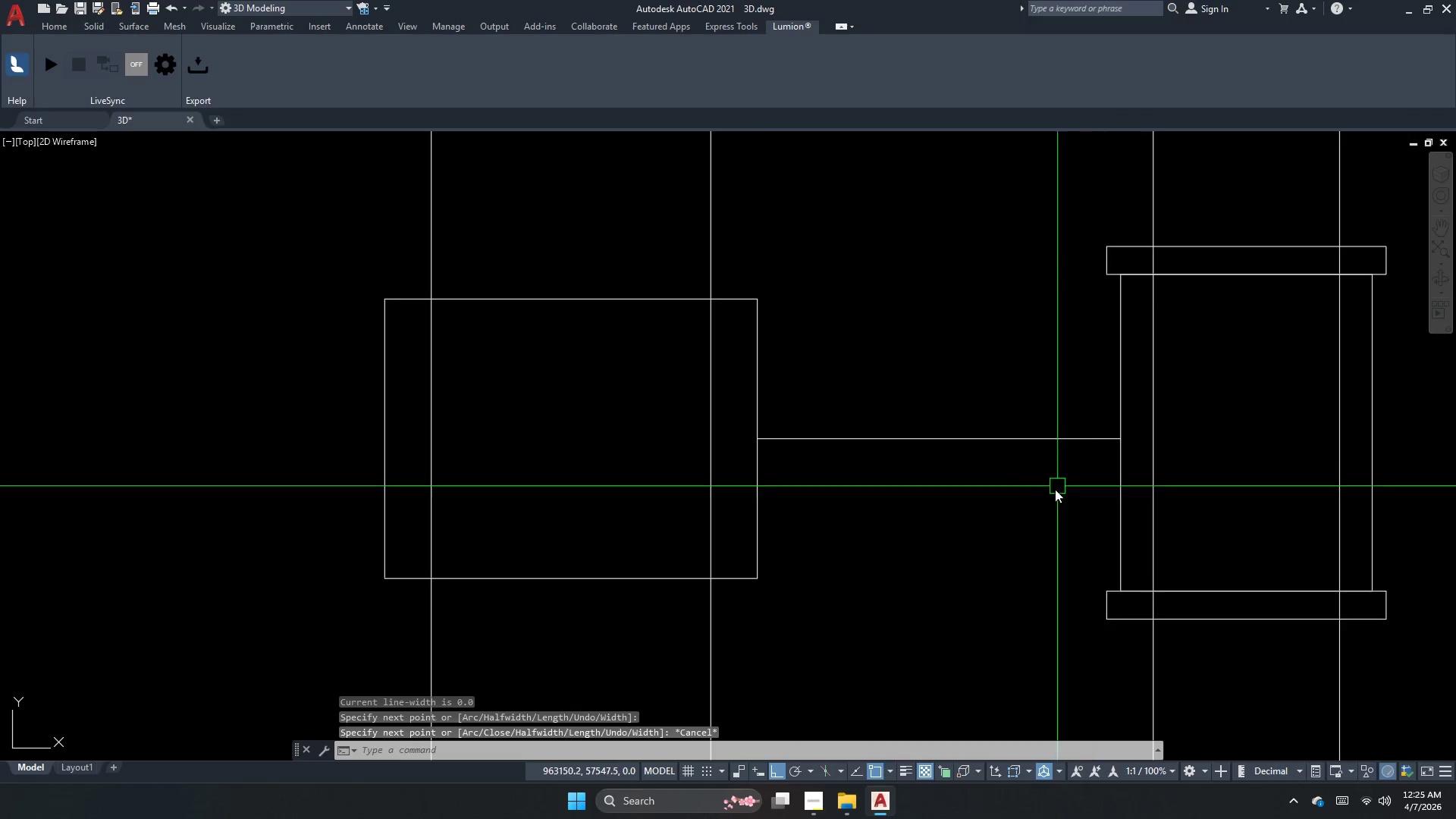 
key(Escape)
 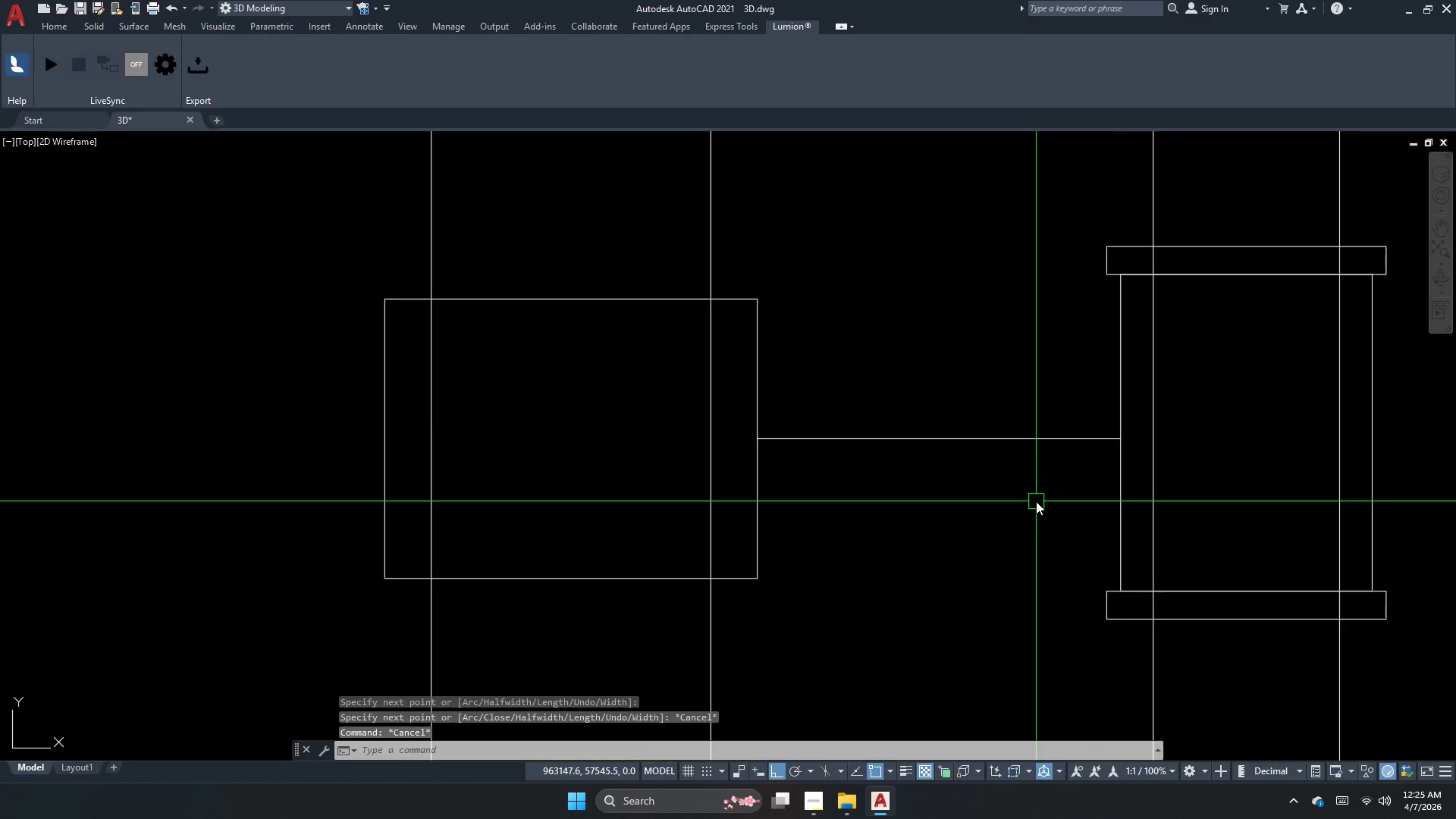 
key(Escape)
 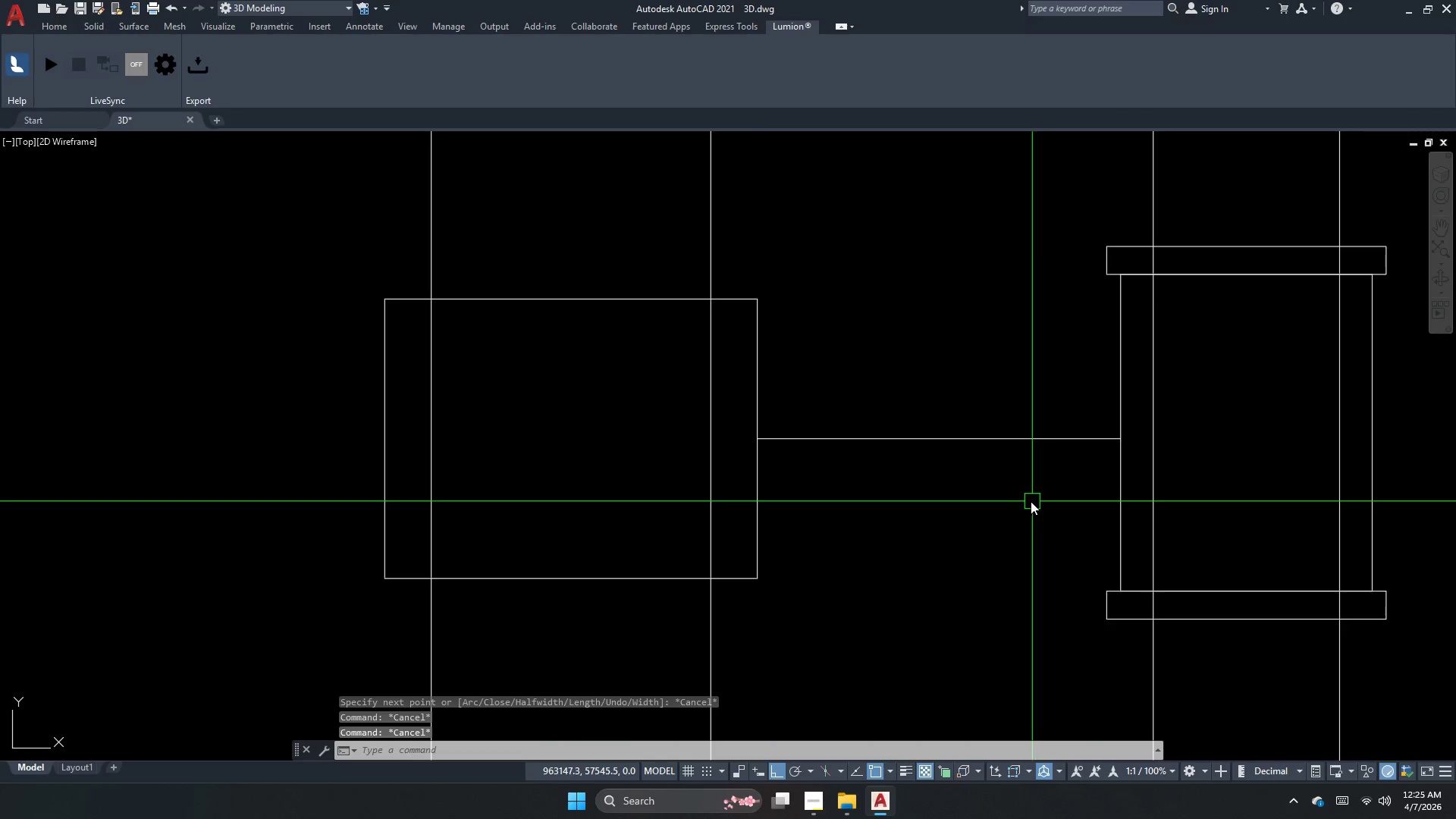 
key(Escape)
 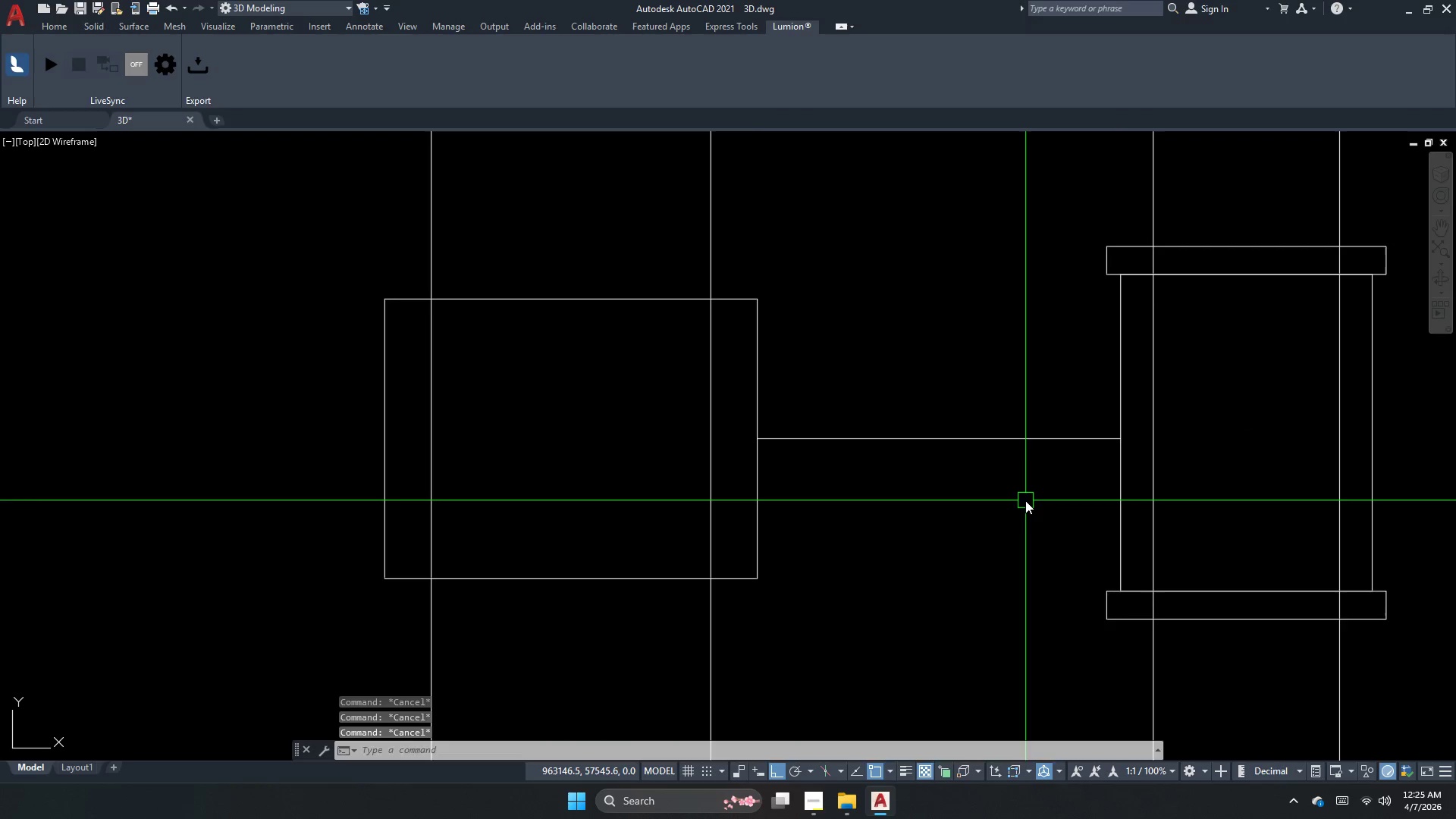 
key(O)
 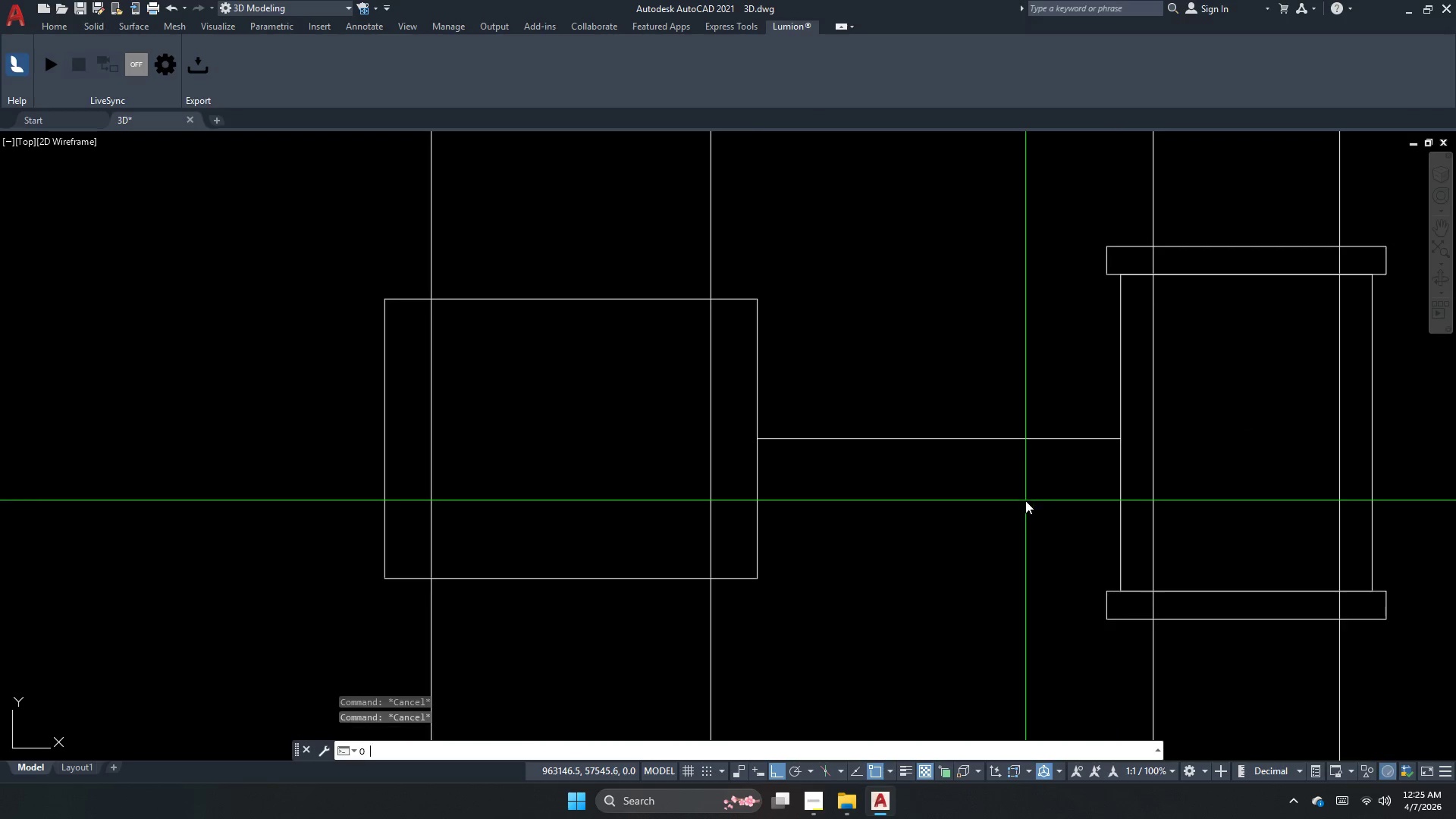 
key(Space)
 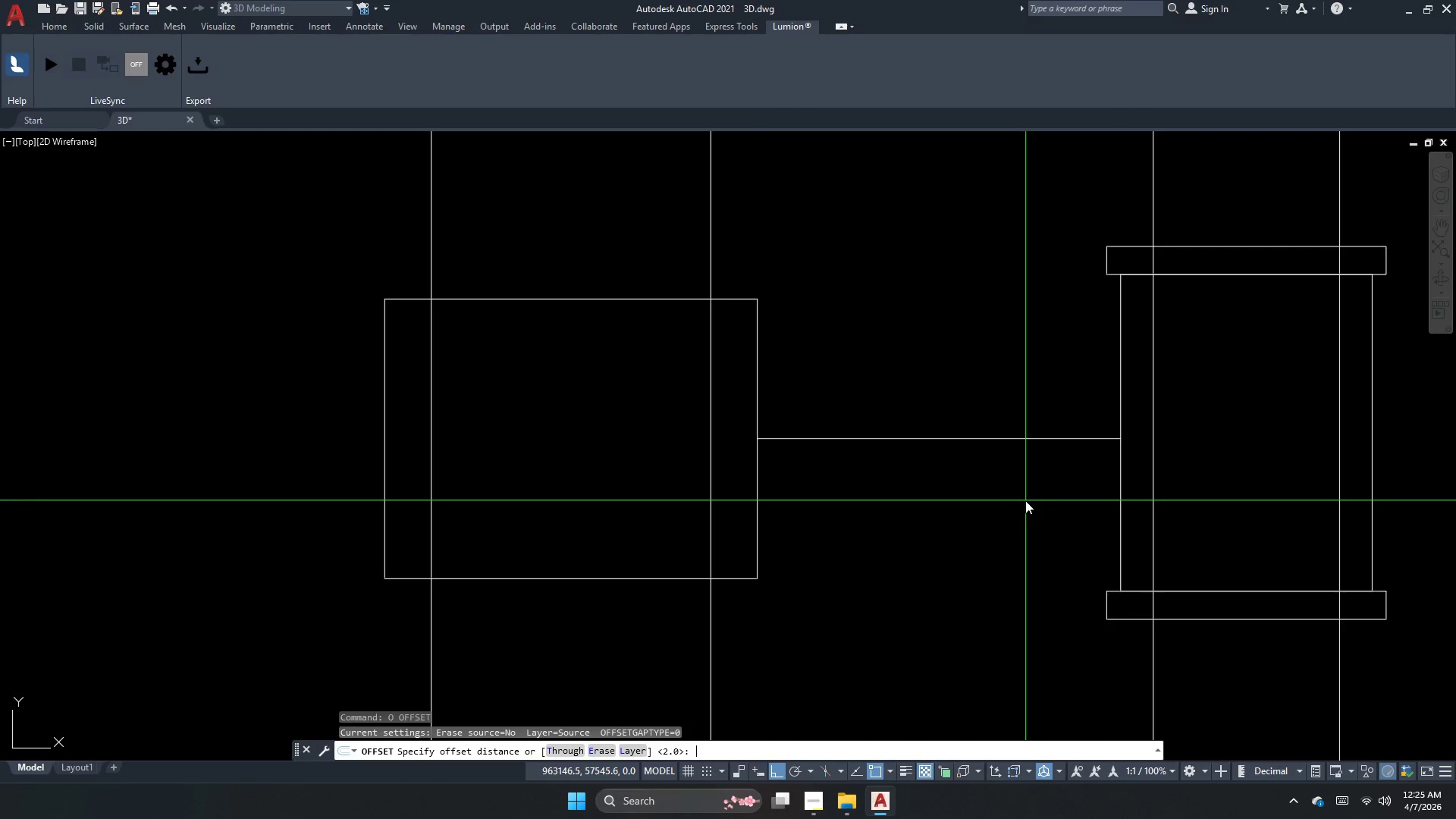 
key(Numpad1)
 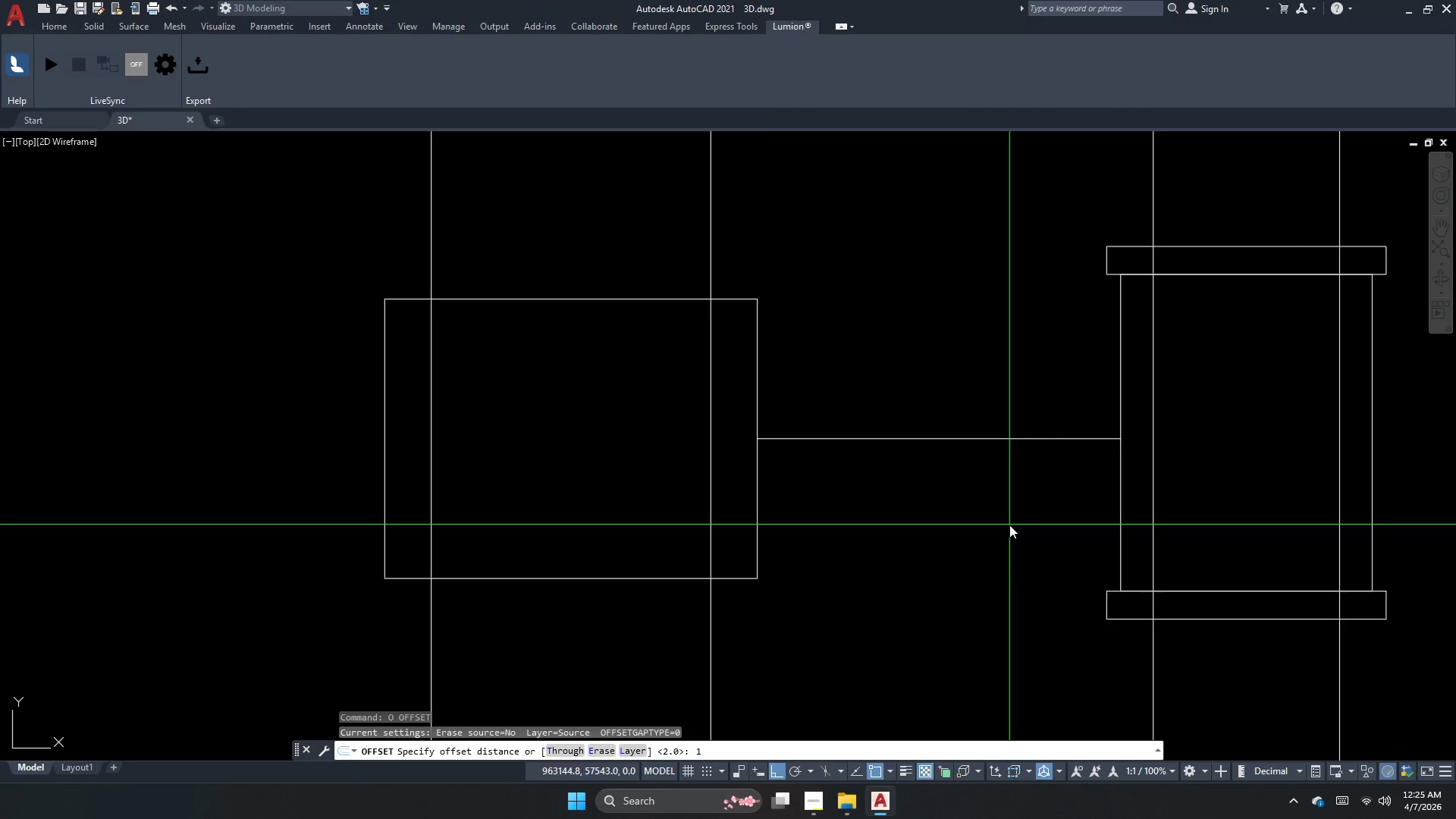 
key(Numpad0)
 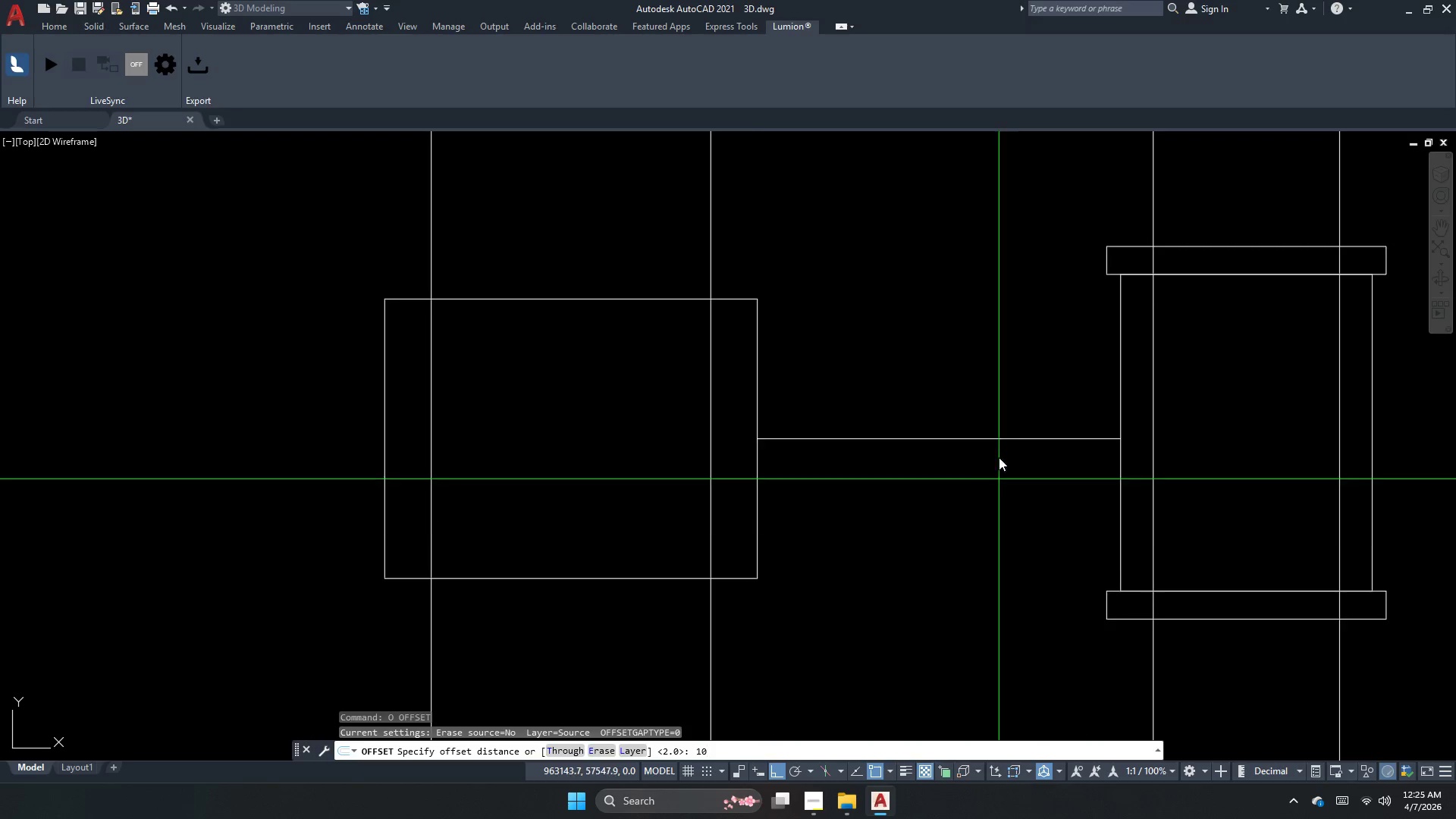 
key(NumpadEnter)
 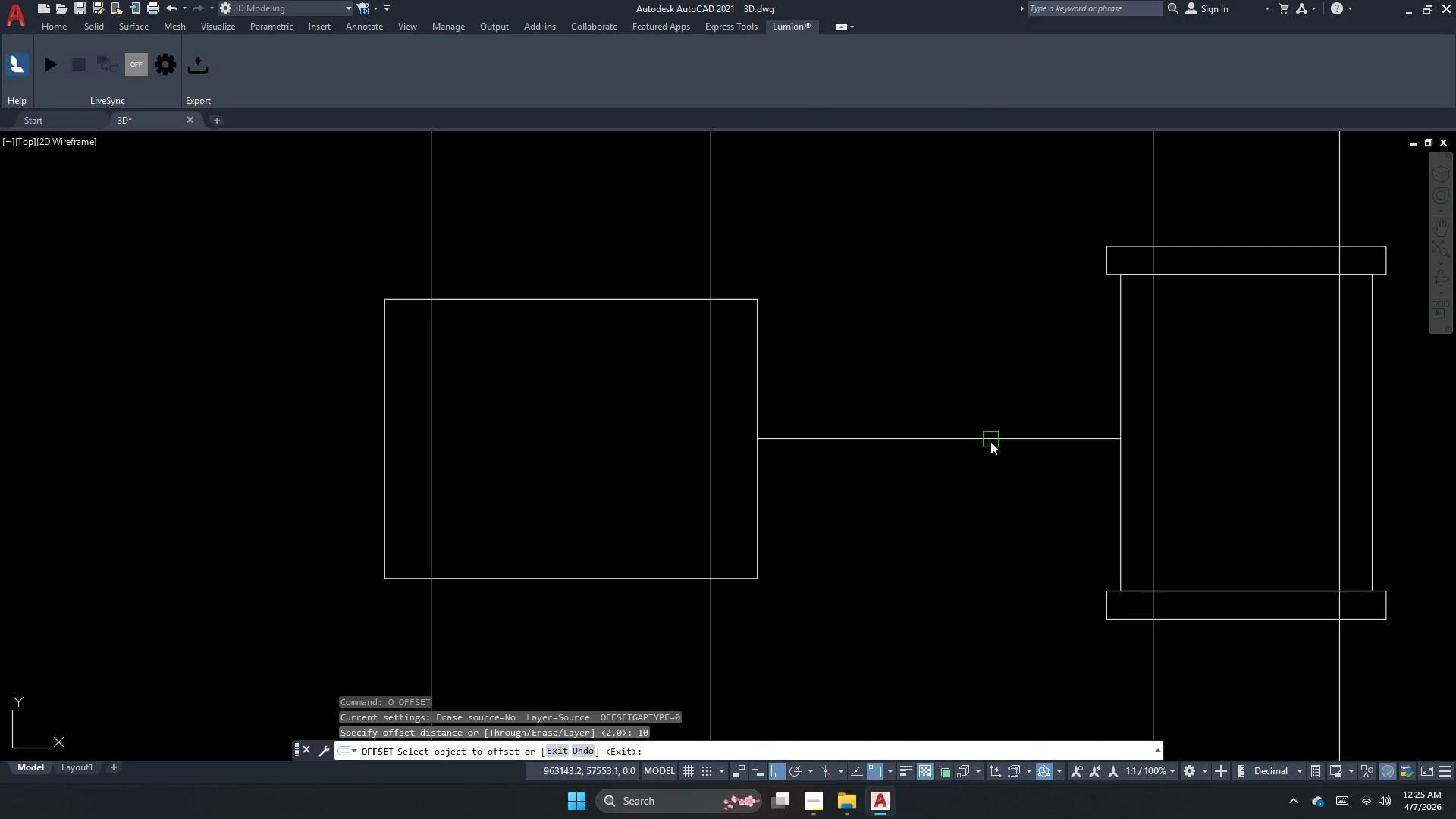 
left_click([990, 445])
 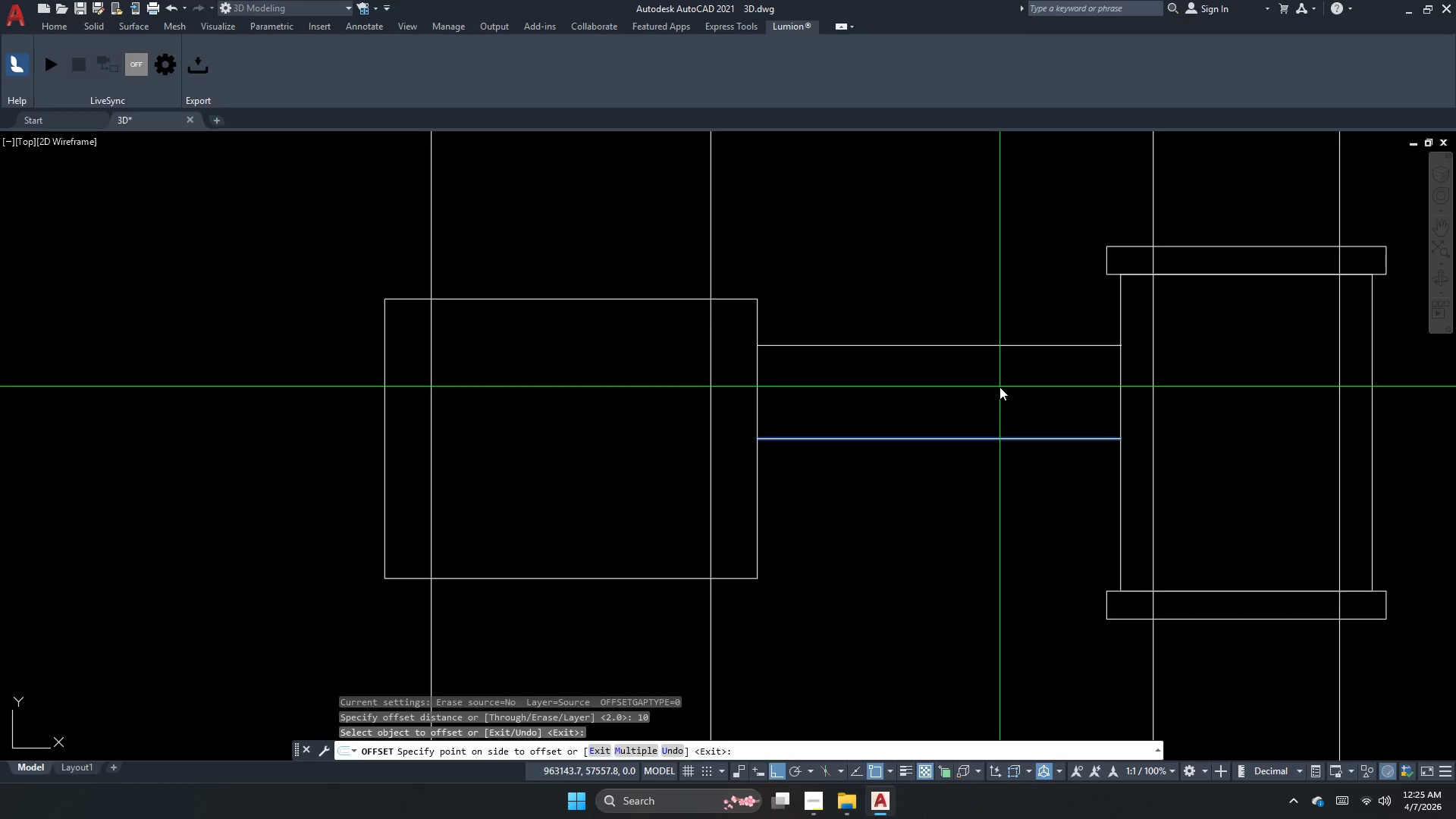 
left_click([999, 387])
 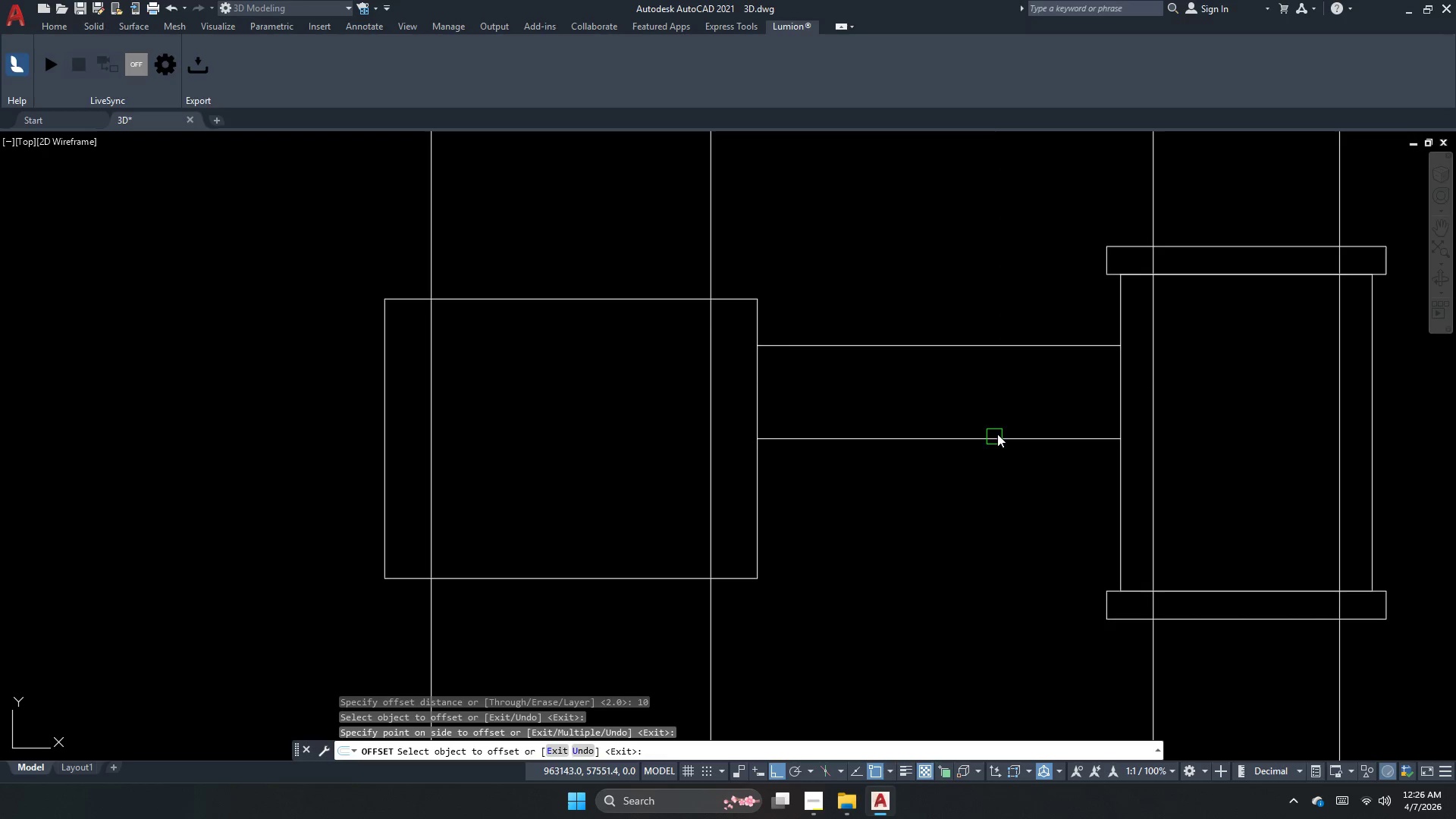 
left_click_drag(start_coordinate=[997, 430], to_coordinate=[996, 449])
 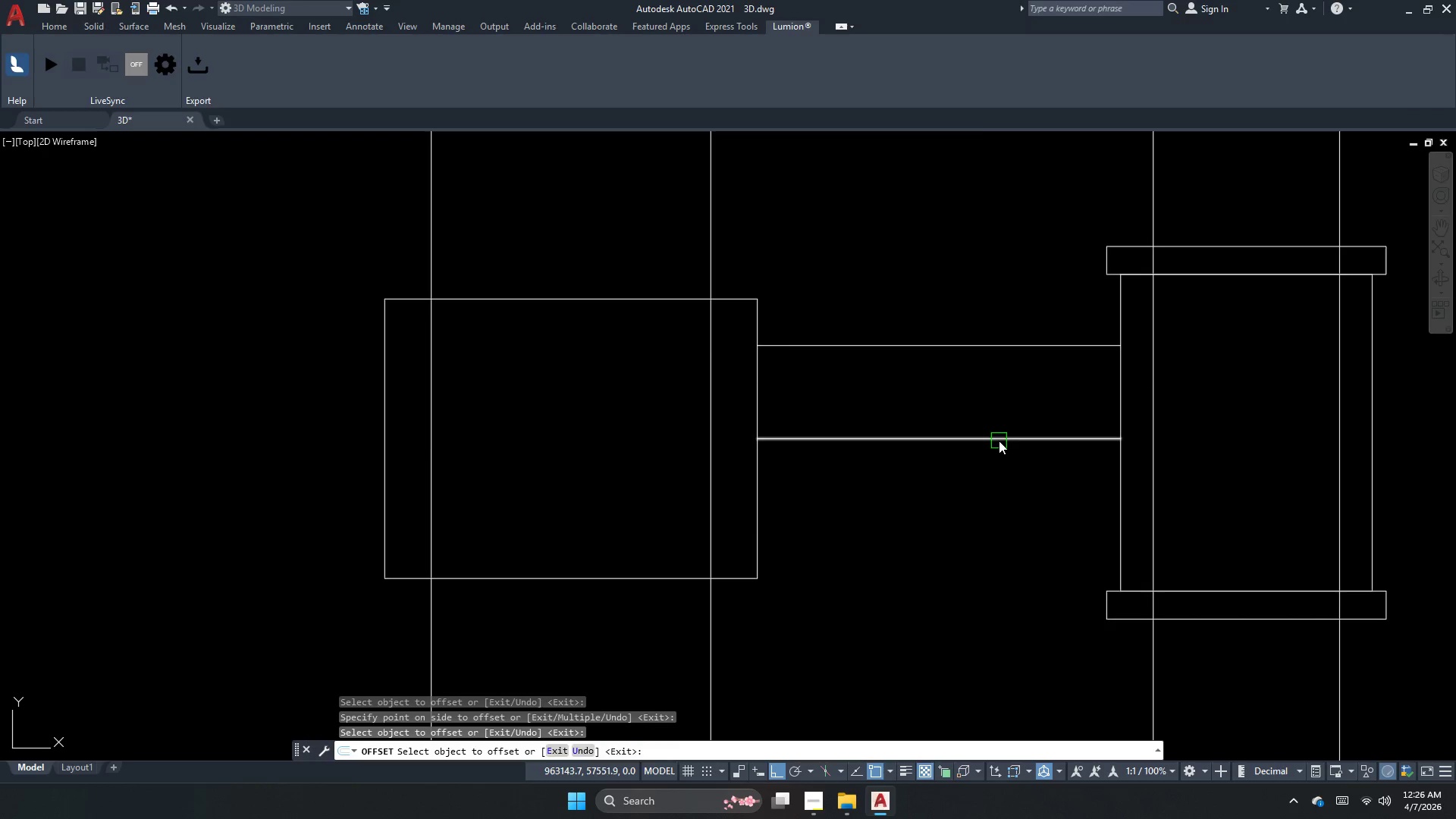 
left_click_drag(start_coordinate=[999, 441], to_coordinate=[998, 458])
 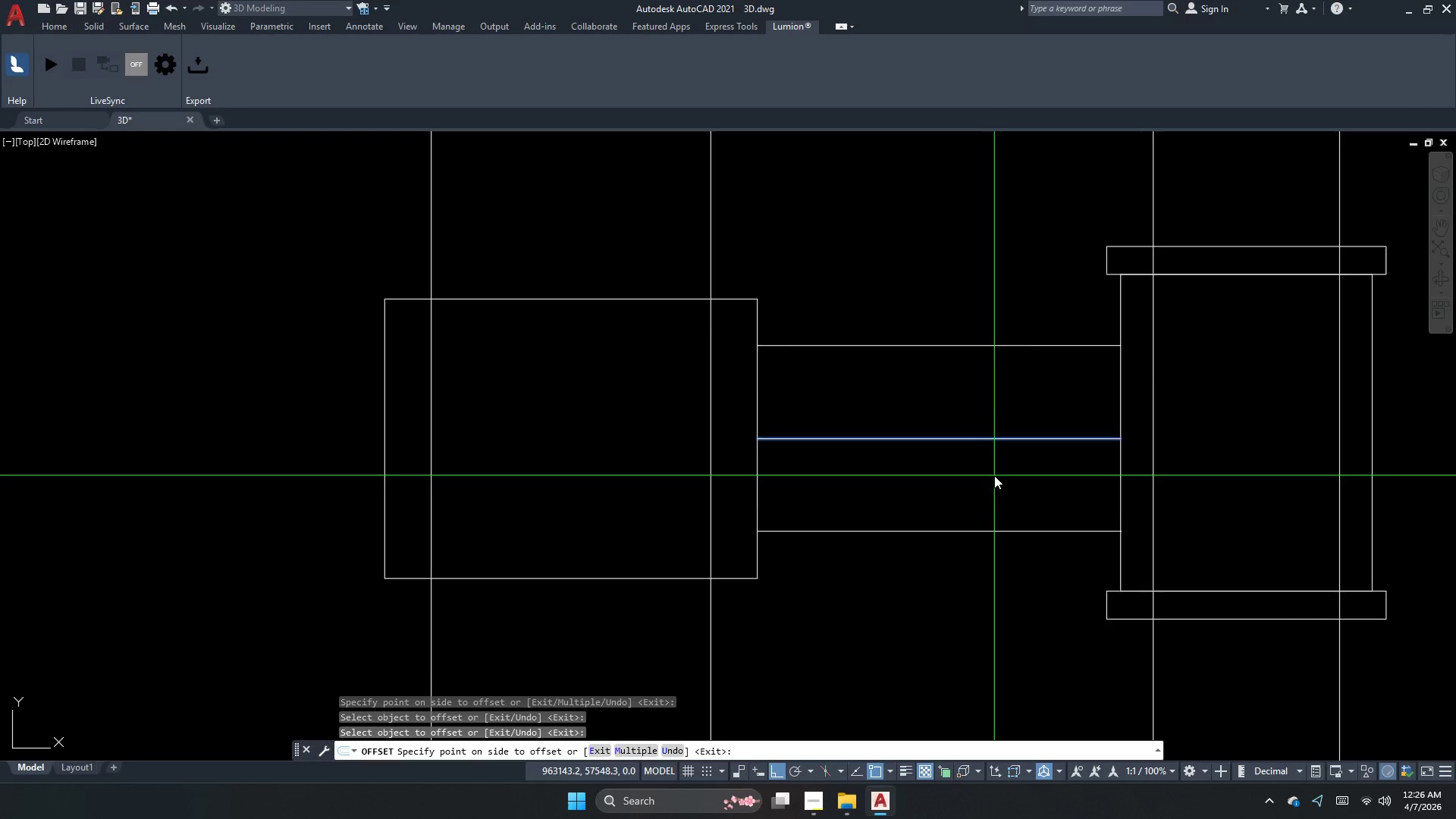 
triple_click([994, 475])
 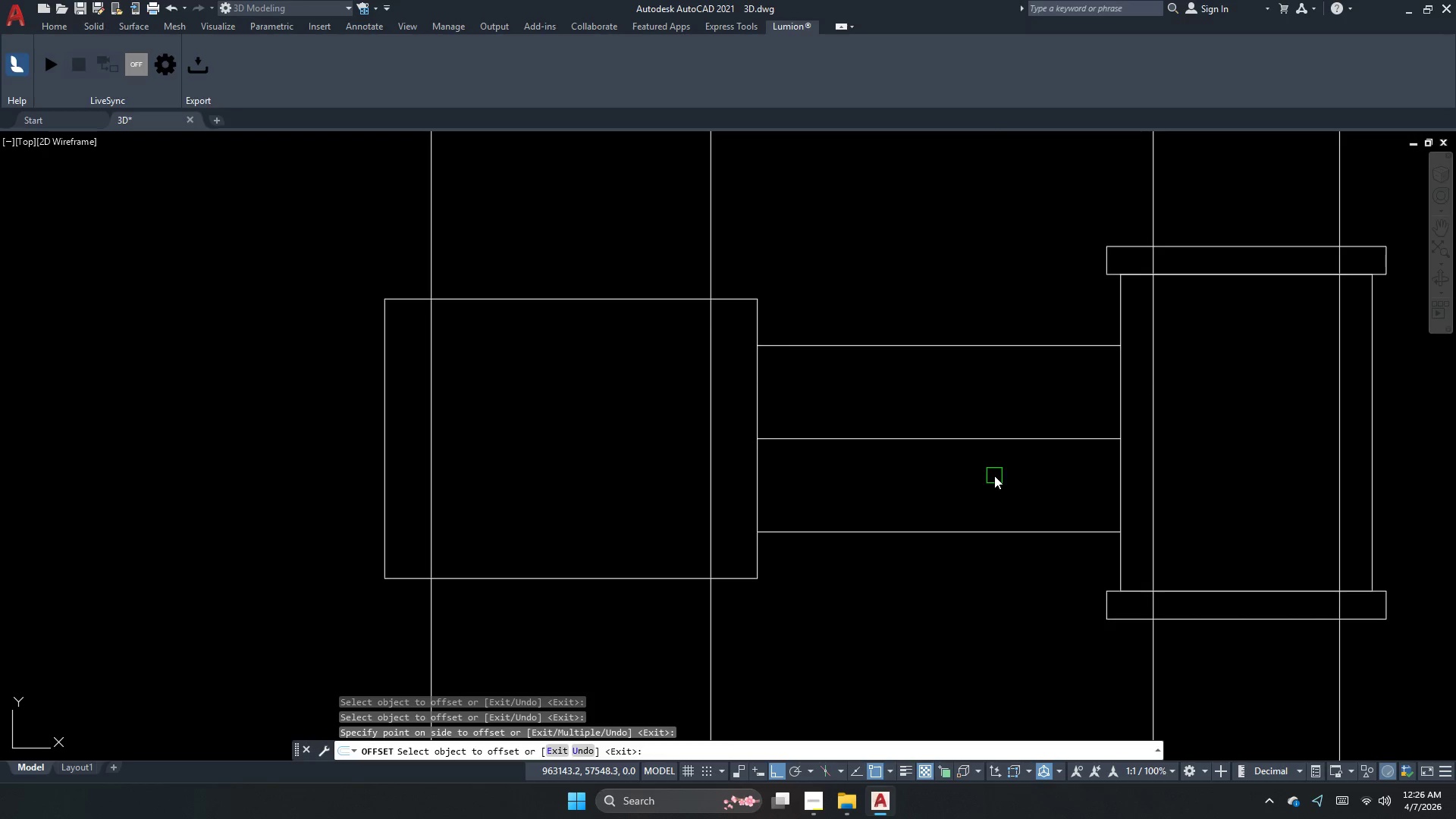 
key(Escape)
 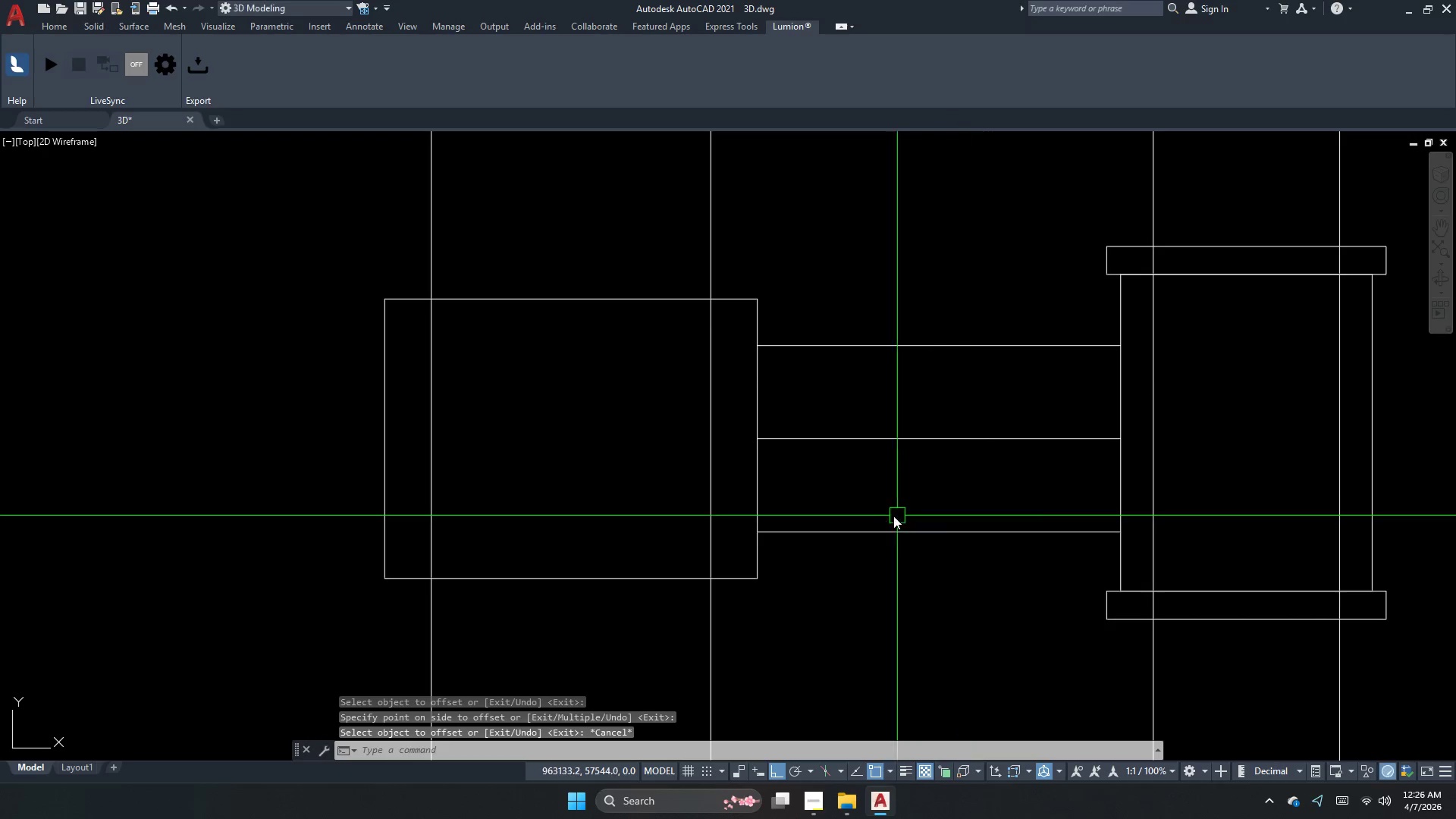 
key(Escape)
 